 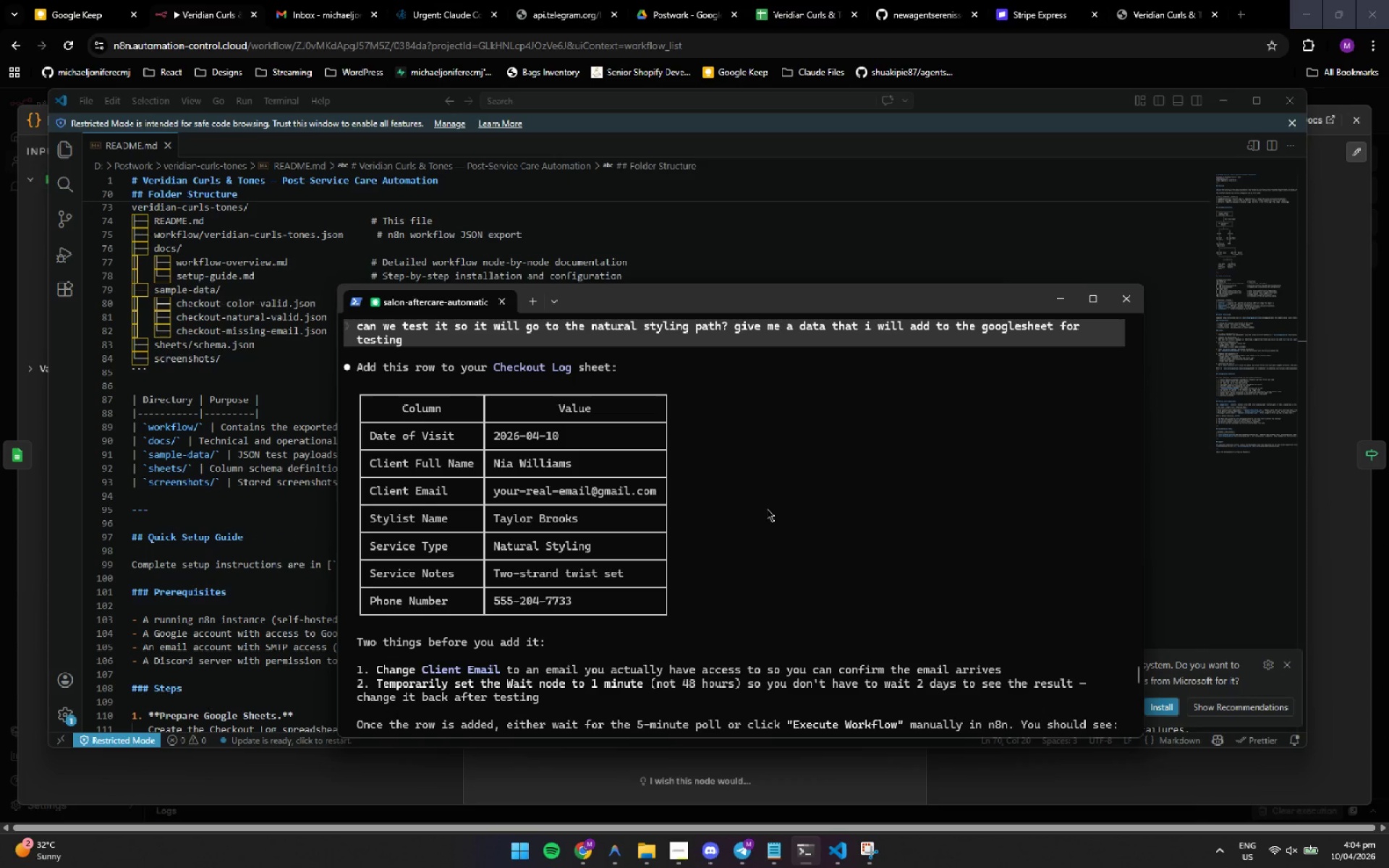 
scroll: coordinate [767, 509], scroll_direction: none, amount: 0.0
 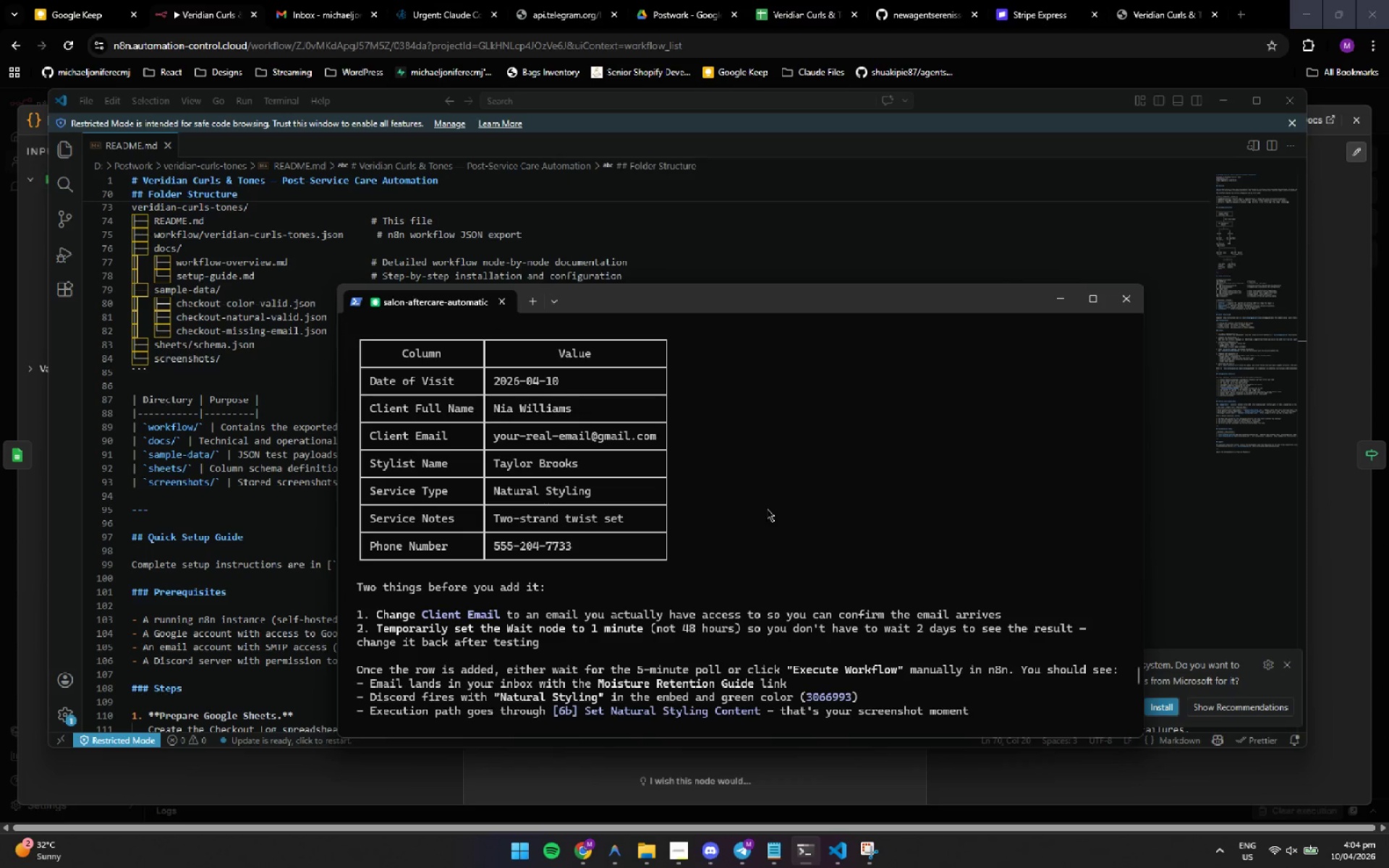 
scroll: coordinate [767, 509], scroll_direction: up, amount: 9.0
 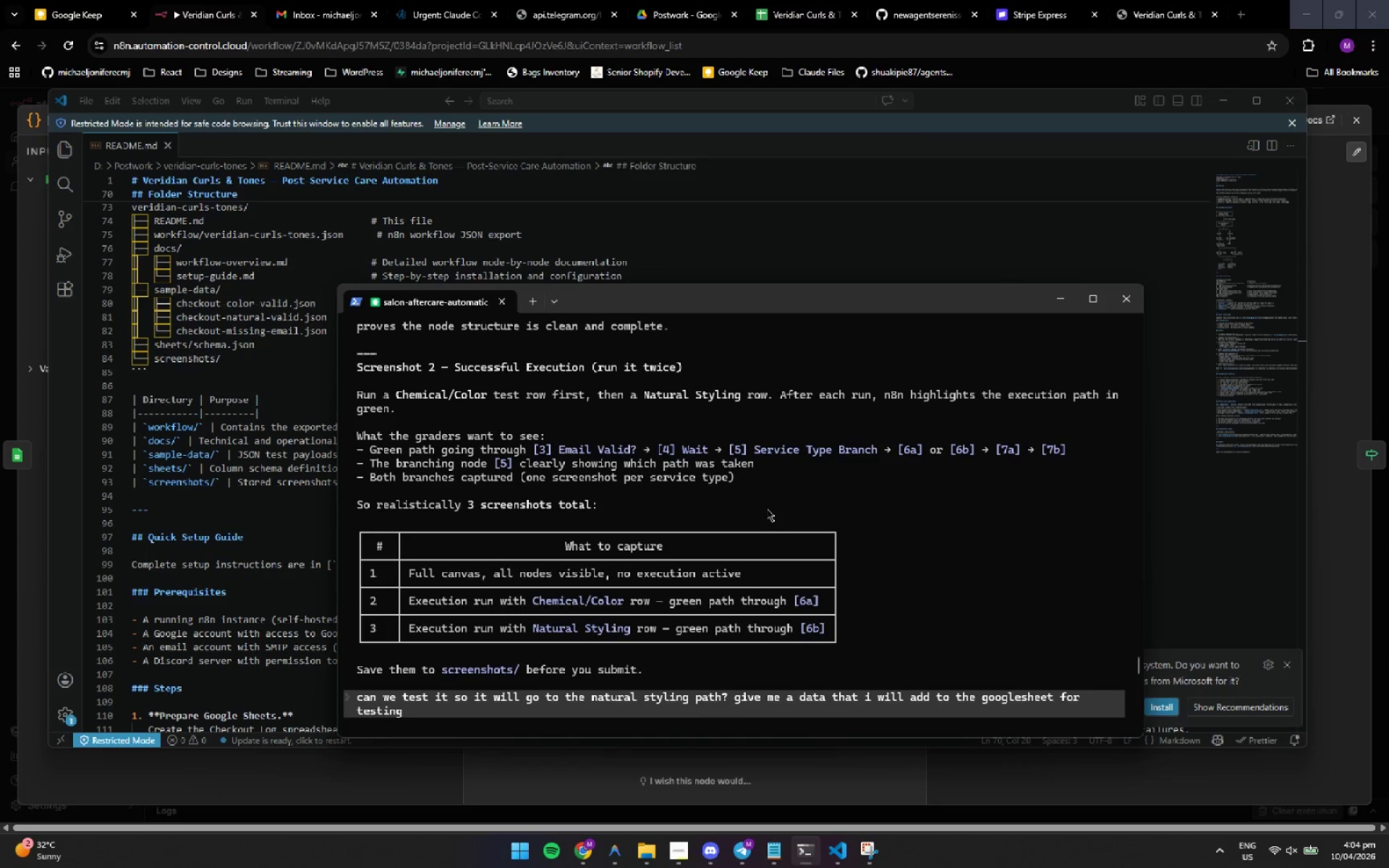 
left_click([767, 509])
 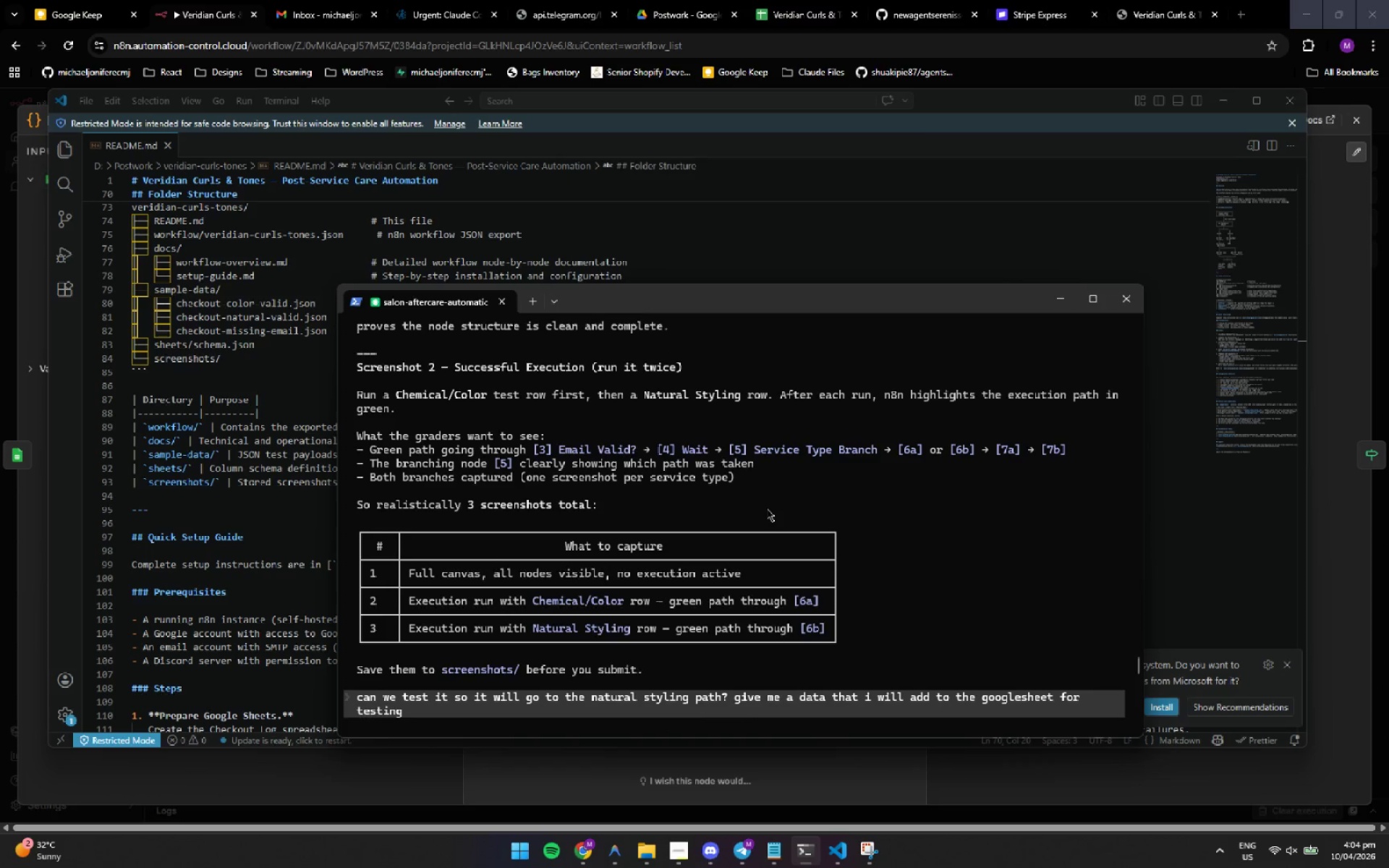 
wait(16.09)
 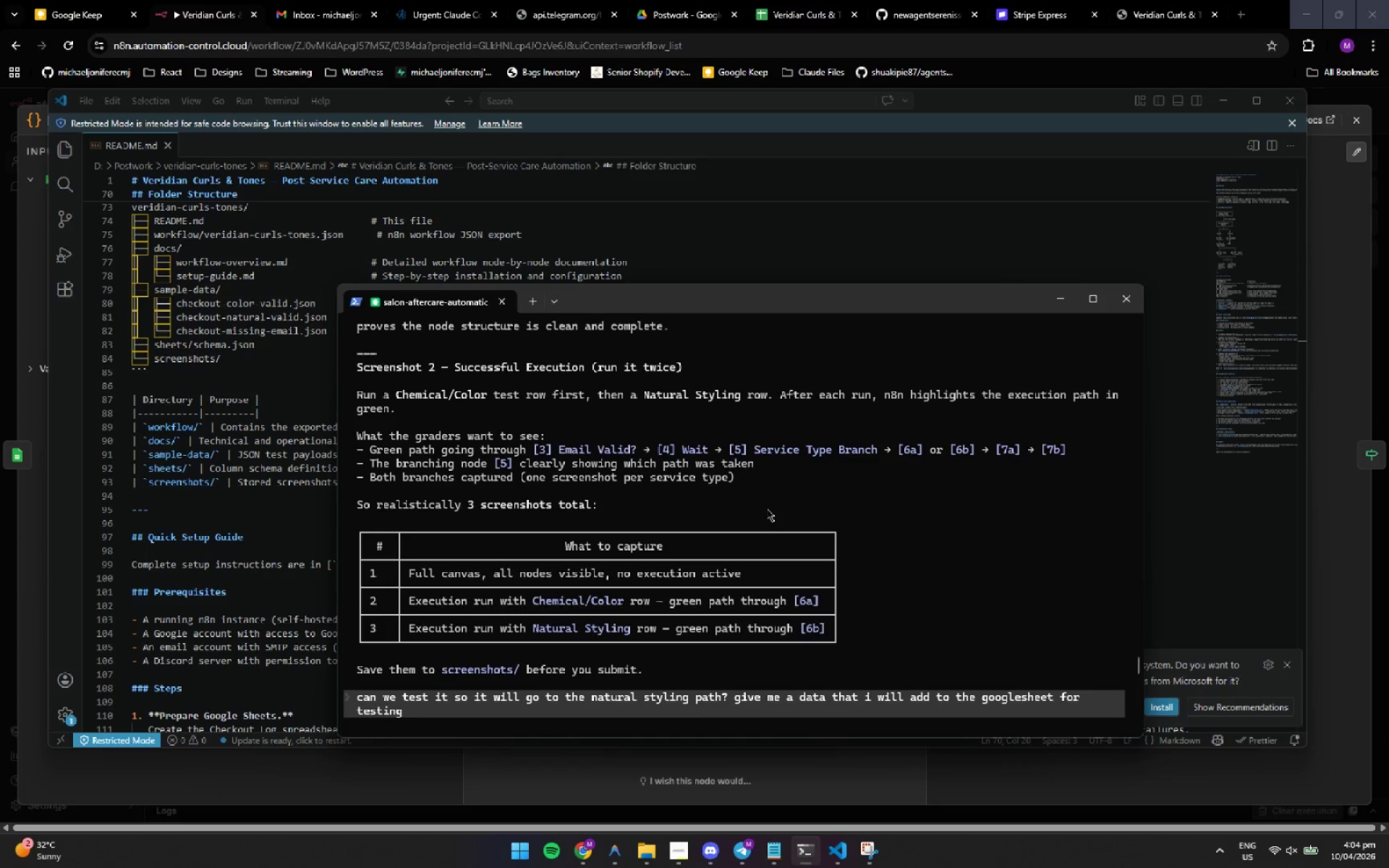 
left_click([767, 509])
 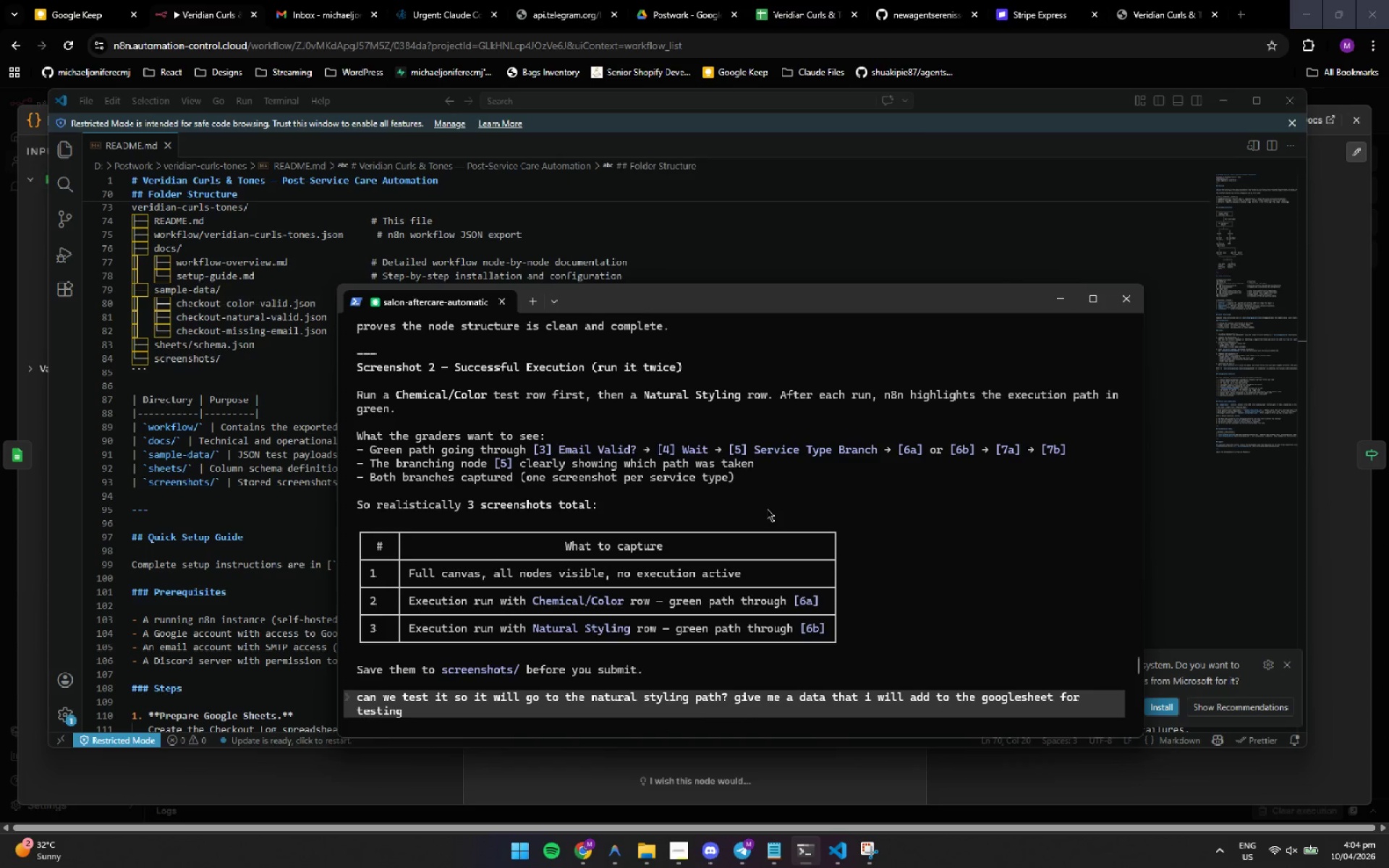 
wait(7.11)
 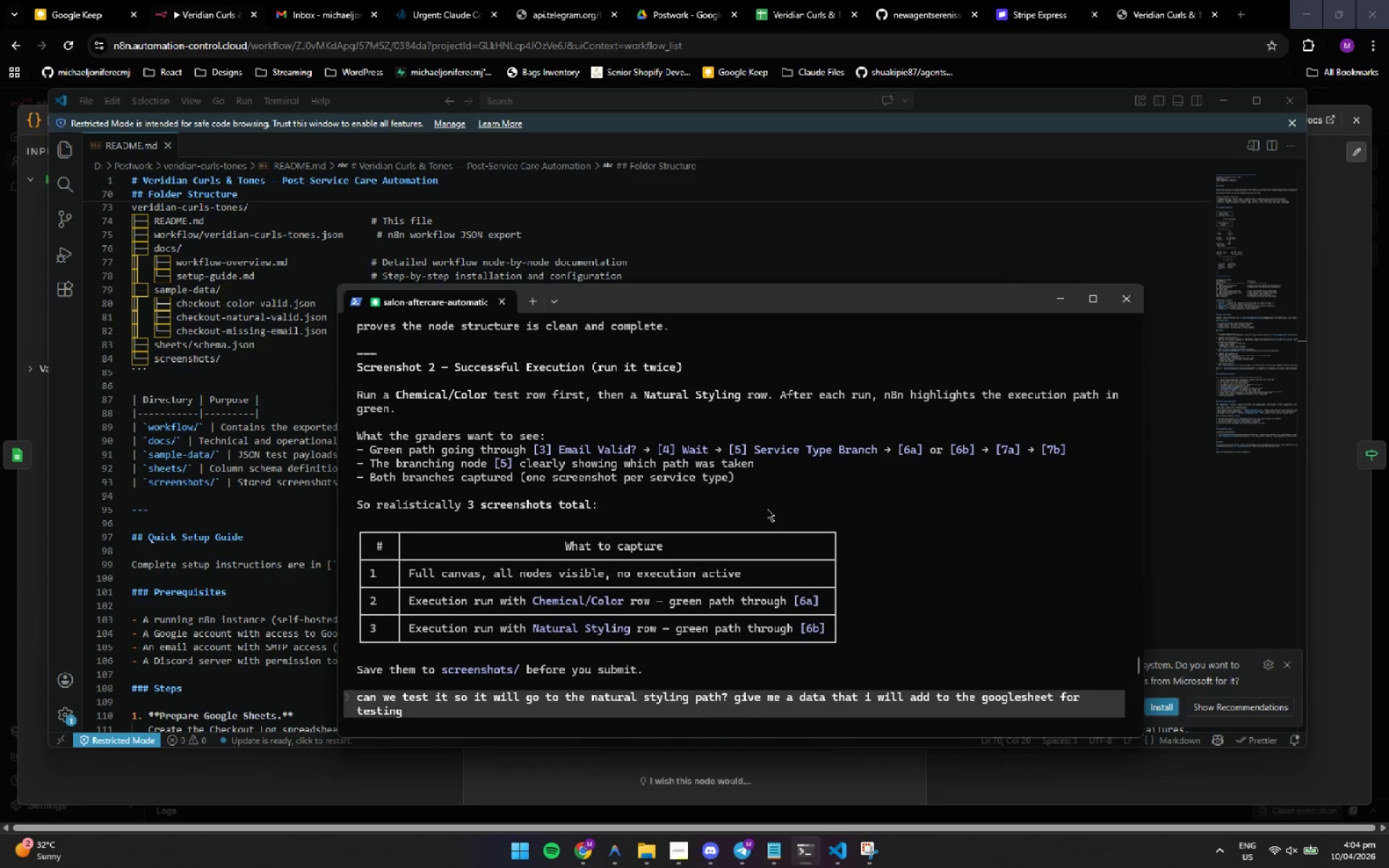 
left_click([767, 509])
 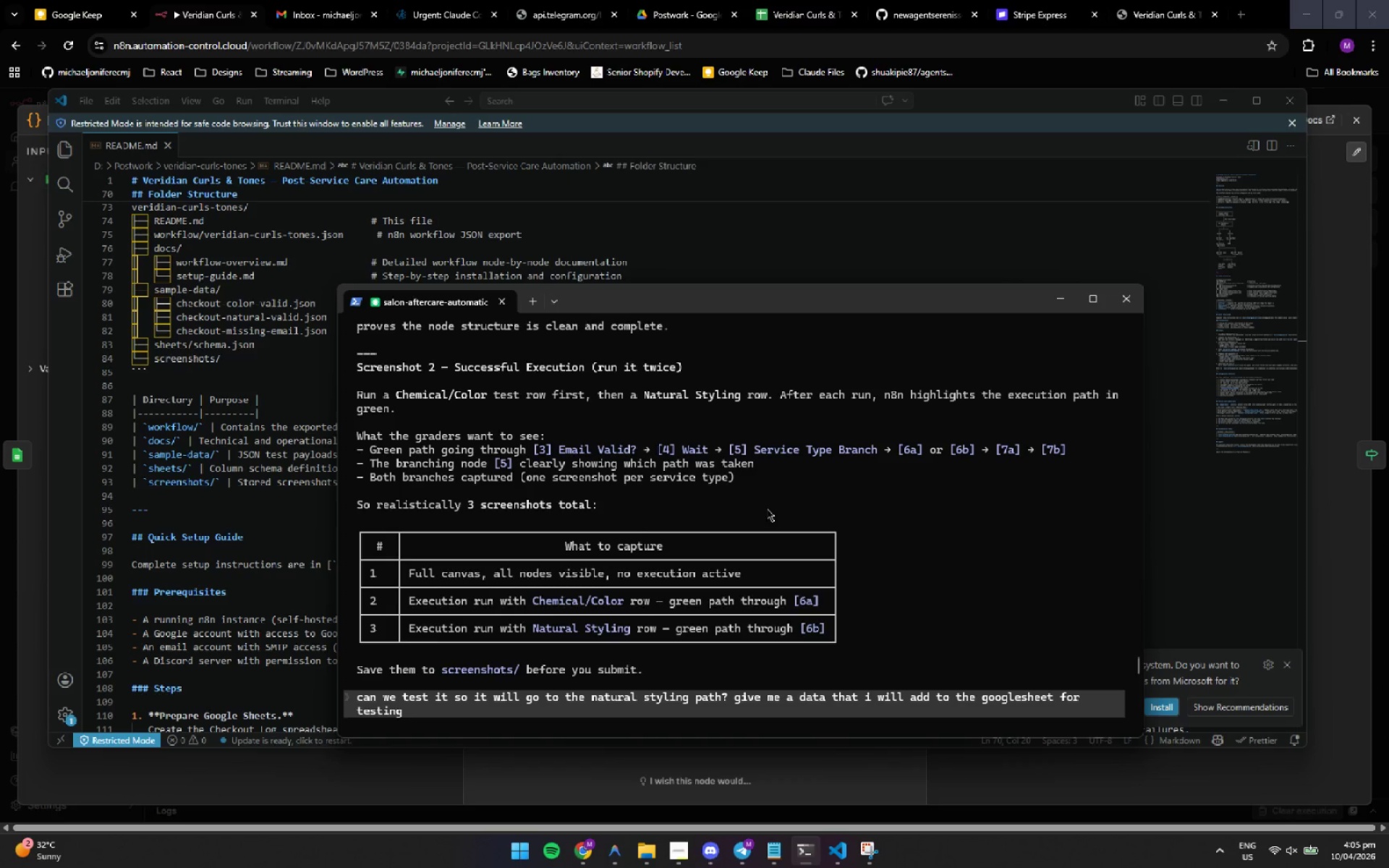 
left_click([767, 509])
 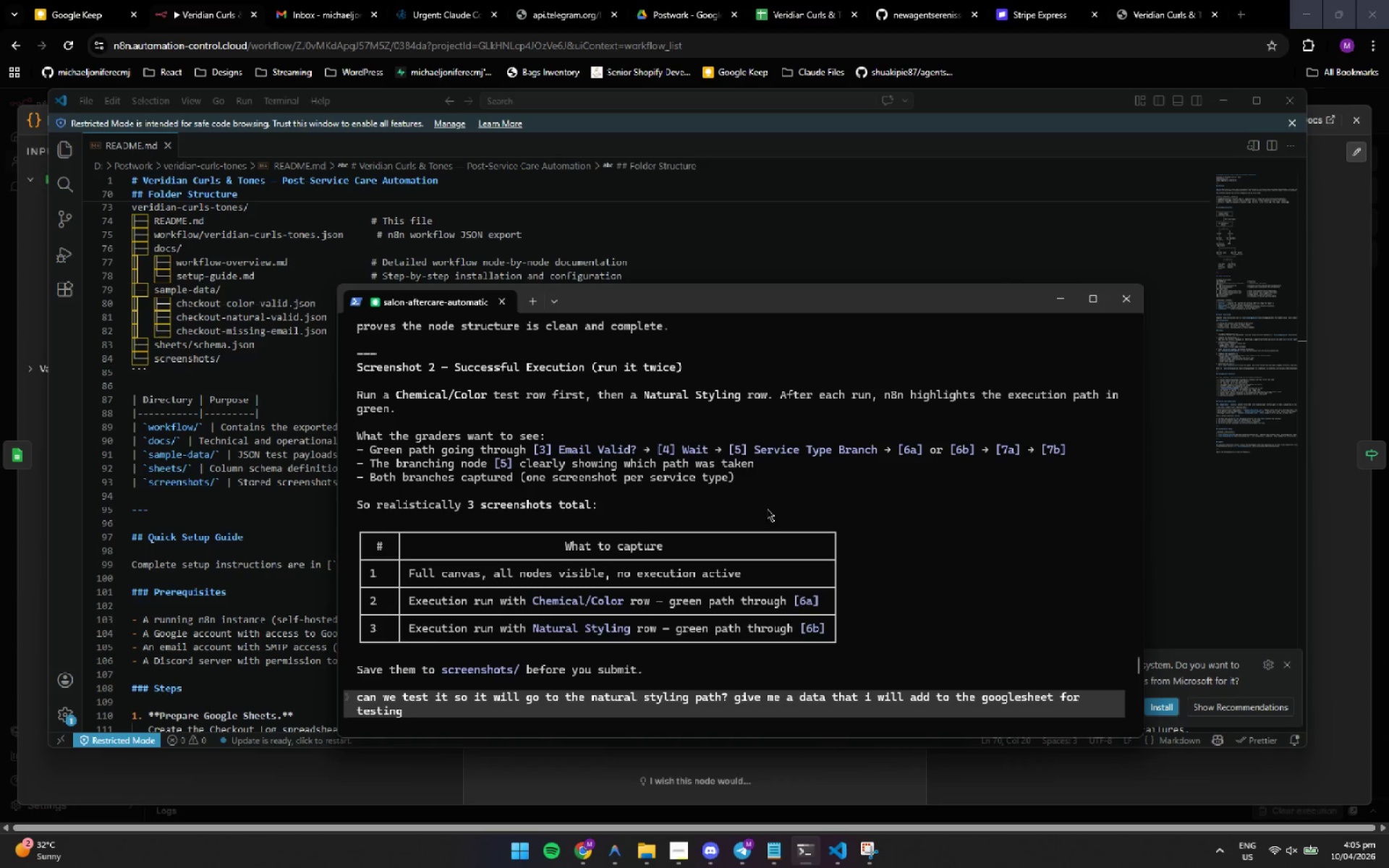 
wait(7.83)
 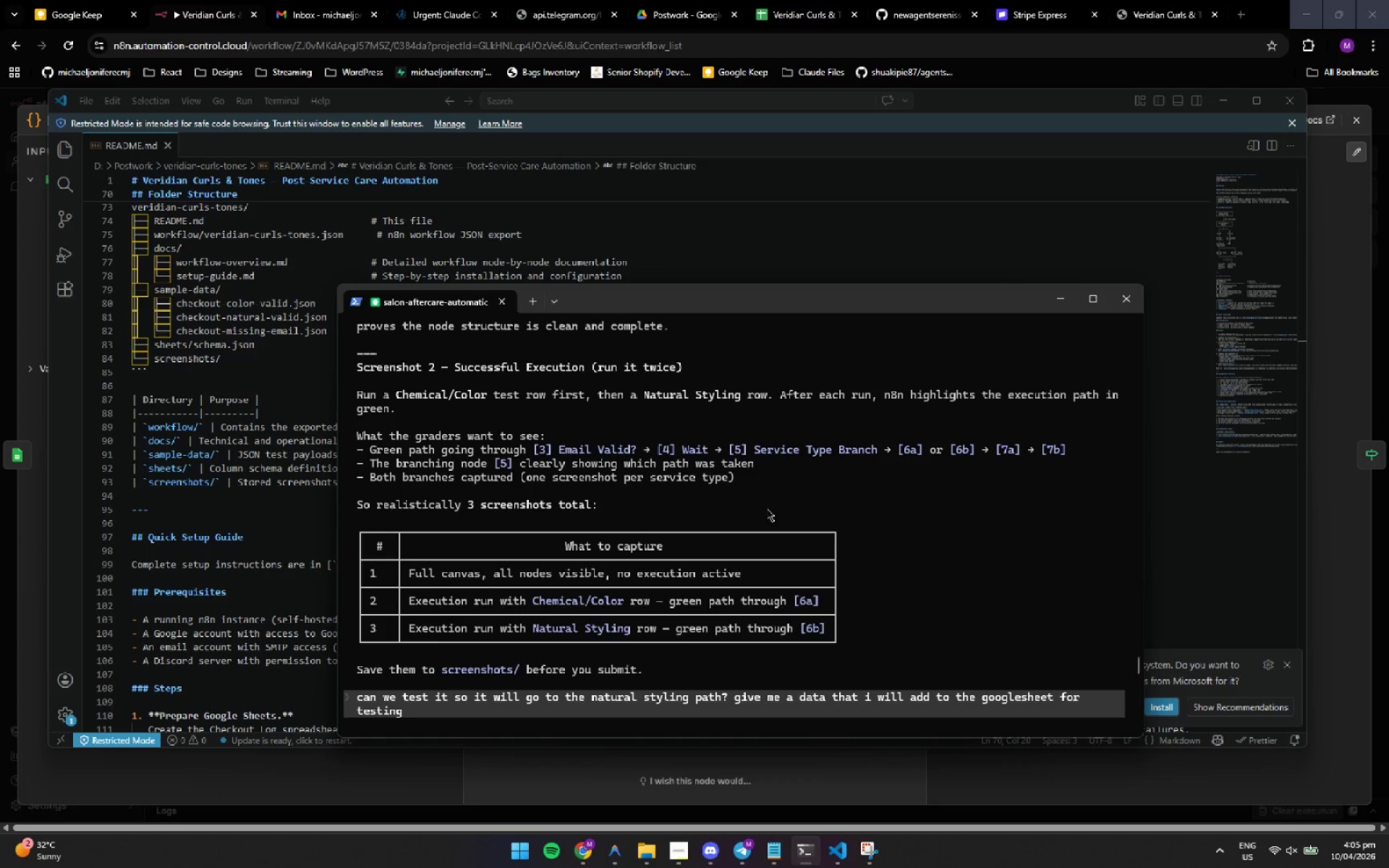 
left_click([767, 509])
 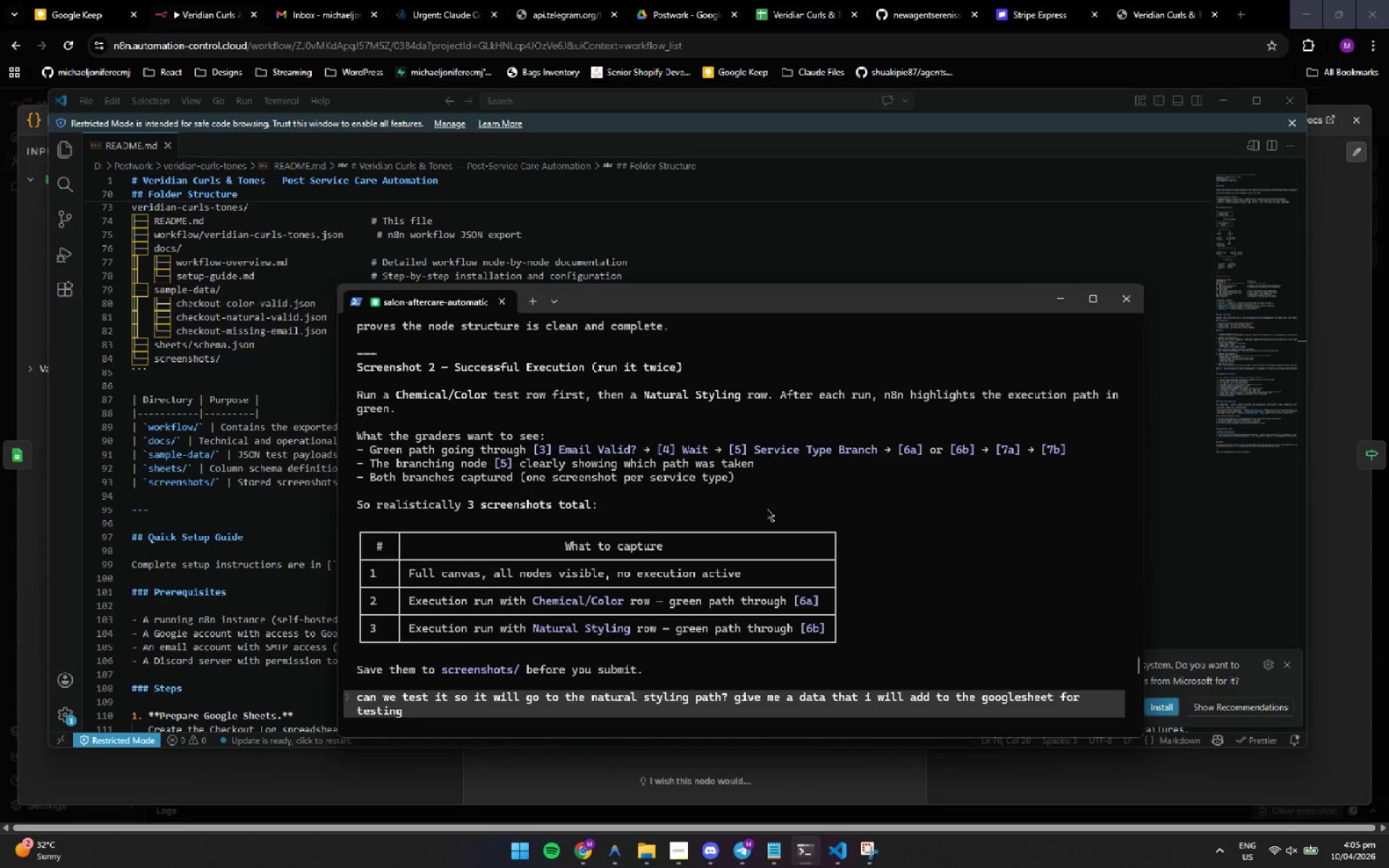 
wait(20.98)
 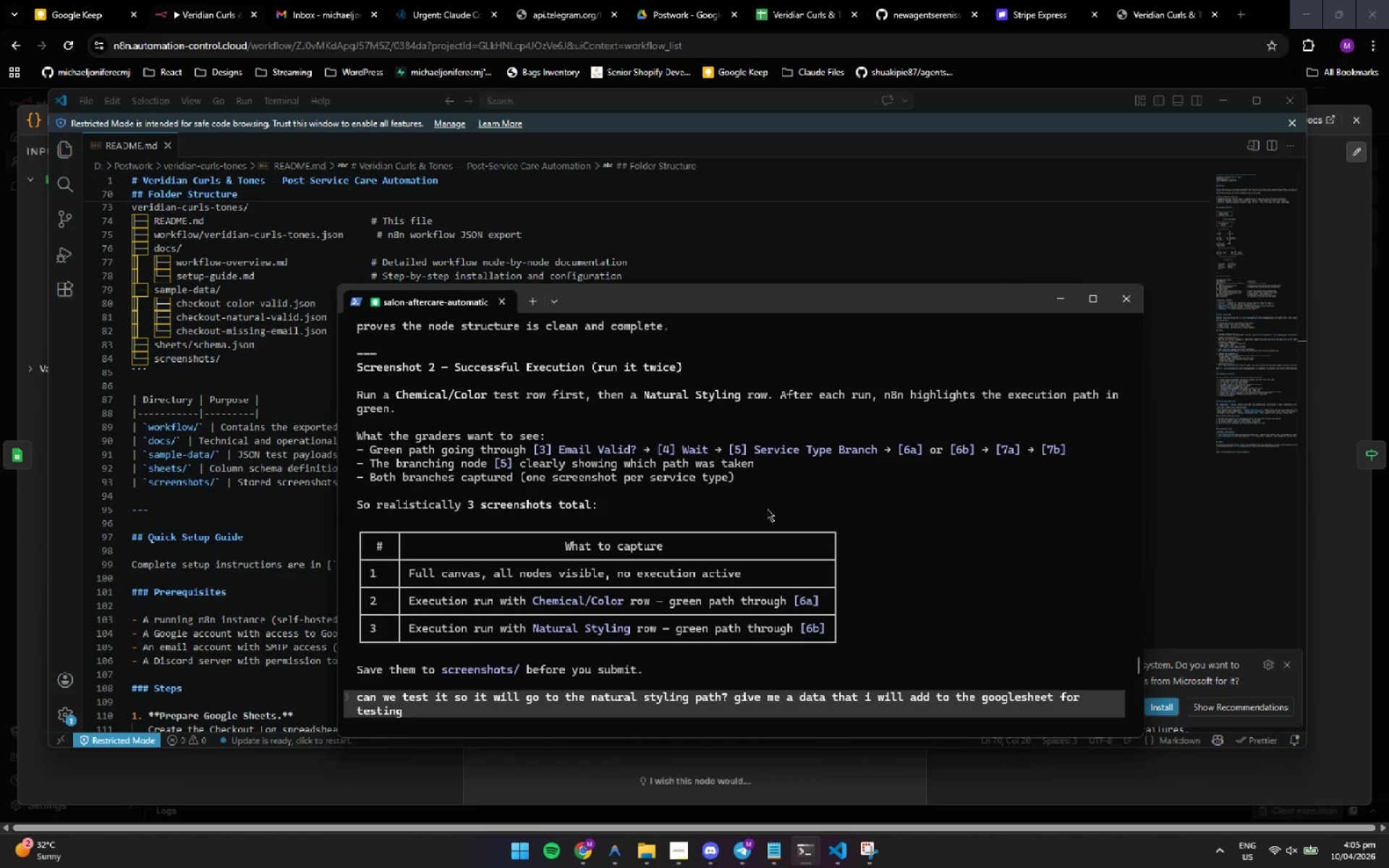 
scroll: coordinate [767, 509], scroll_direction: up, amount: 2.0
 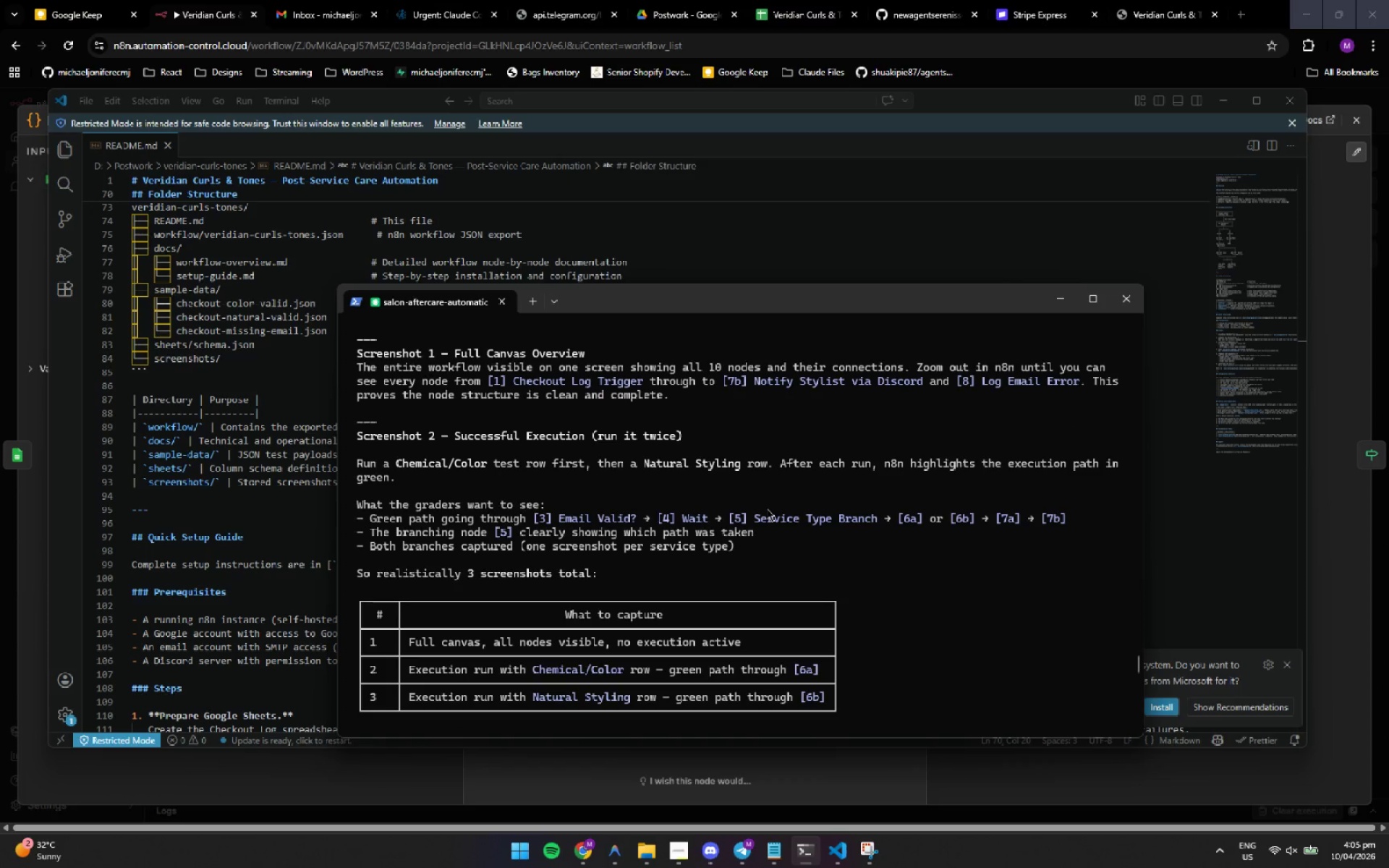 
left_click([767, 509])
 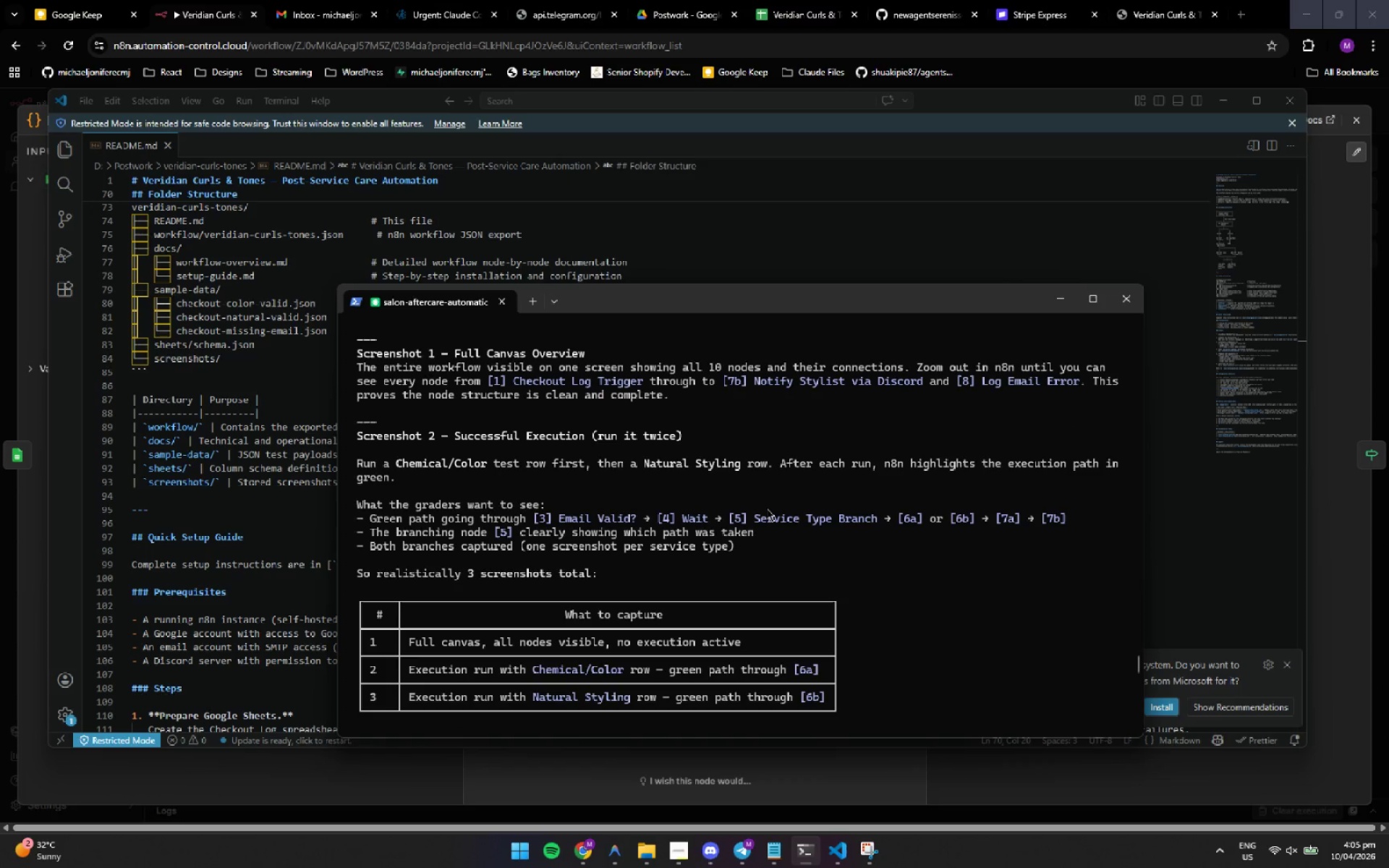 
wait(7.08)
 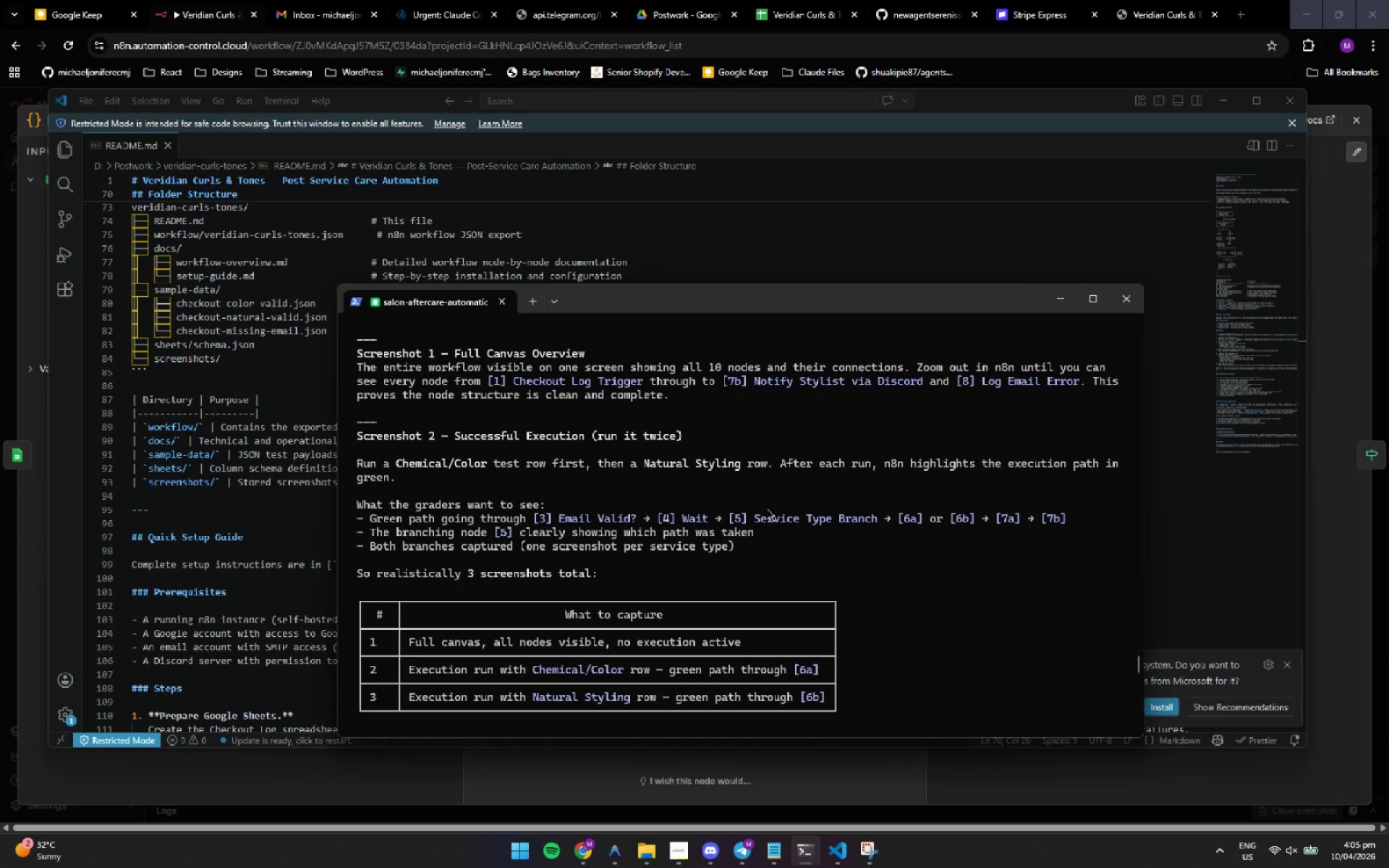 
left_click([767, 509])
 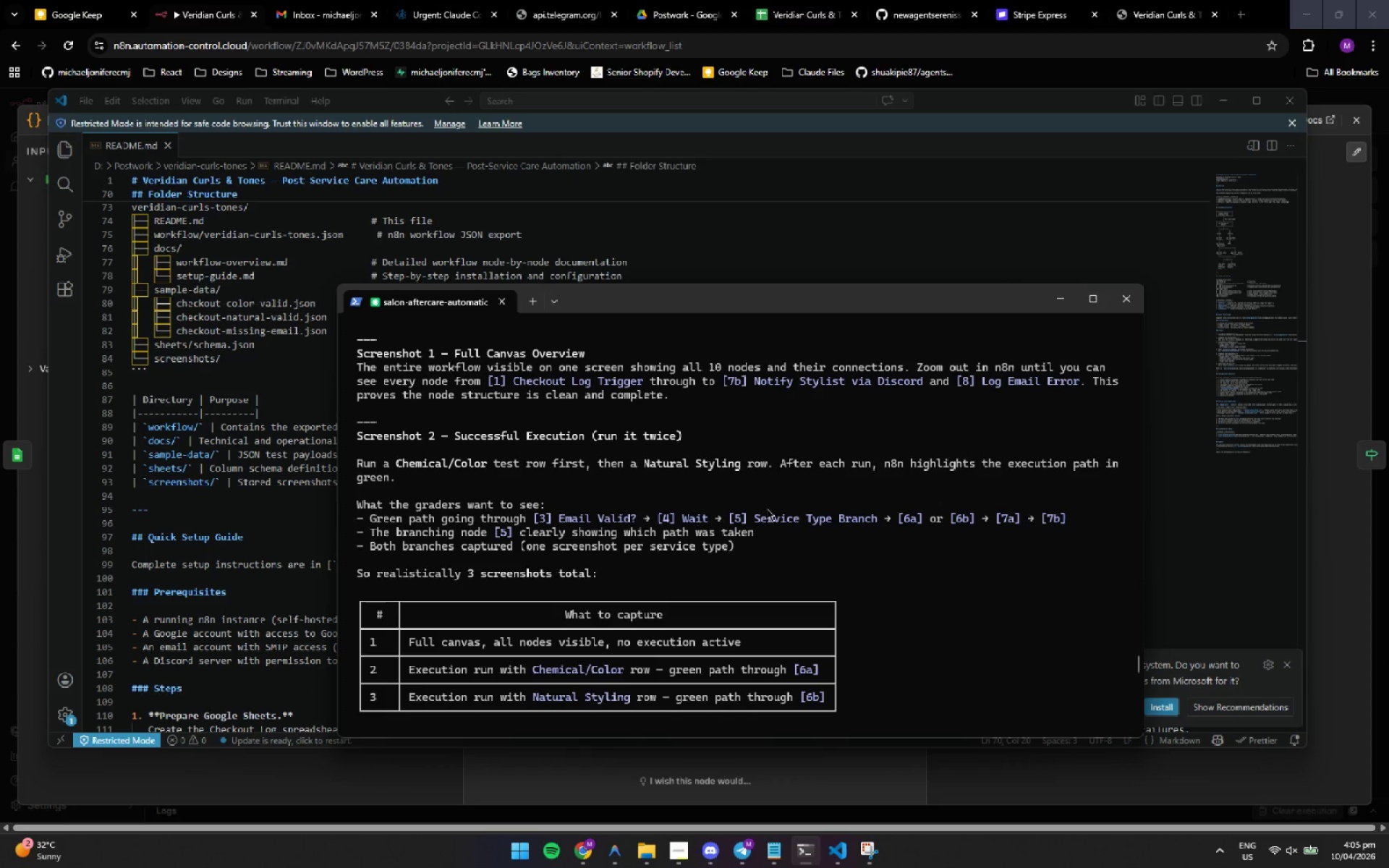 
wait(9.17)
 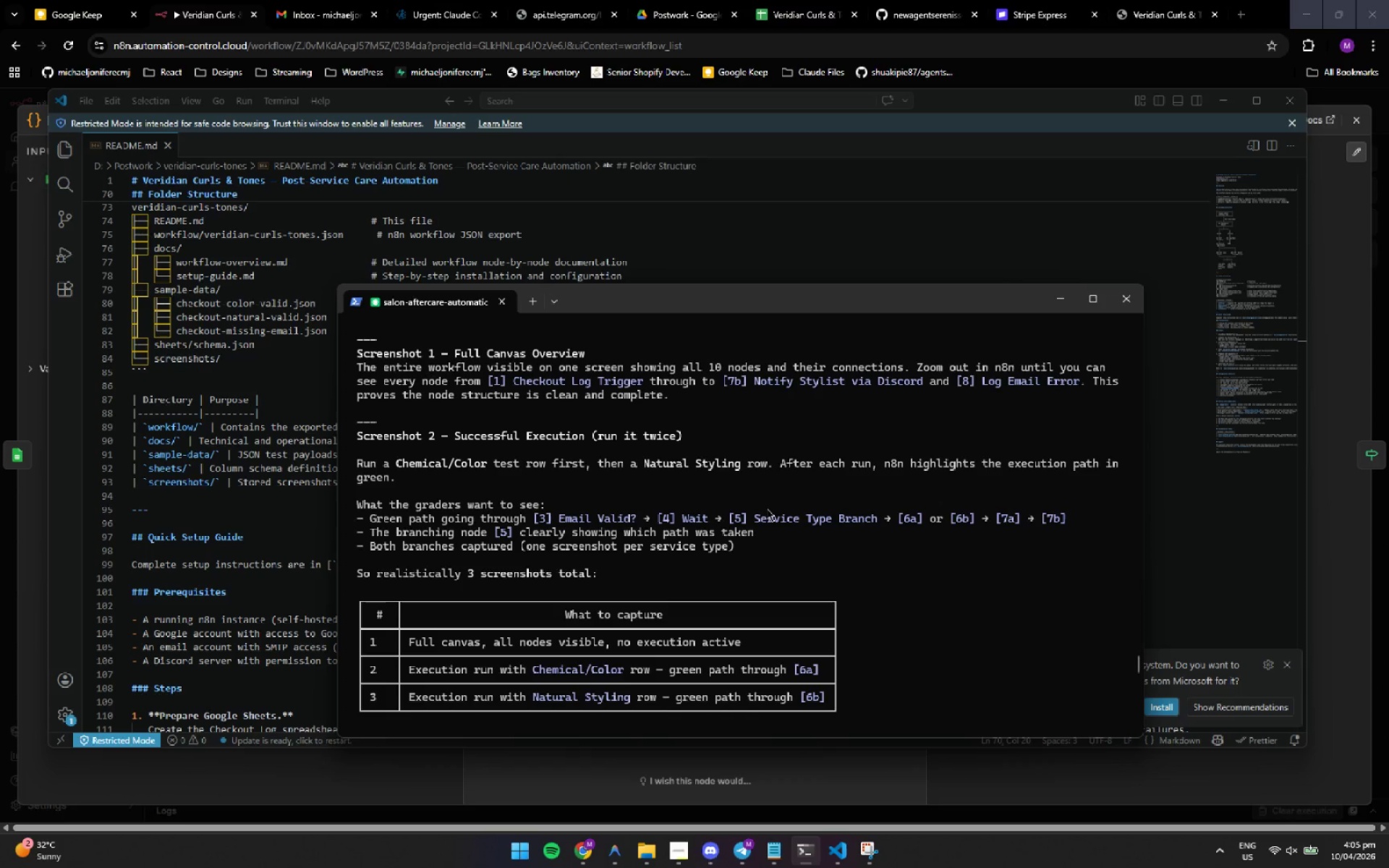 
scroll: coordinate [767, 509], scroll_direction: none, amount: 0.0
 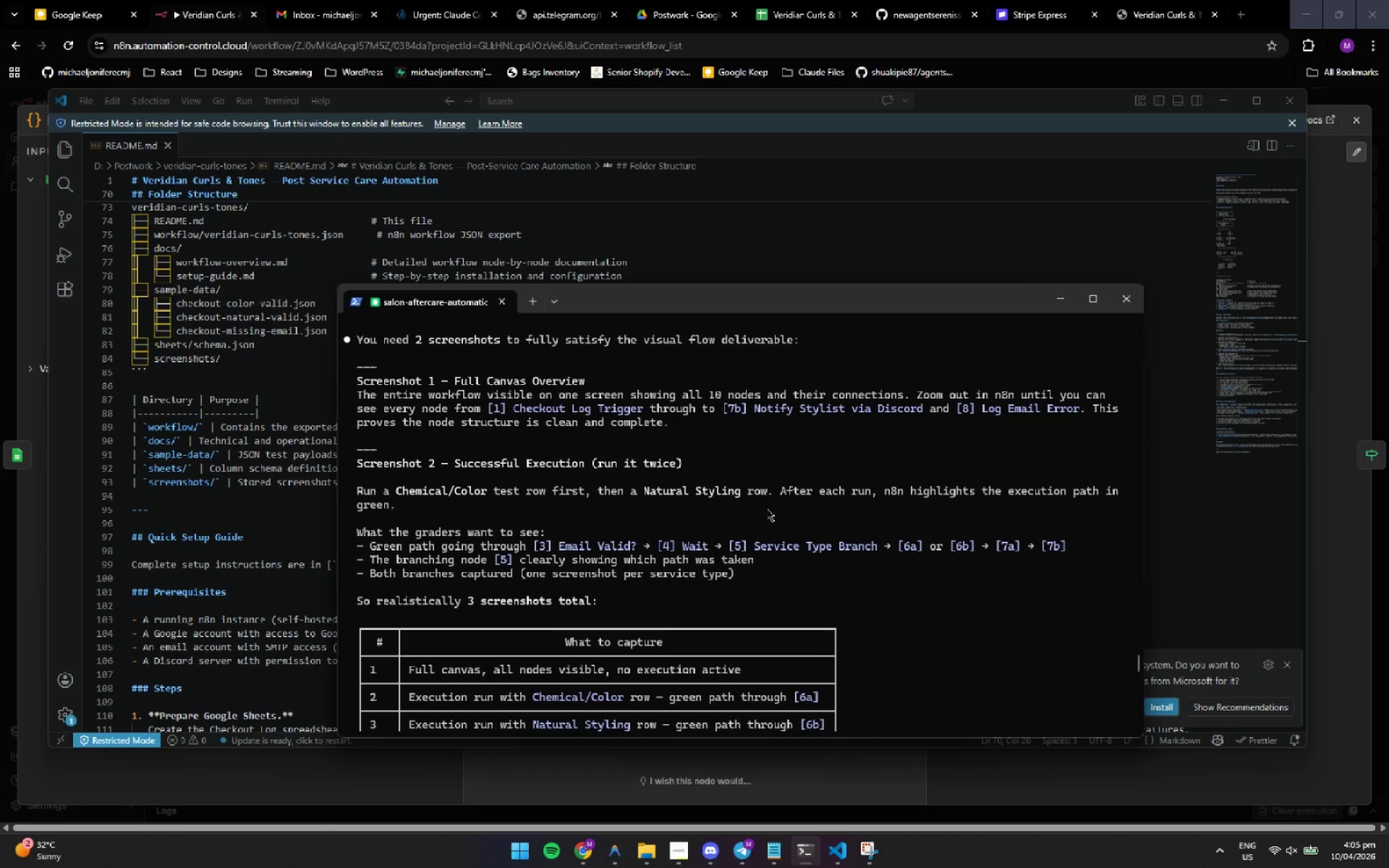 
scroll: coordinate [767, 509], scroll_direction: up, amount: 1.0
 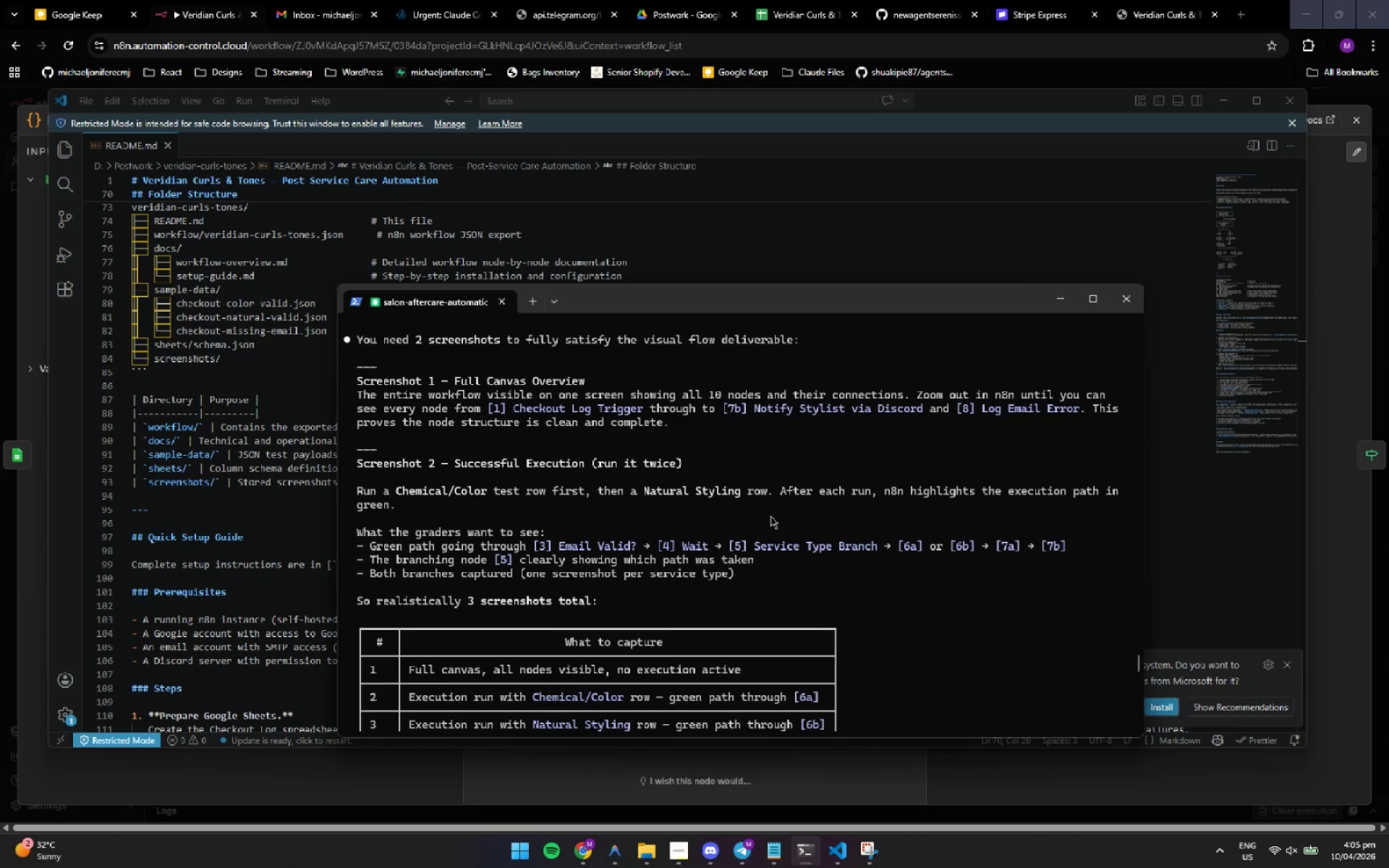 
left_click([770, 516])
 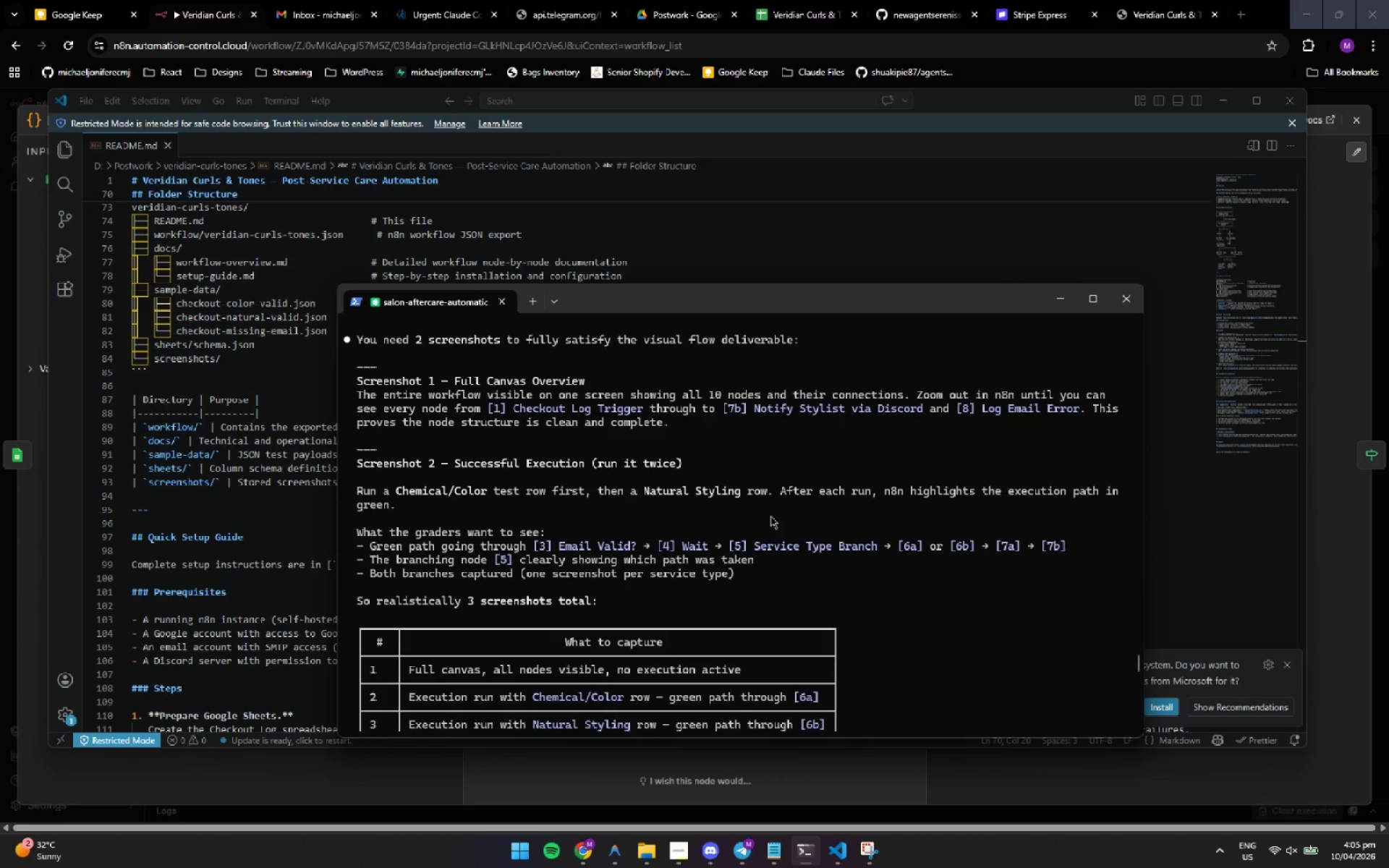 
wait(8.72)
 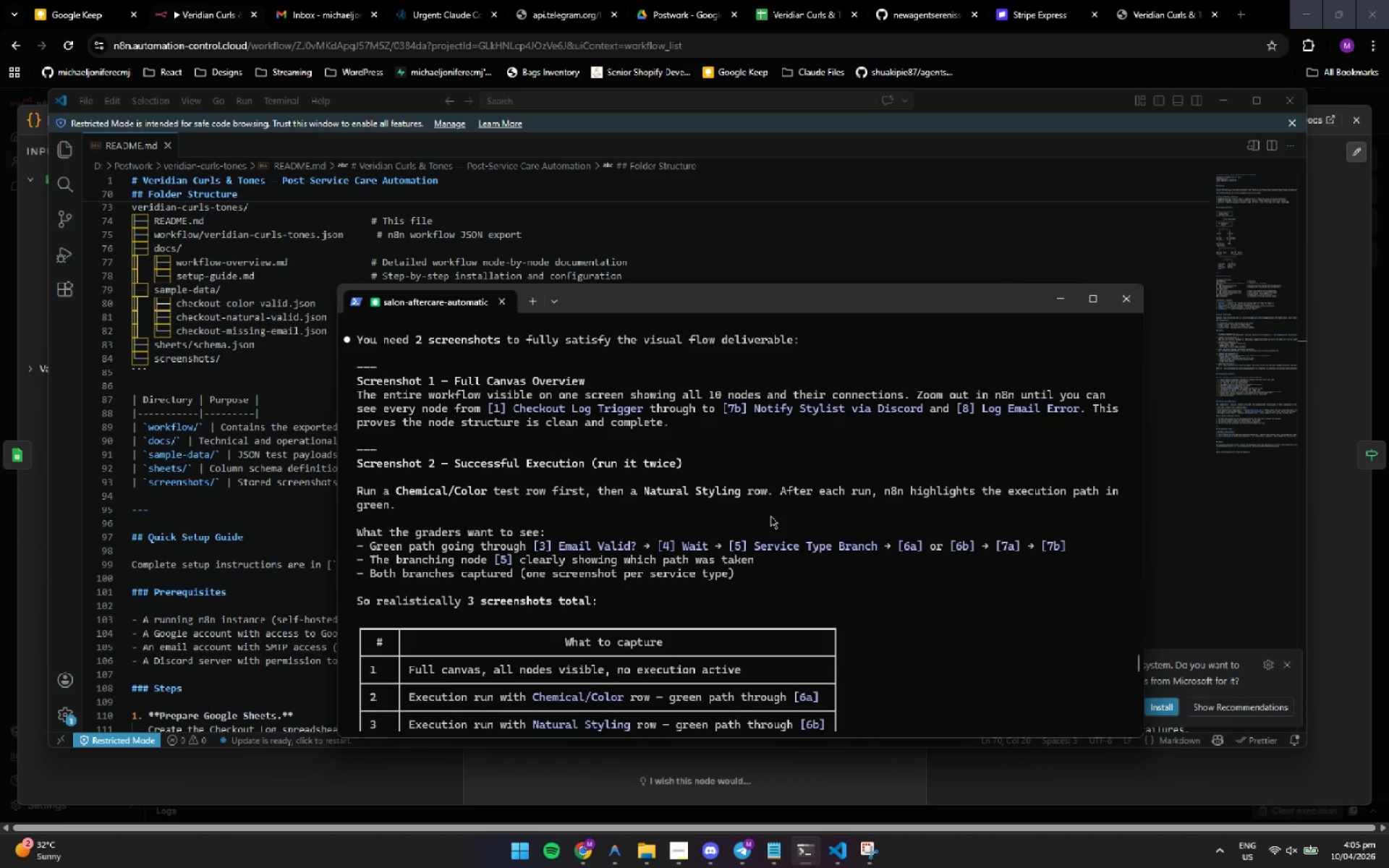 
scroll: coordinate [770, 516], scroll_direction: up, amount: 2.0
 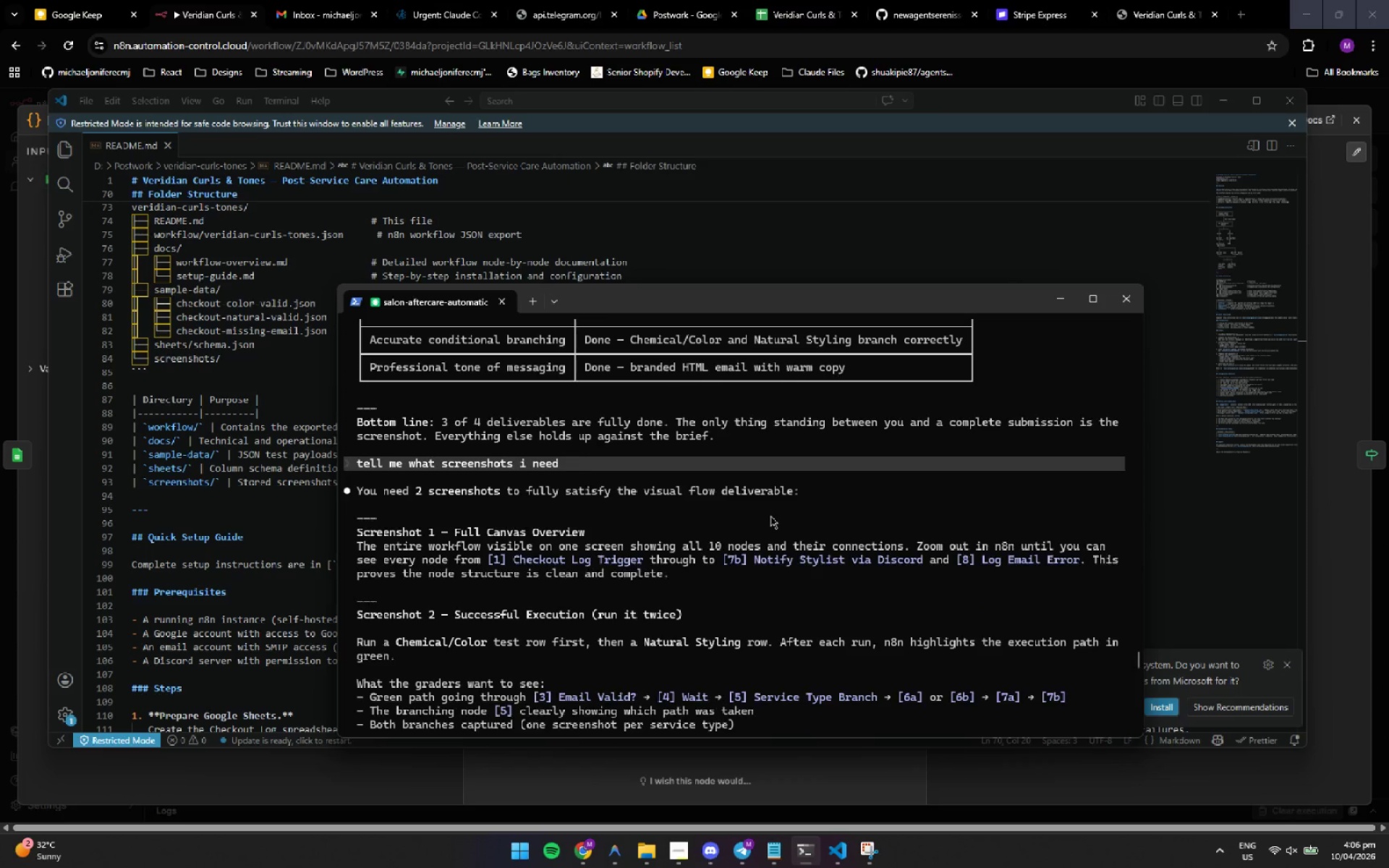 
right_click([770, 516])
 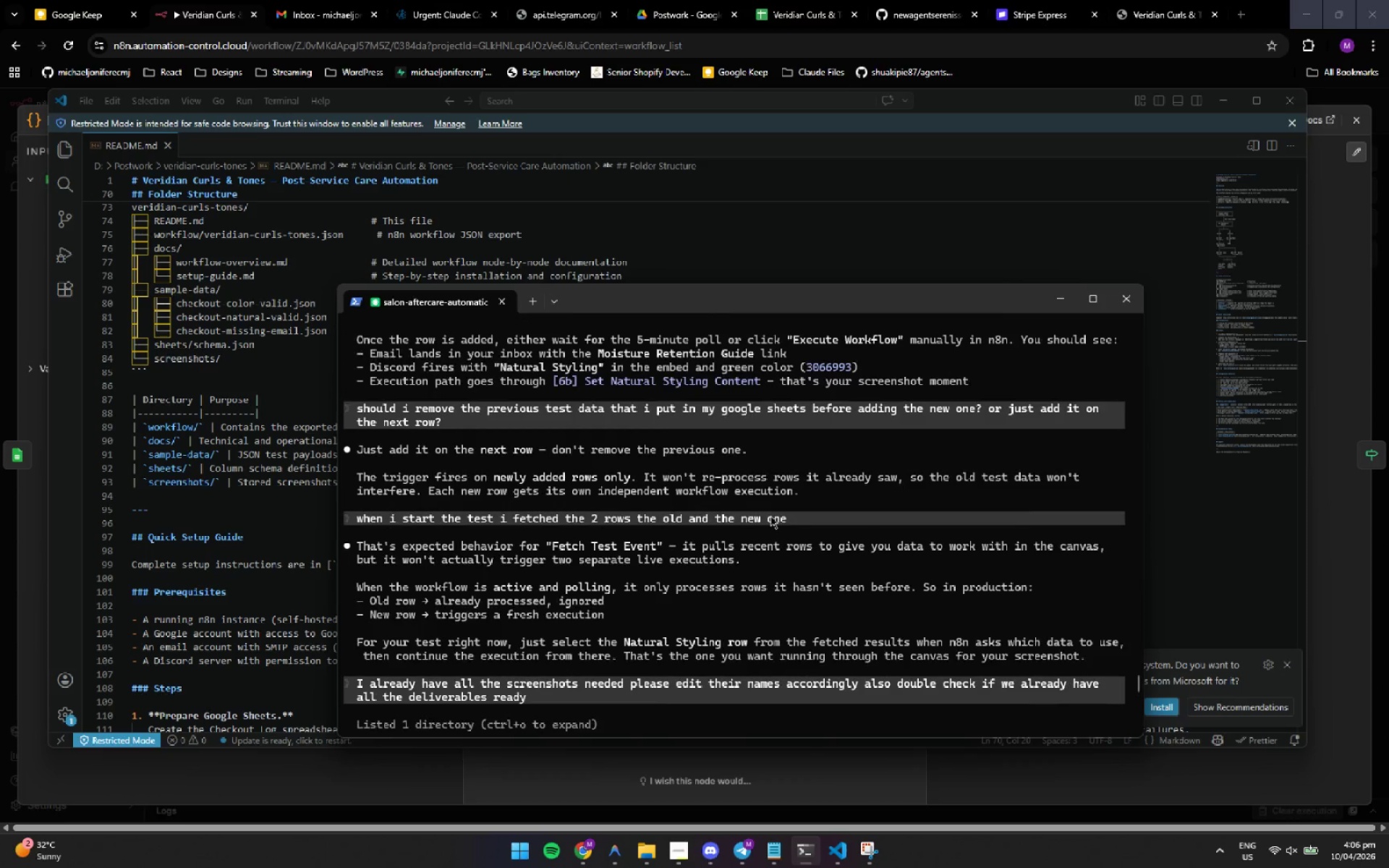 
left_click([804, 471])
 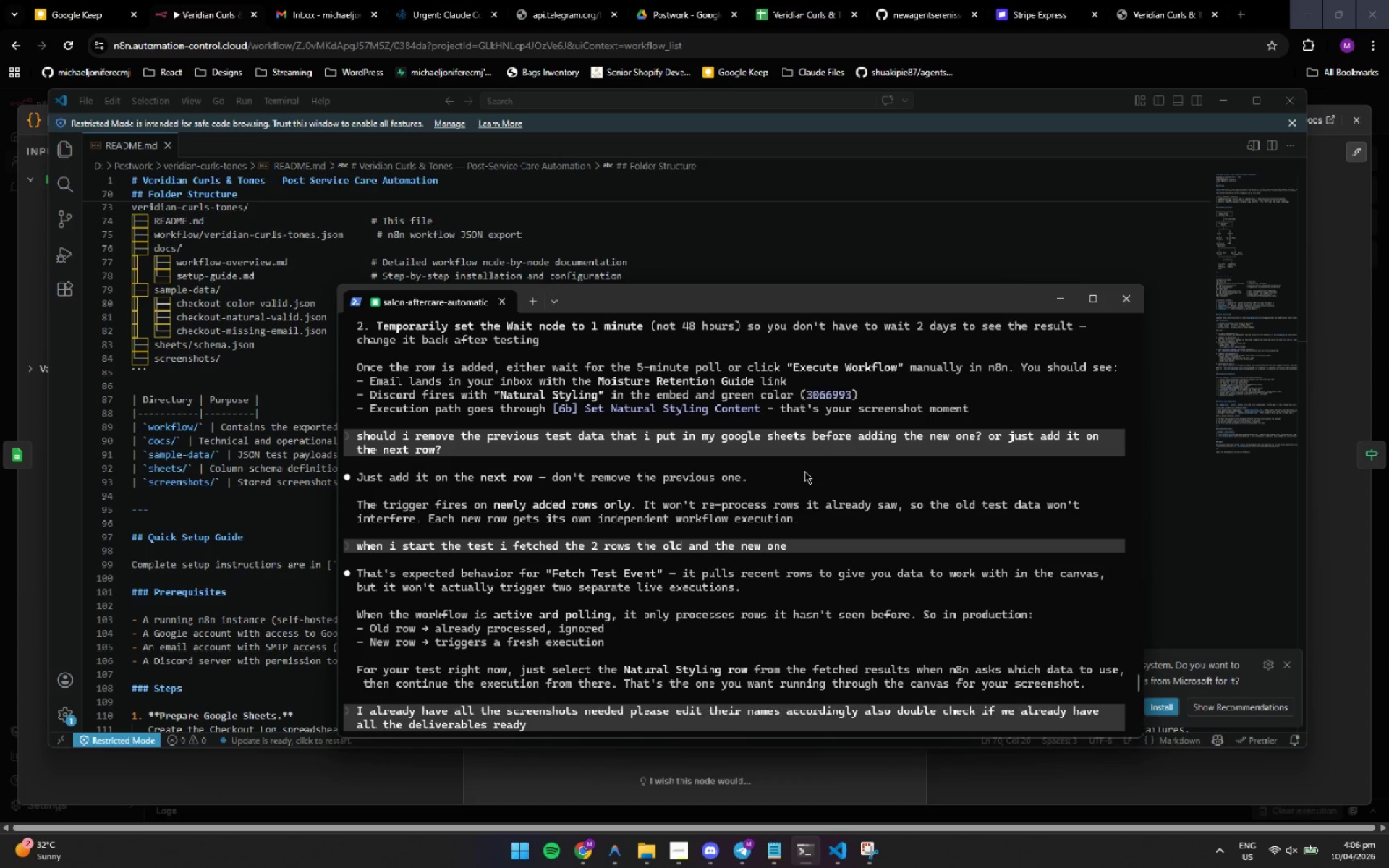 
wait(14.45)
 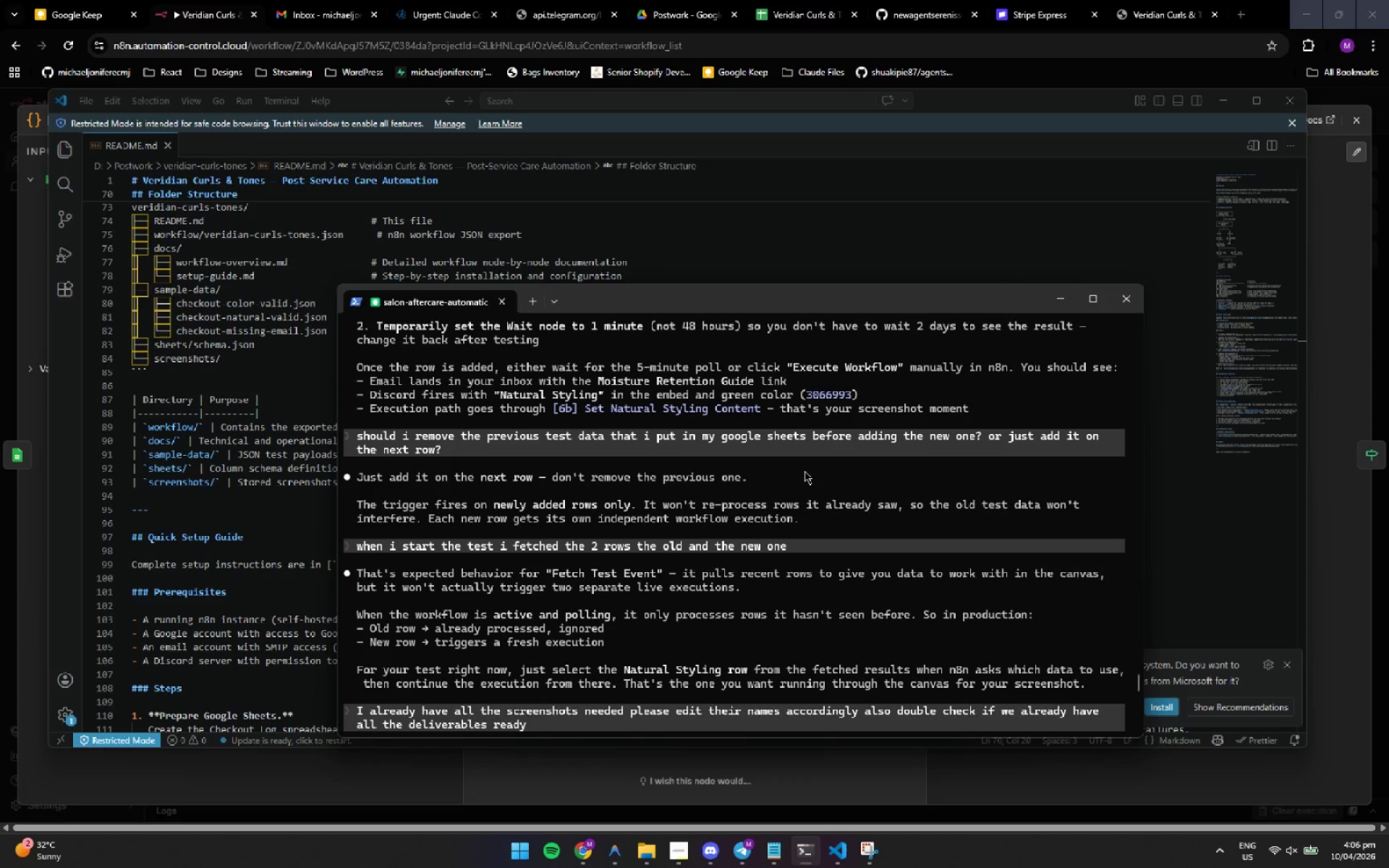 
left_click([804, 471])
 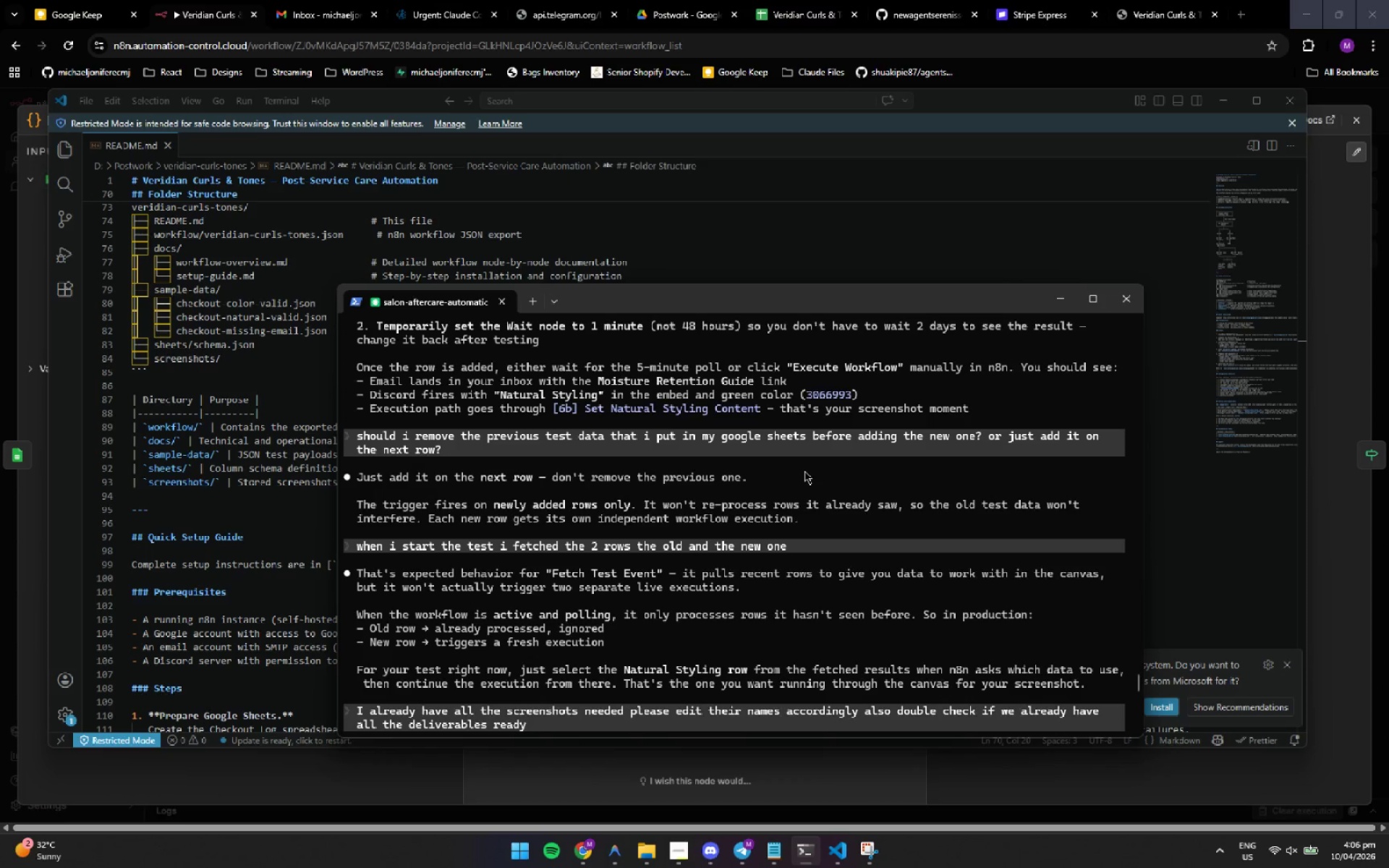 
wait(25.69)
 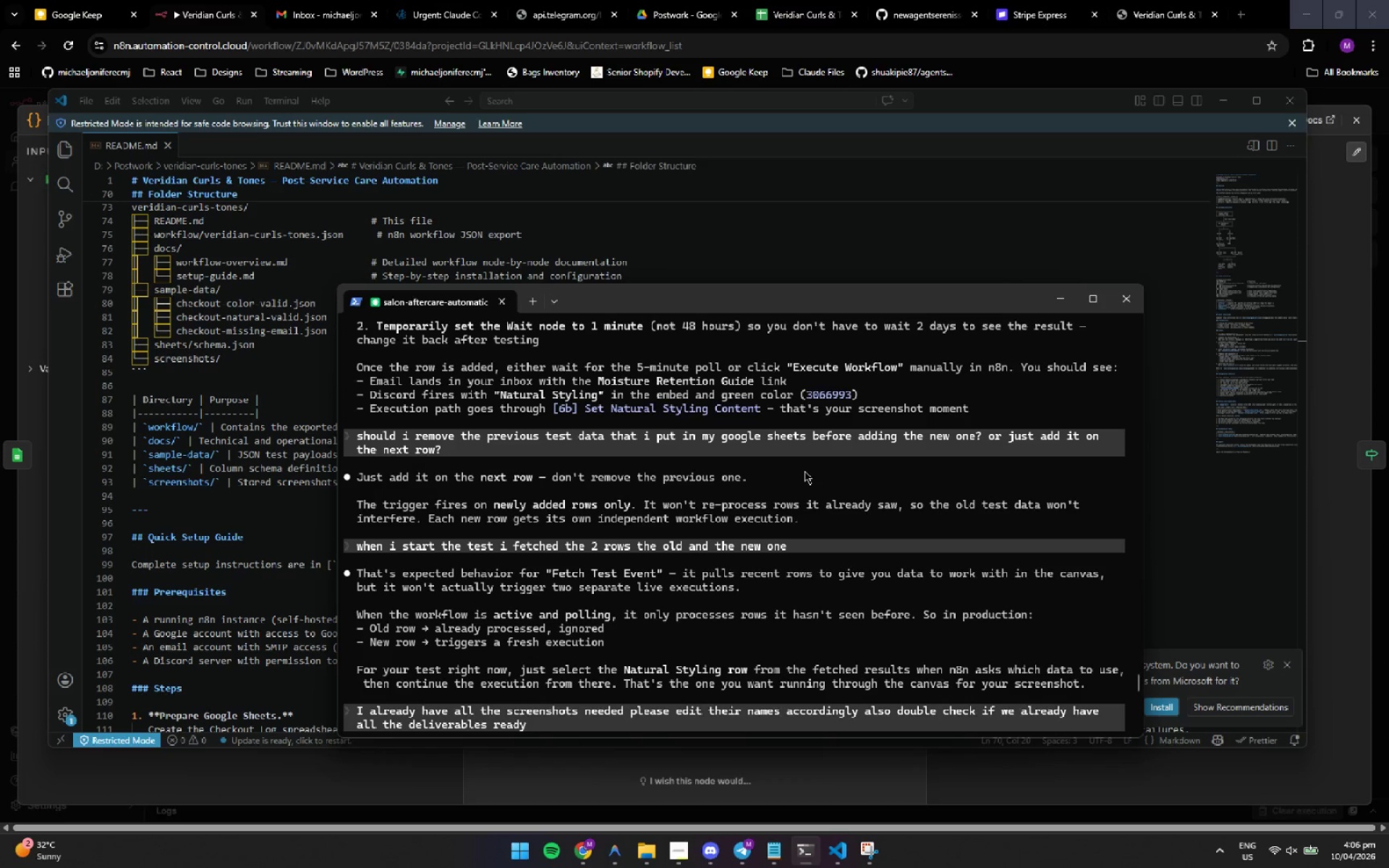 
left_click([800, 466])
 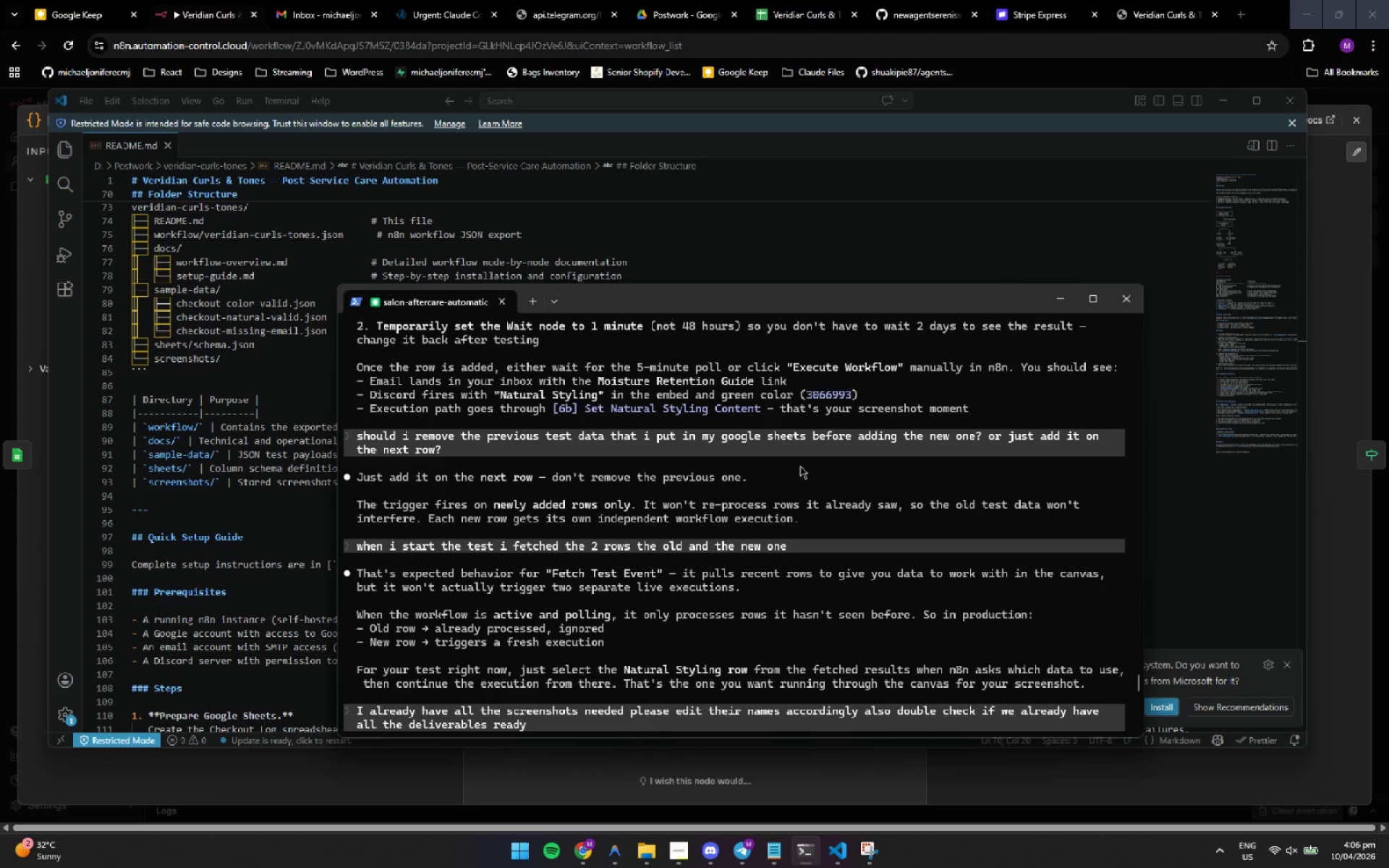 
wait(6.86)
 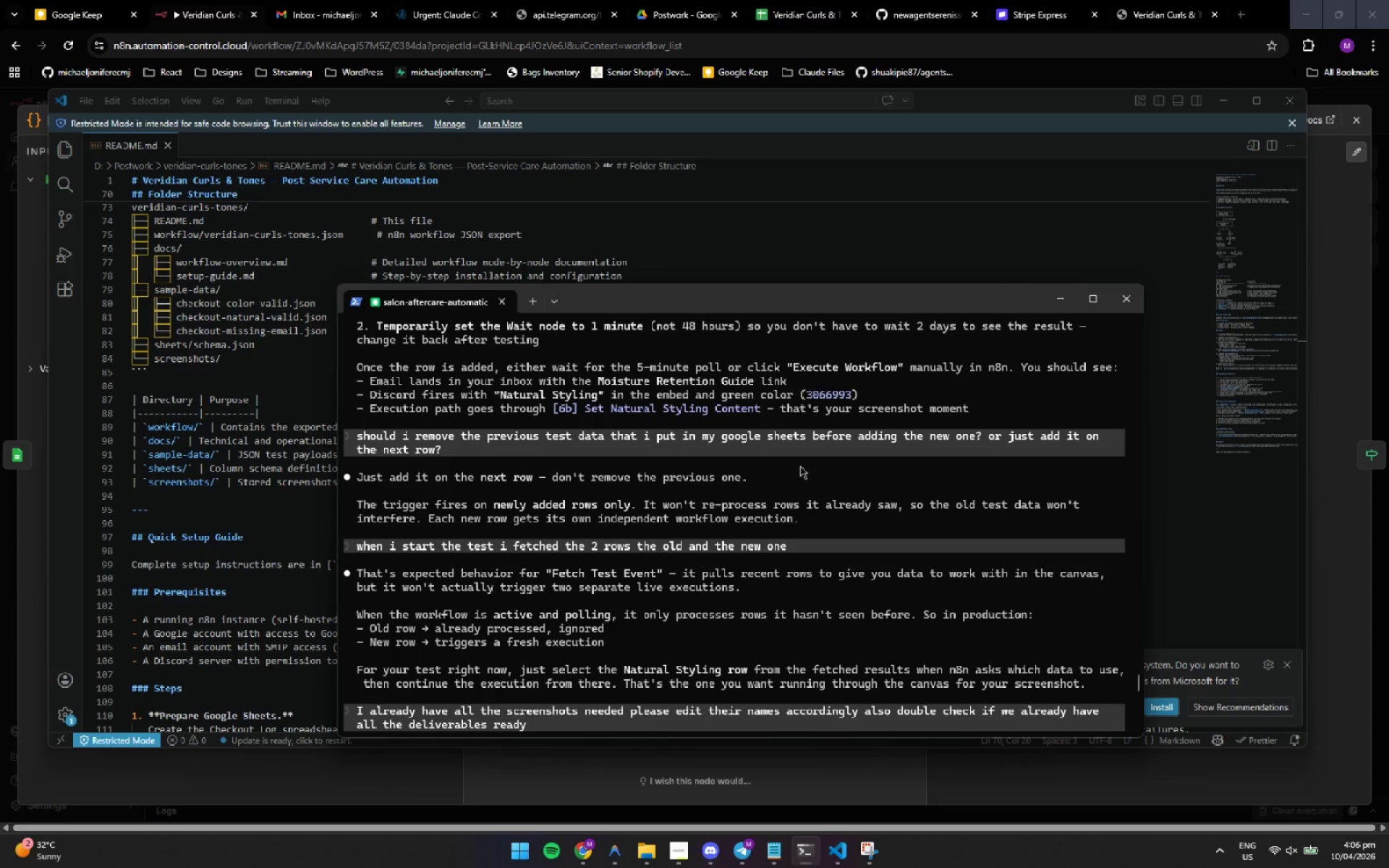 
left_click([797, 466])
 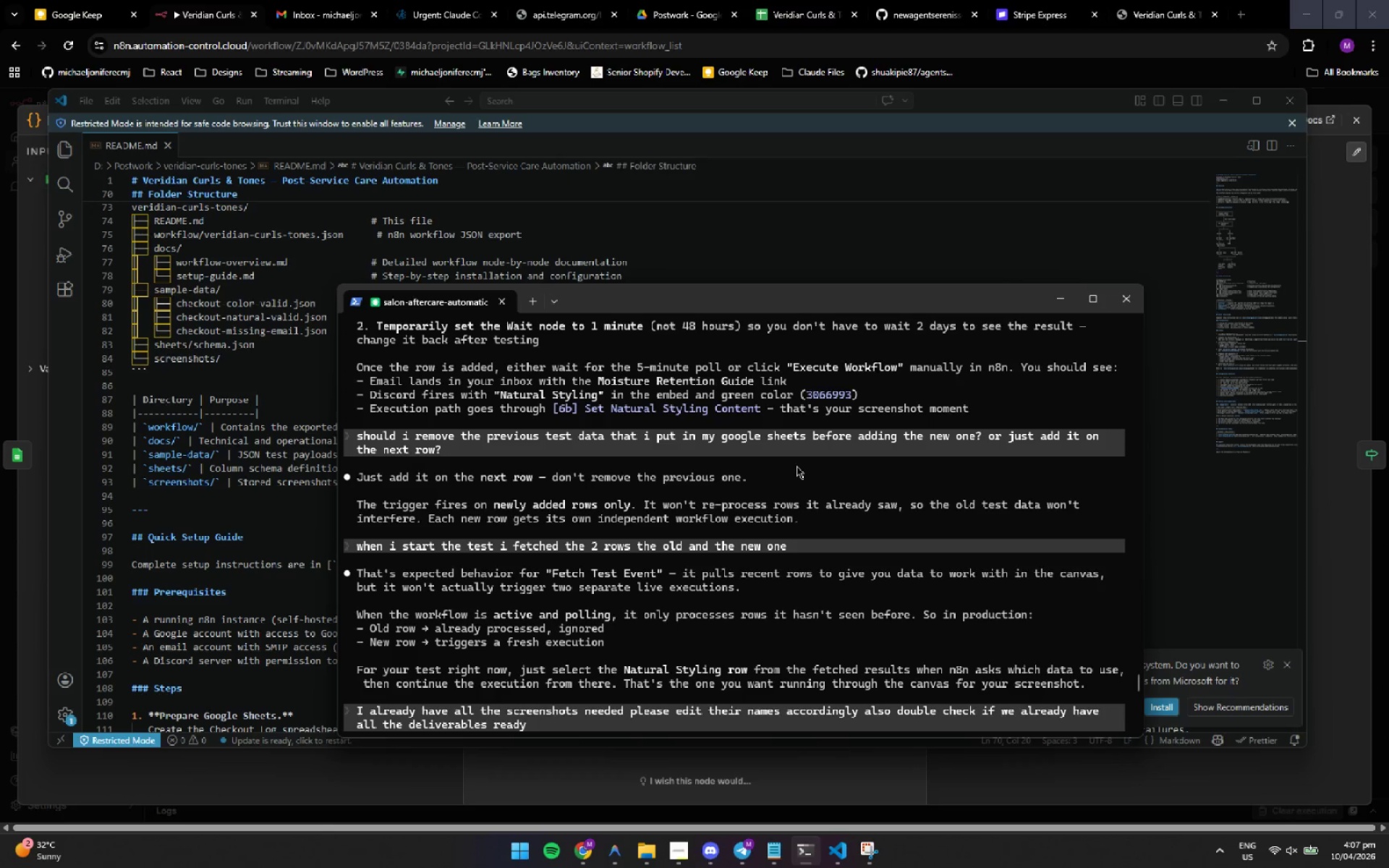 
wait(25.55)
 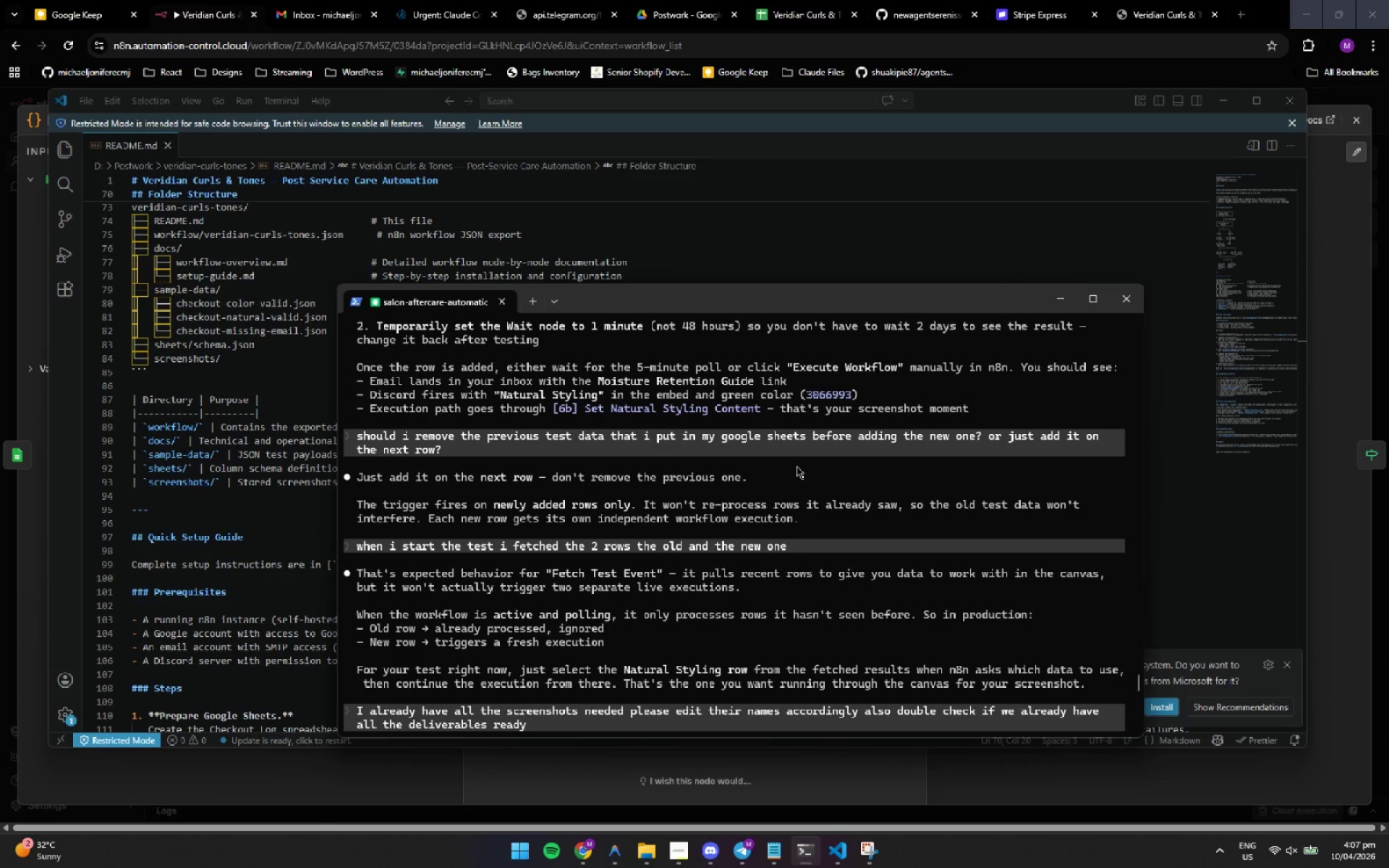 
left_click([797, 466])
 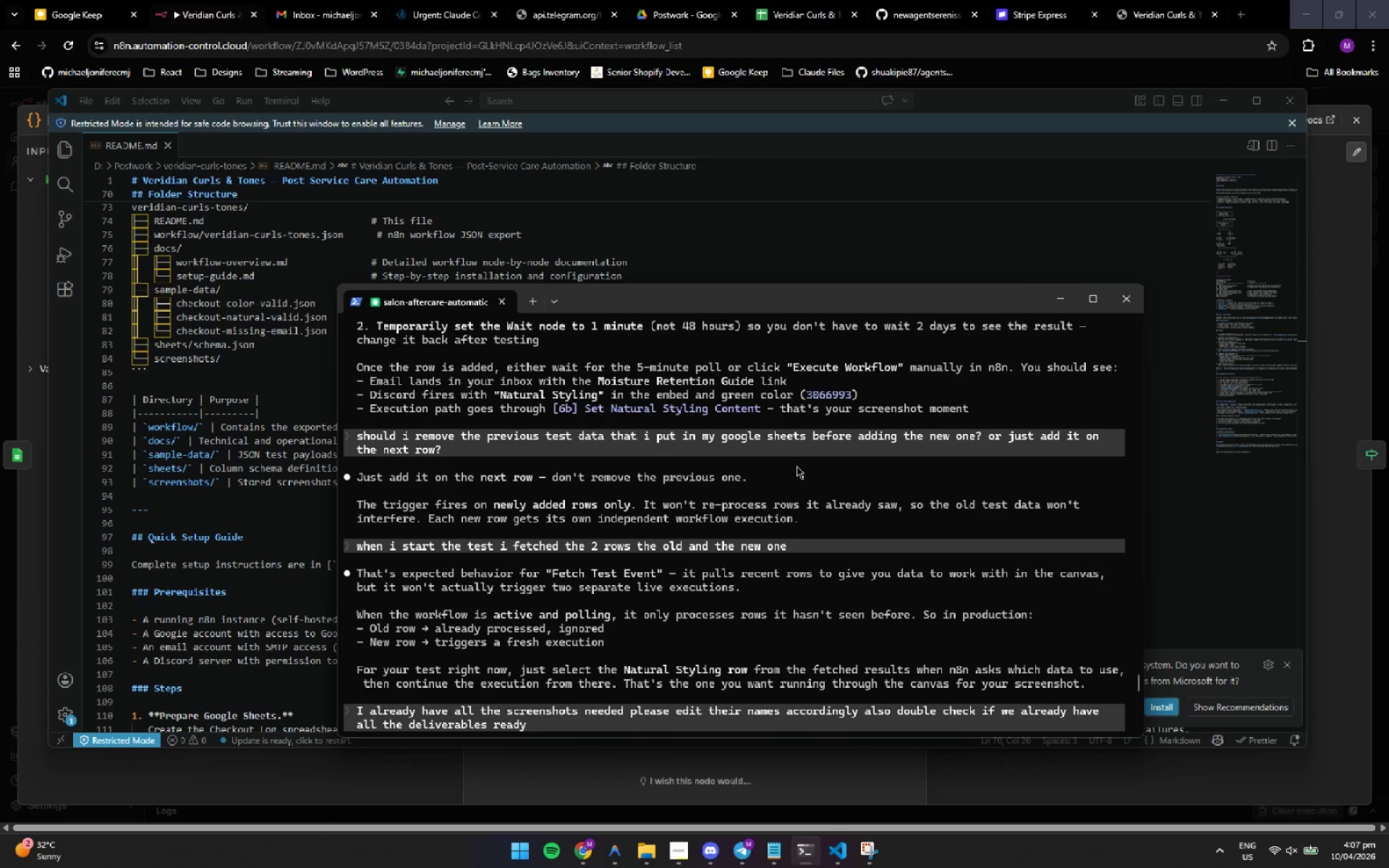 
wait(9.06)
 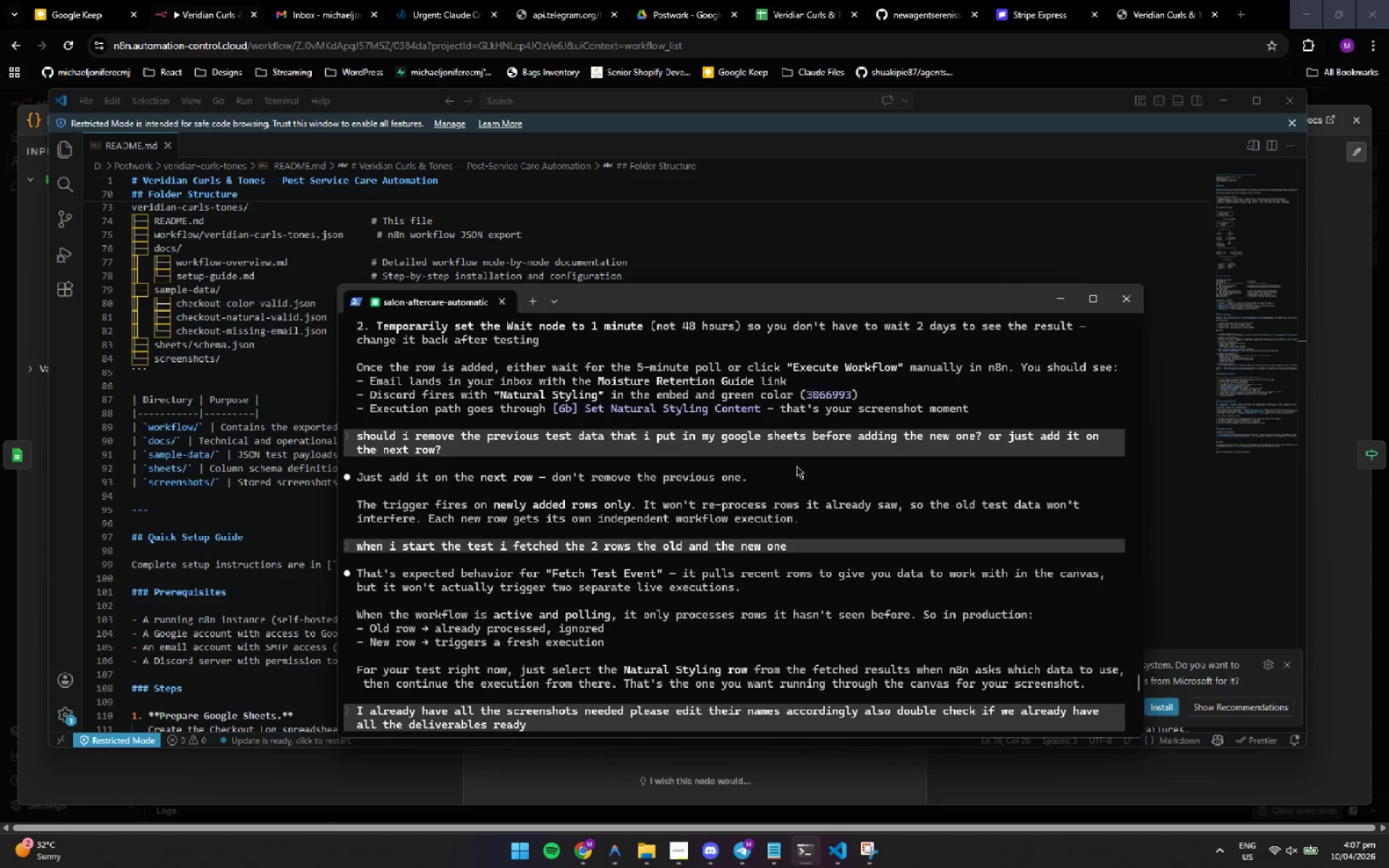 
scroll: coordinate [797, 466], scroll_direction: up, amount: 1.0
 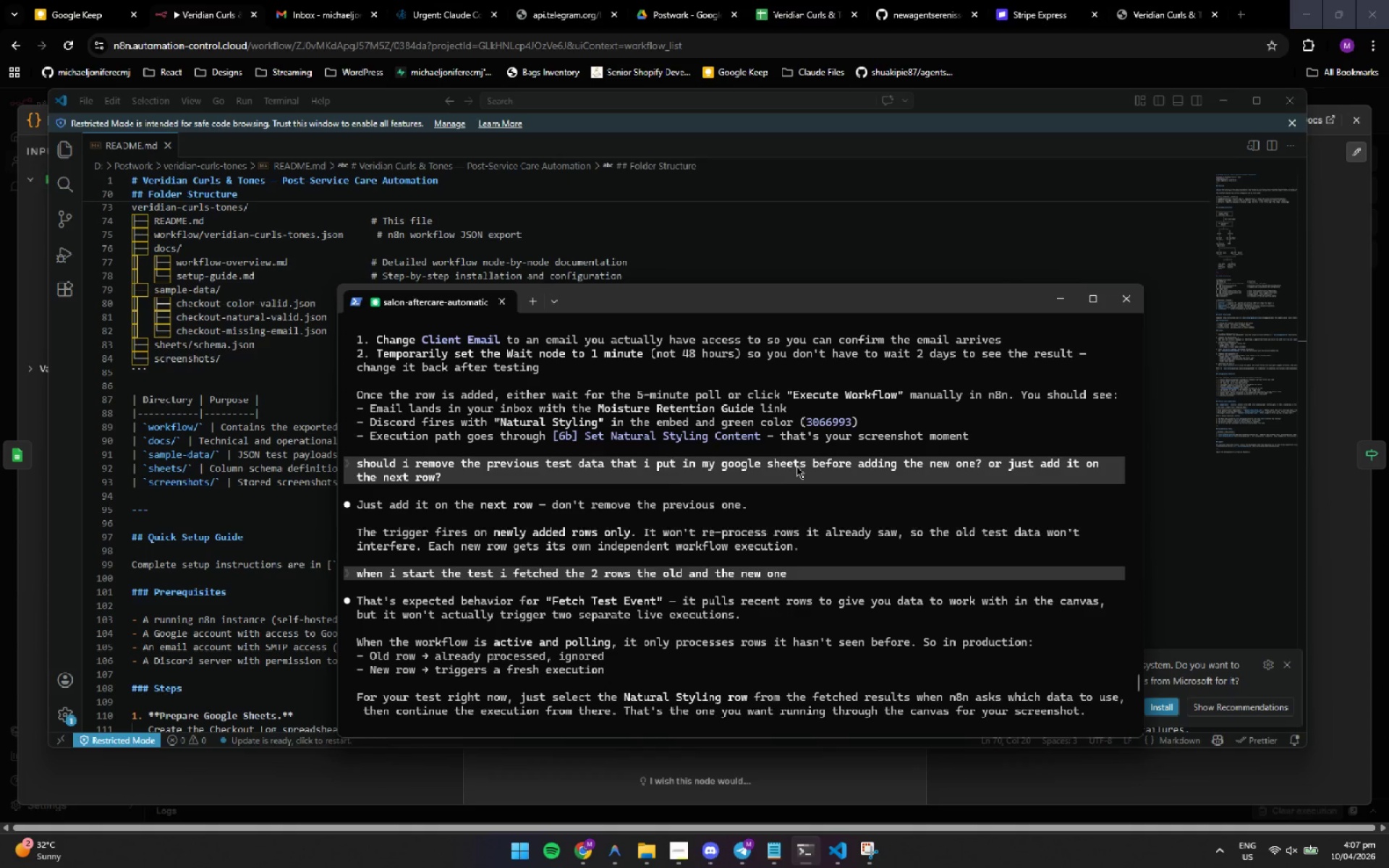 
scroll: coordinate [797, 466], scroll_direction: none, amount: 0.0
 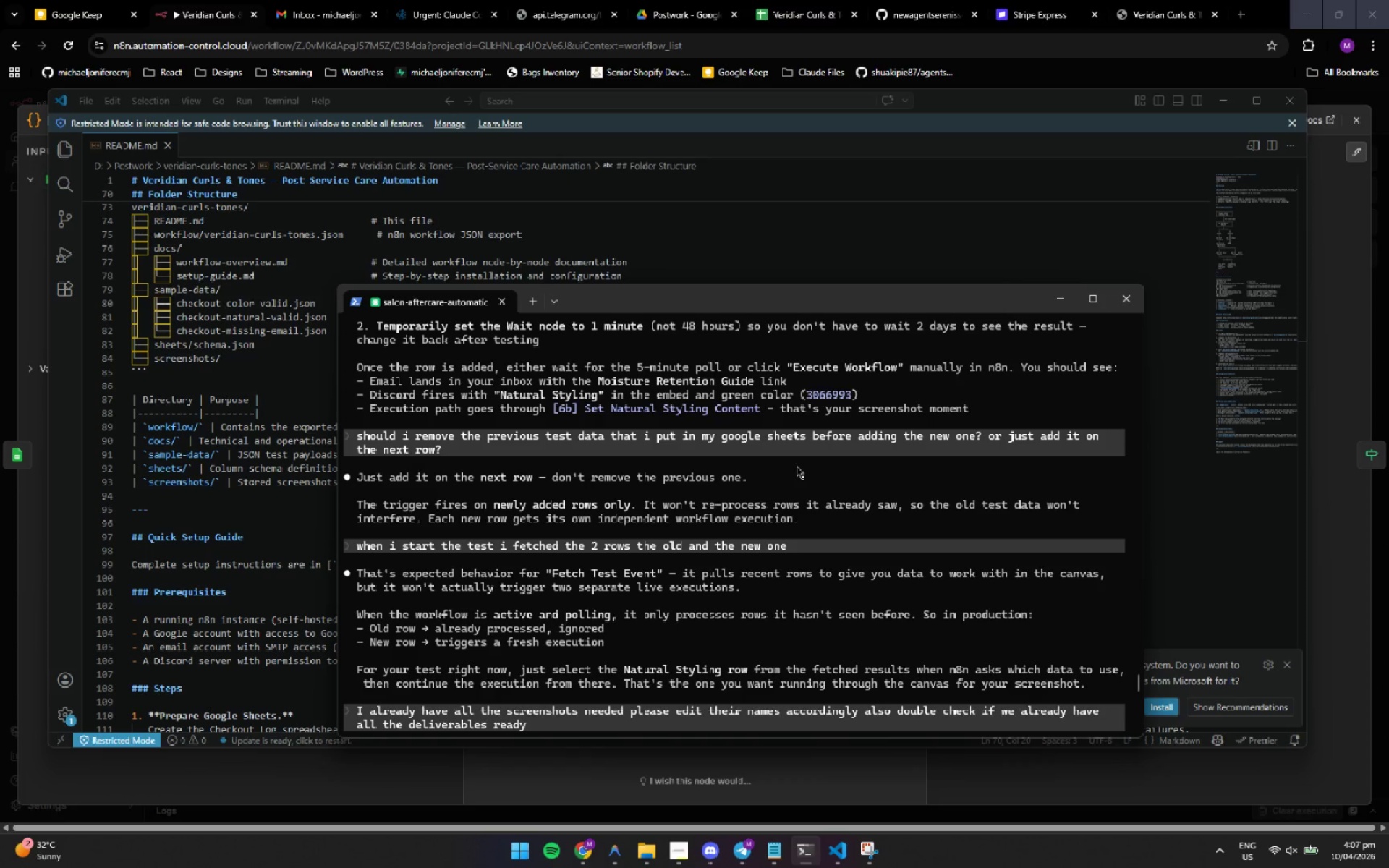 
wait(5.33)
 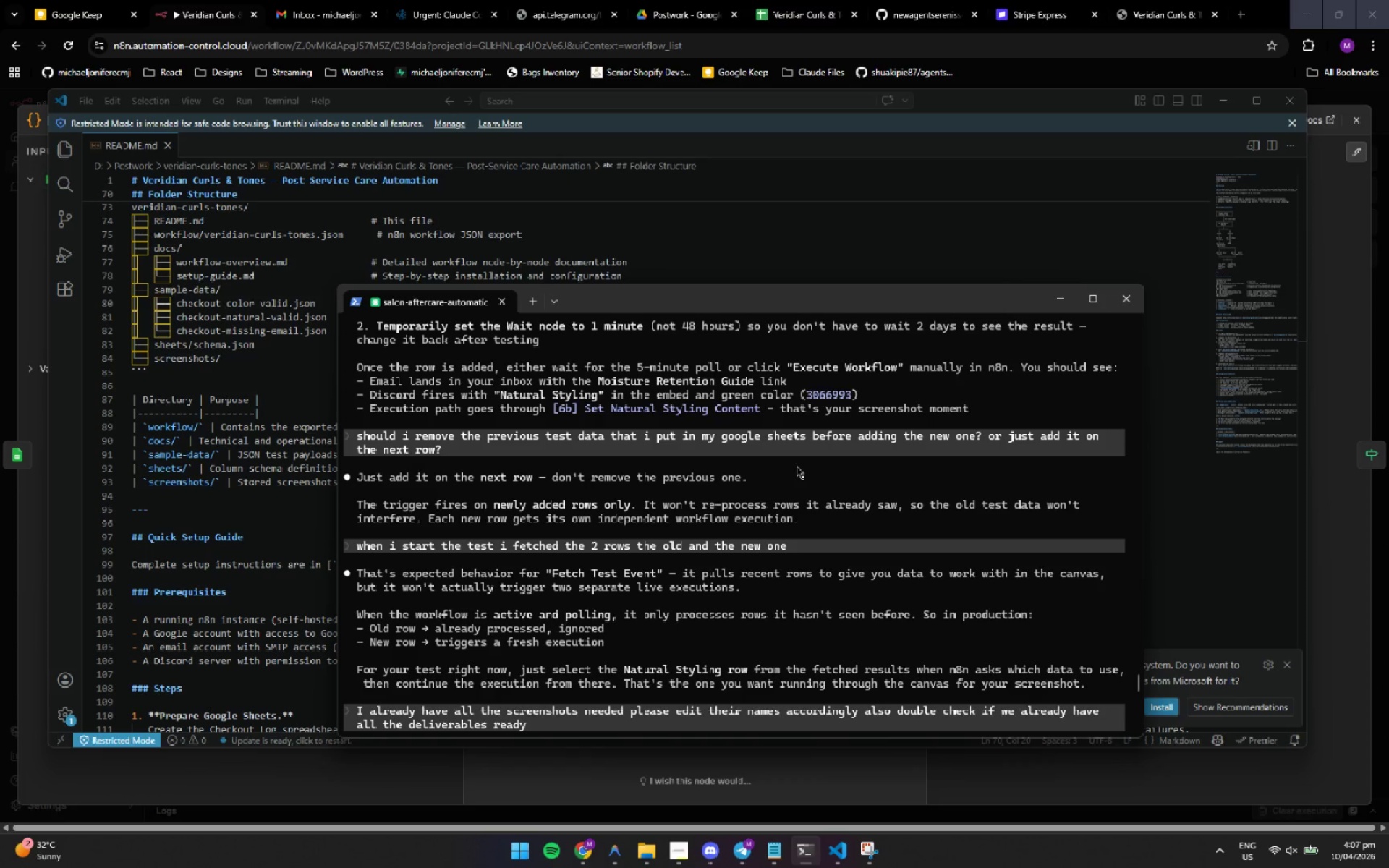 
scroll: coordinate [797, 466], scroll_direction: none, amount: 0.0
 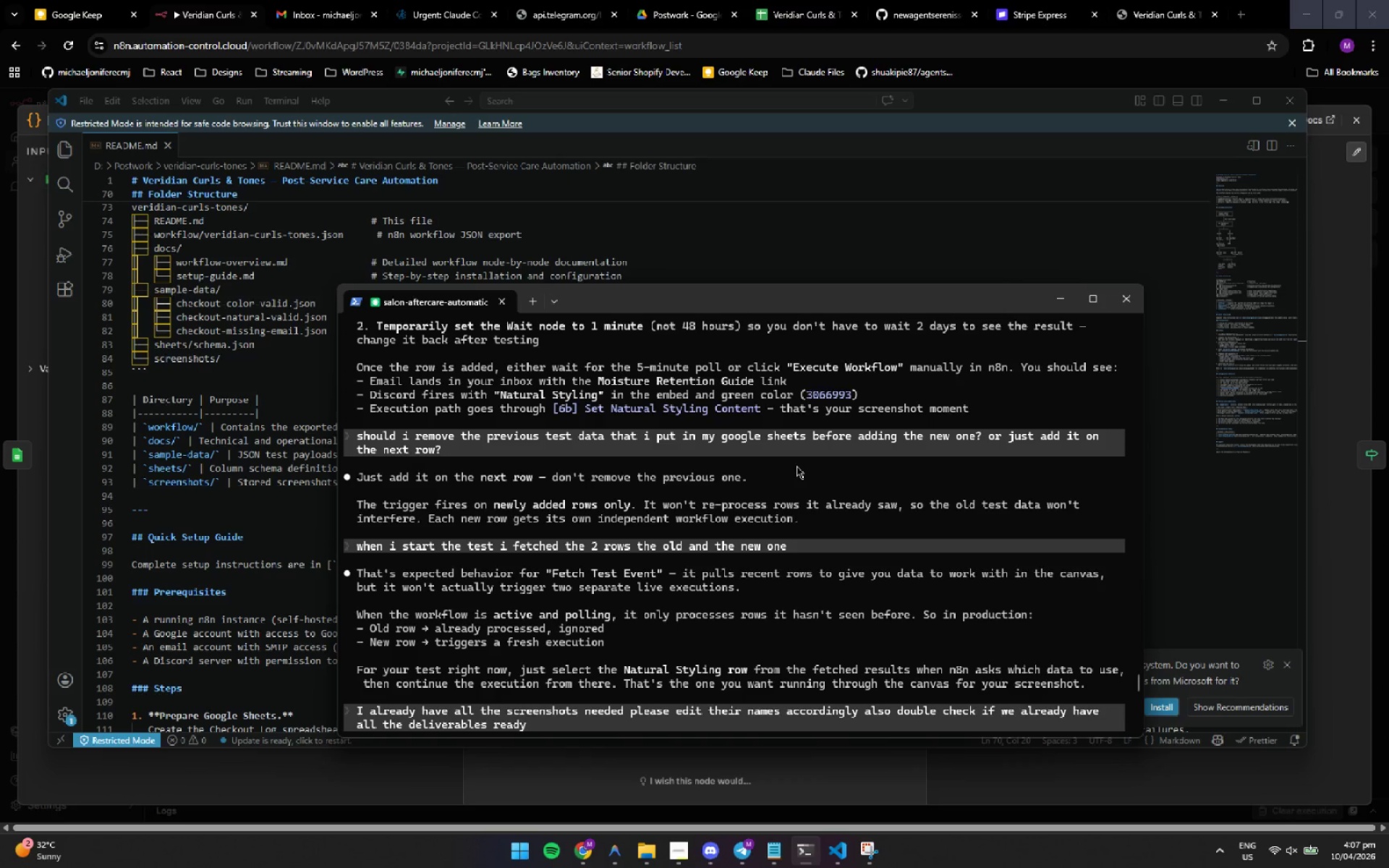 
wait(9.68)
 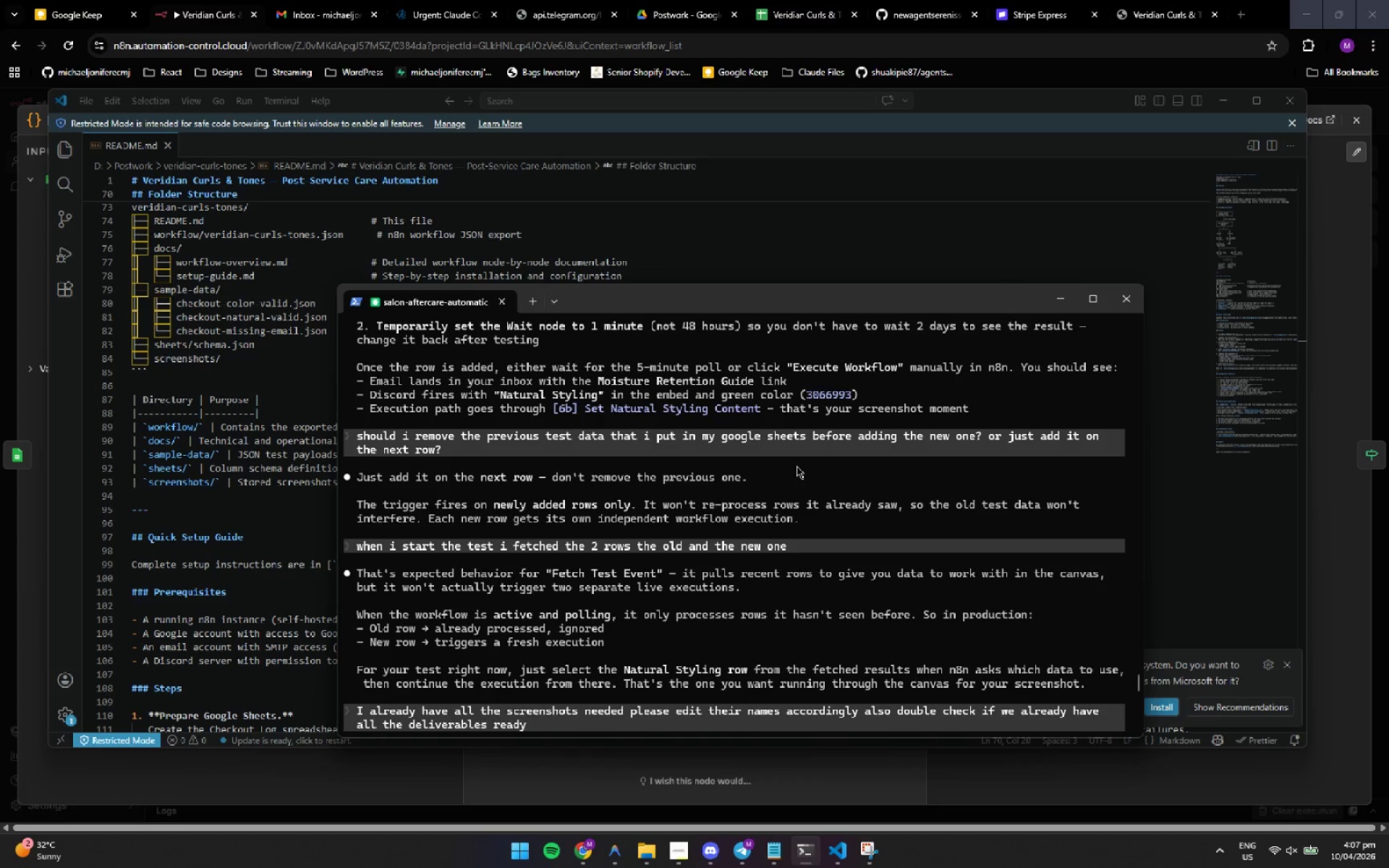 
scroll: coordinate [797, 466], scroll_direction: down, amount: 1.0
 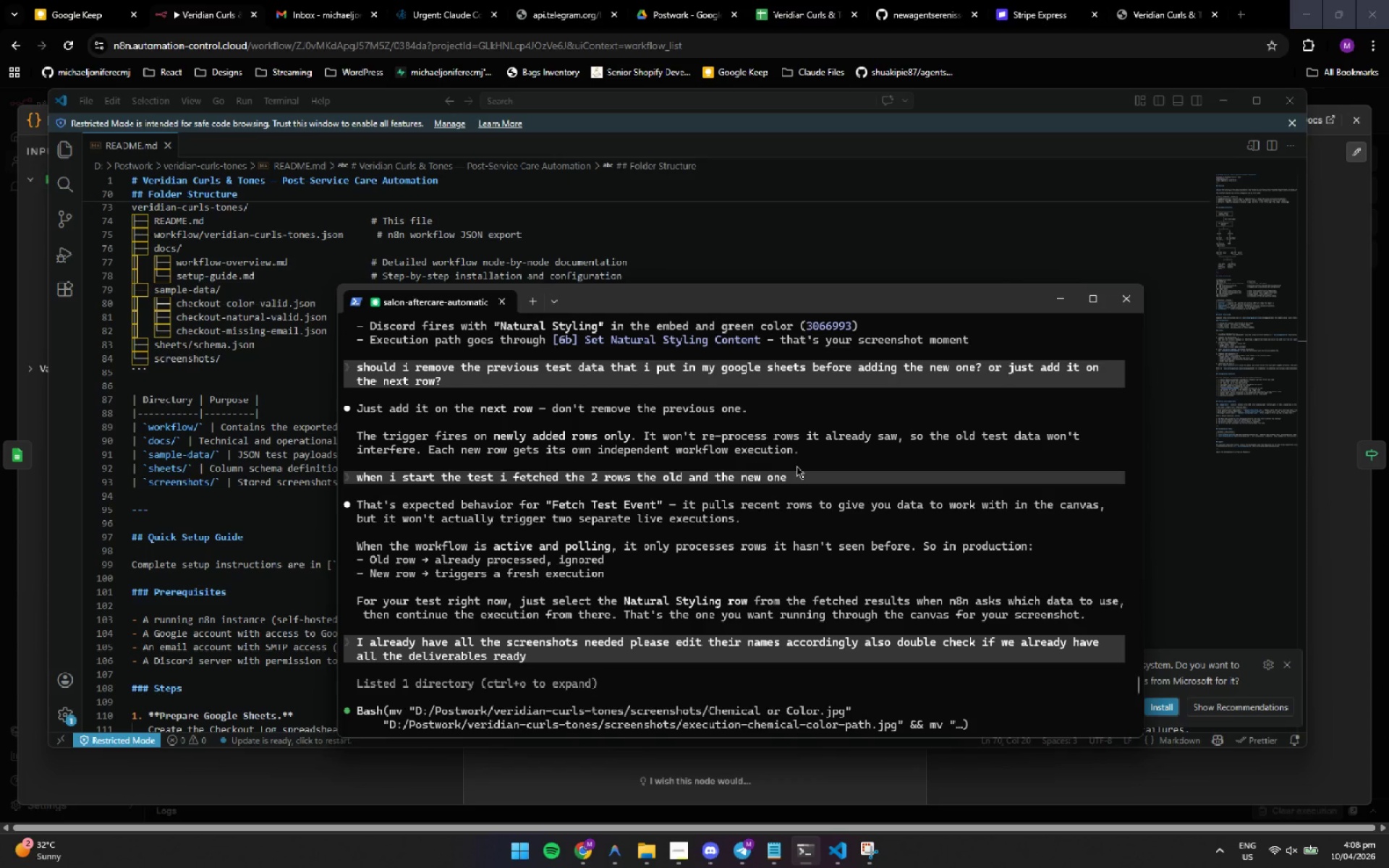 
wait(14.7)
 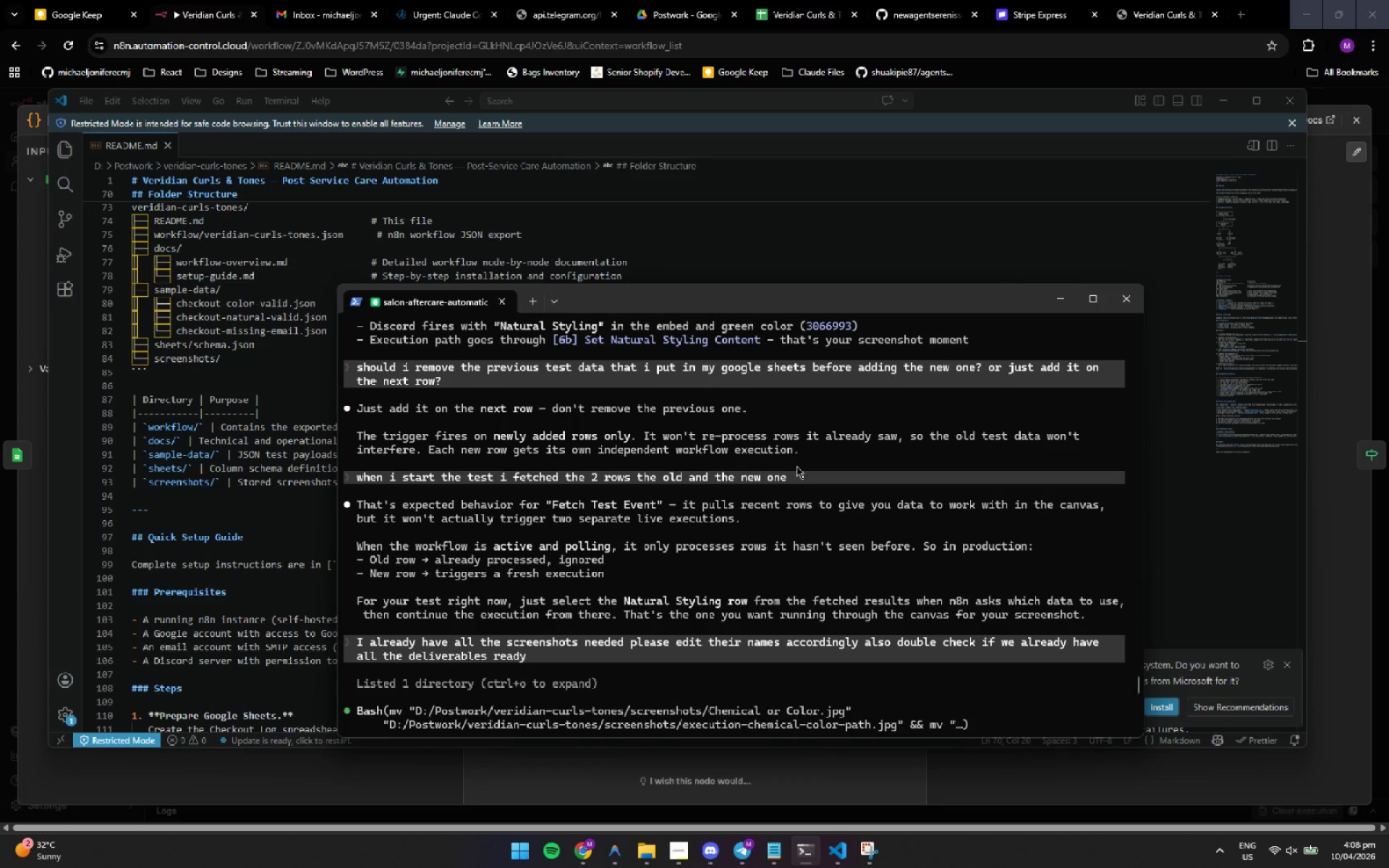 
left_click([797, 466])
 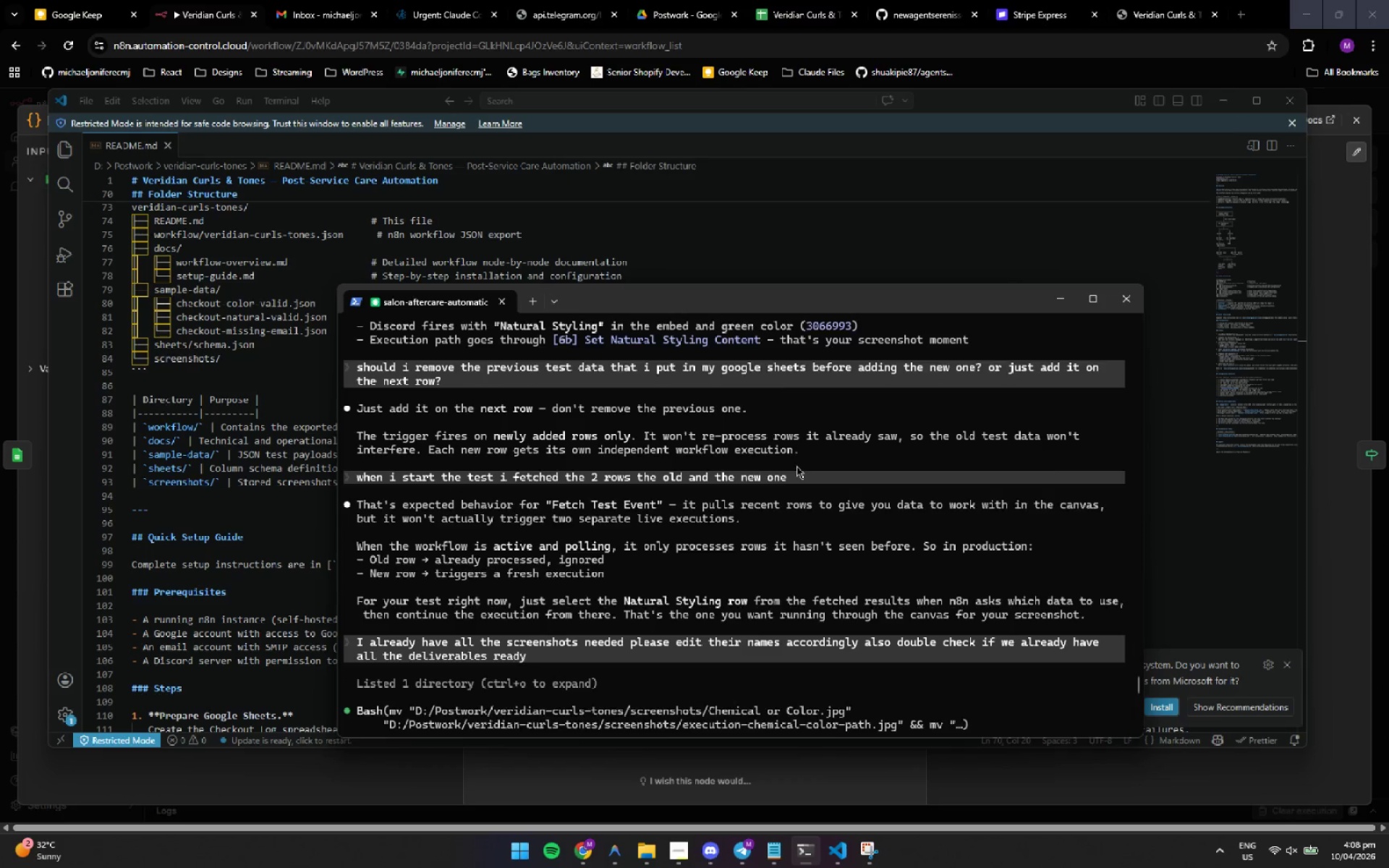 
scroll: coordinate [797, 466], scroll_direction: up, amount: 4.0
 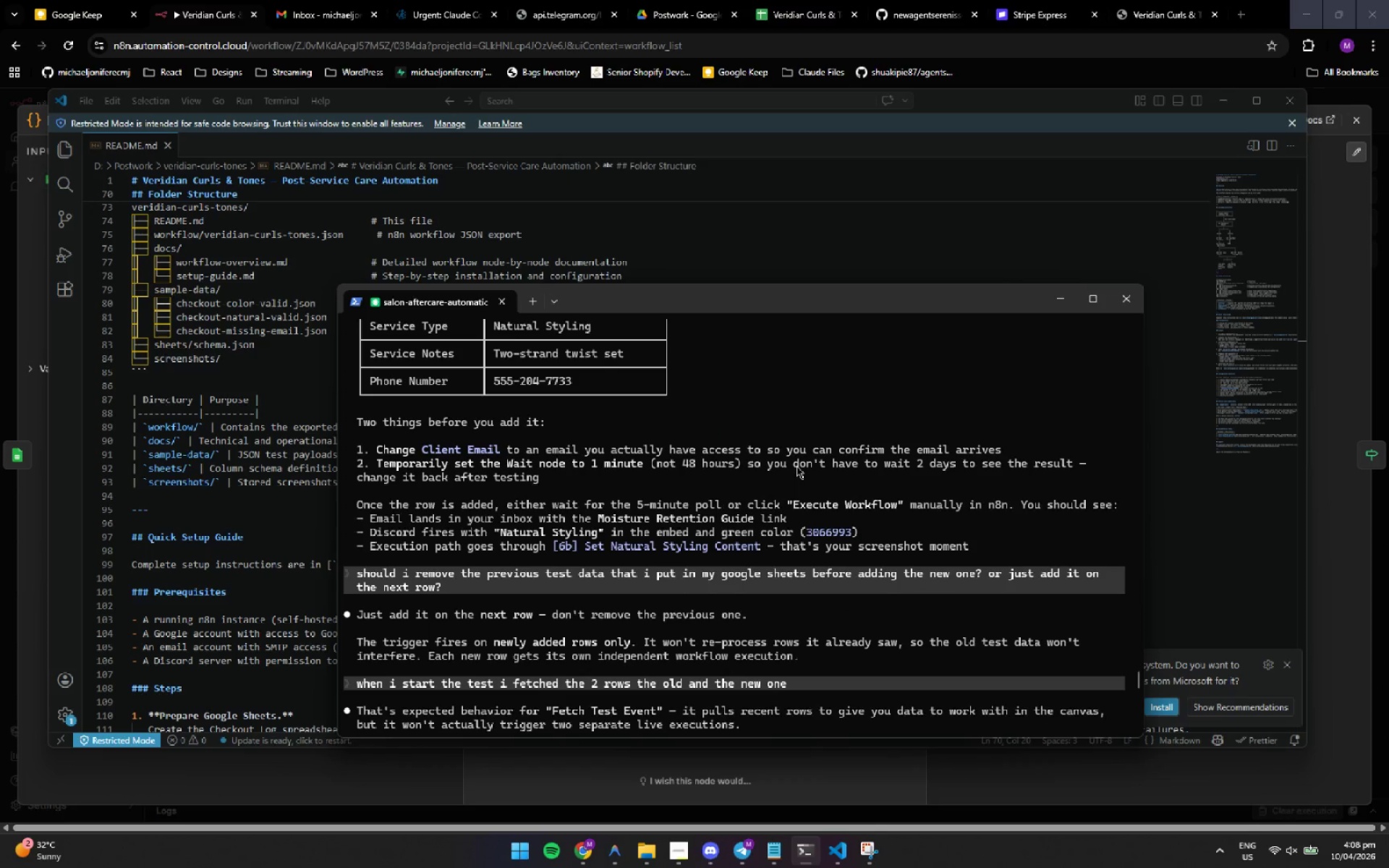 
wait(6.83)
 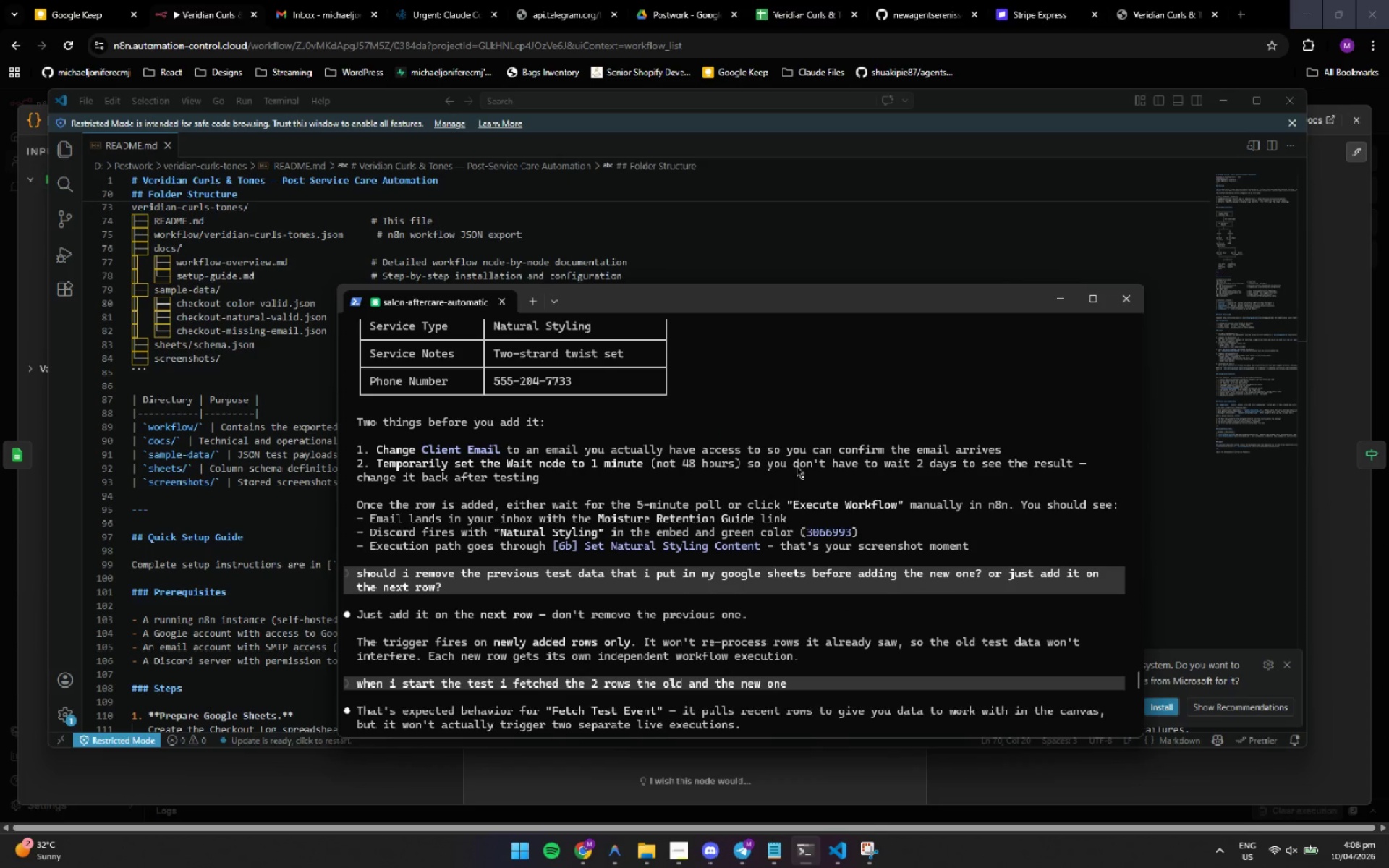 
scroll: coordinate [797, 466], scroll_direction: none, amount: 0.0
 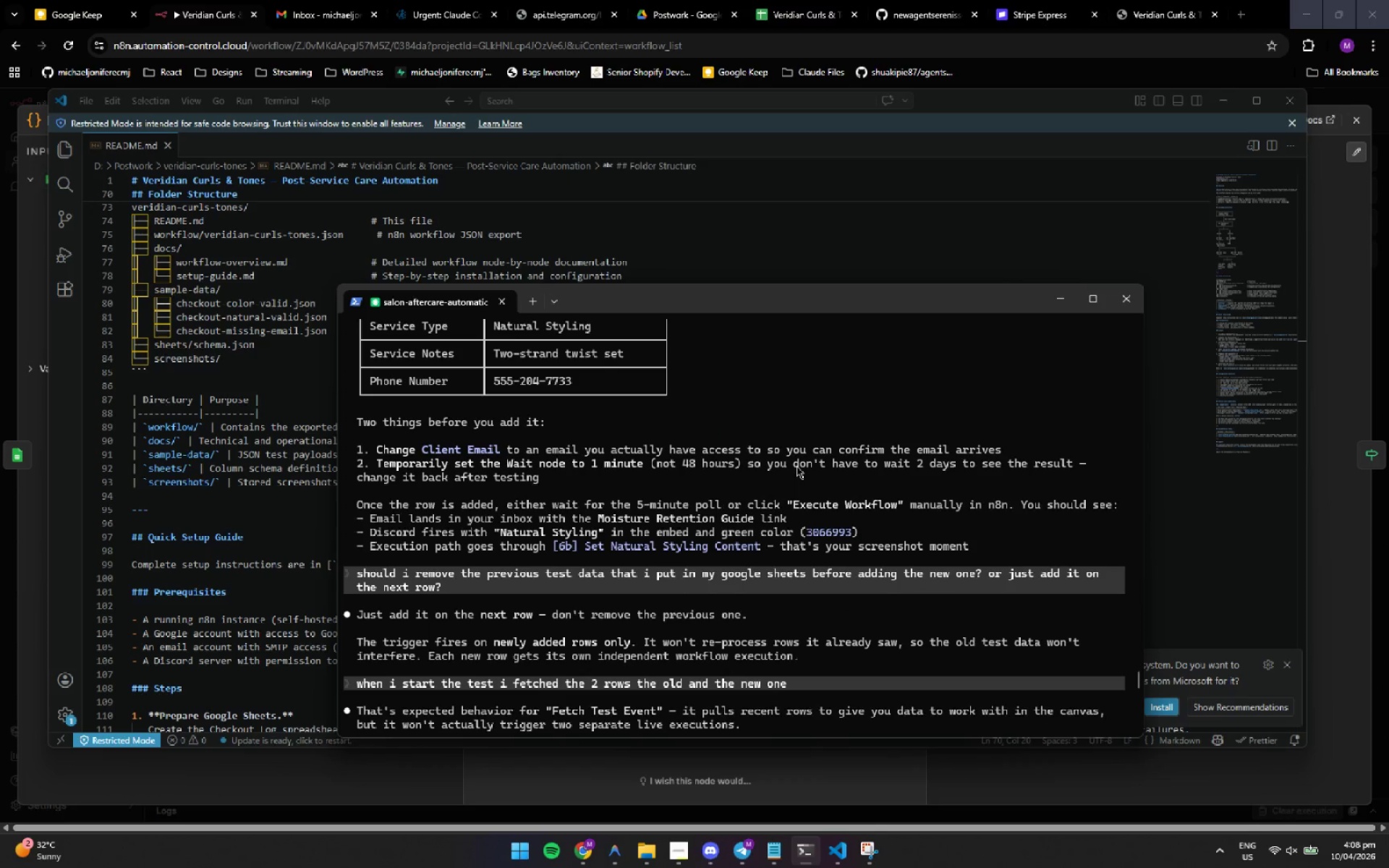 
left_click([797, 466])
 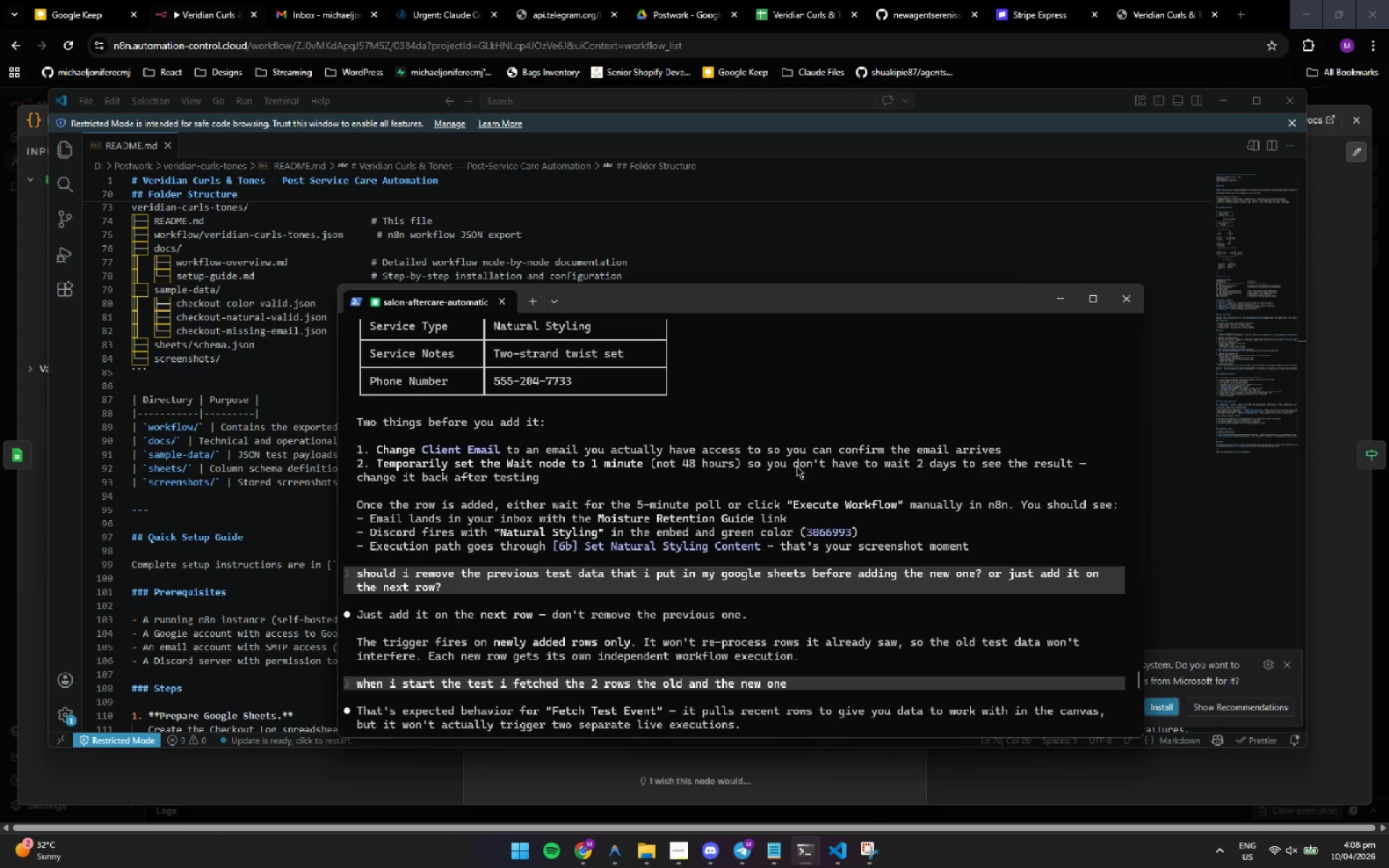 
scroll: coordinate [797, 466], scroll_direction: up, amount: 3.0
 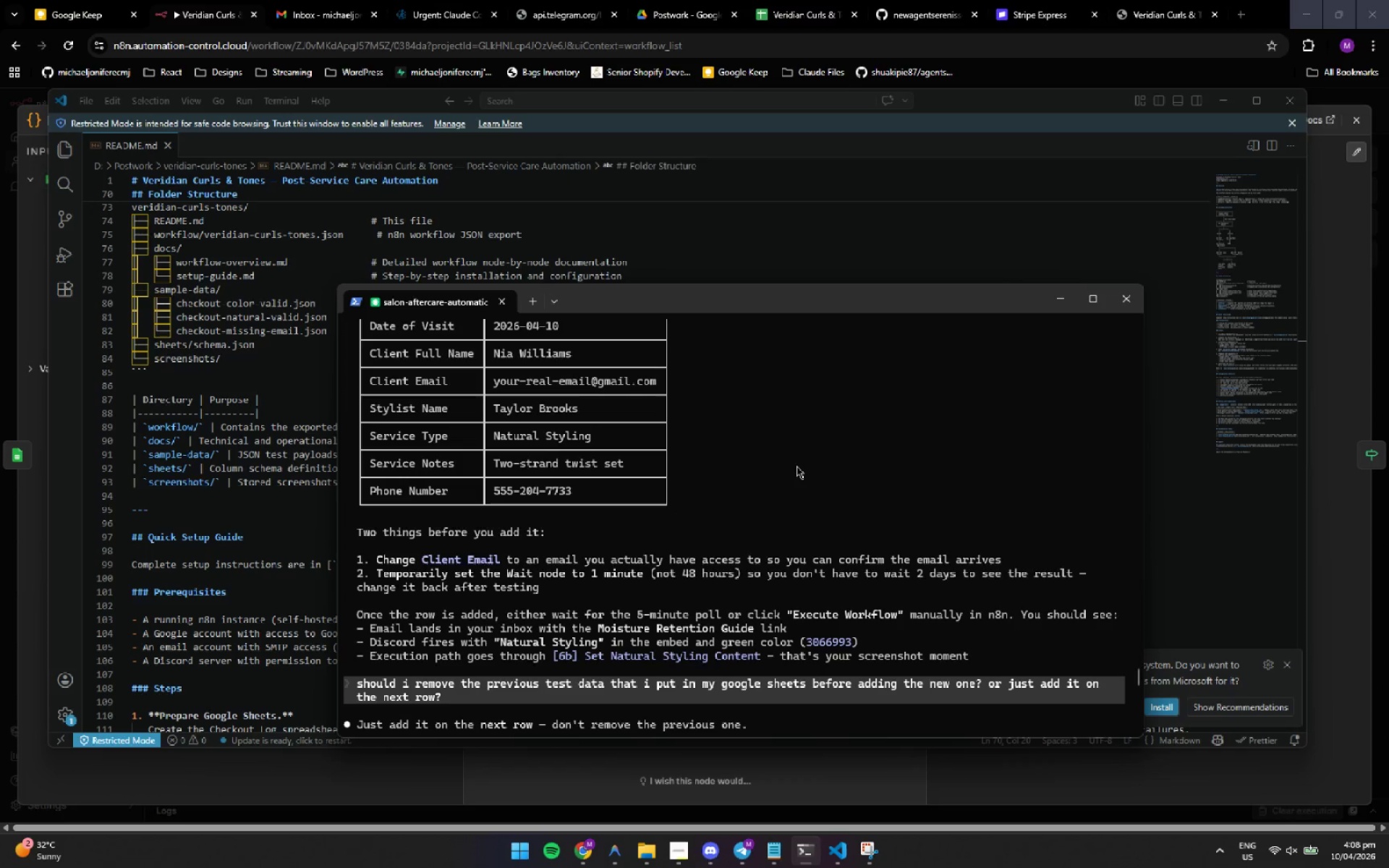 
wait(9.8)
 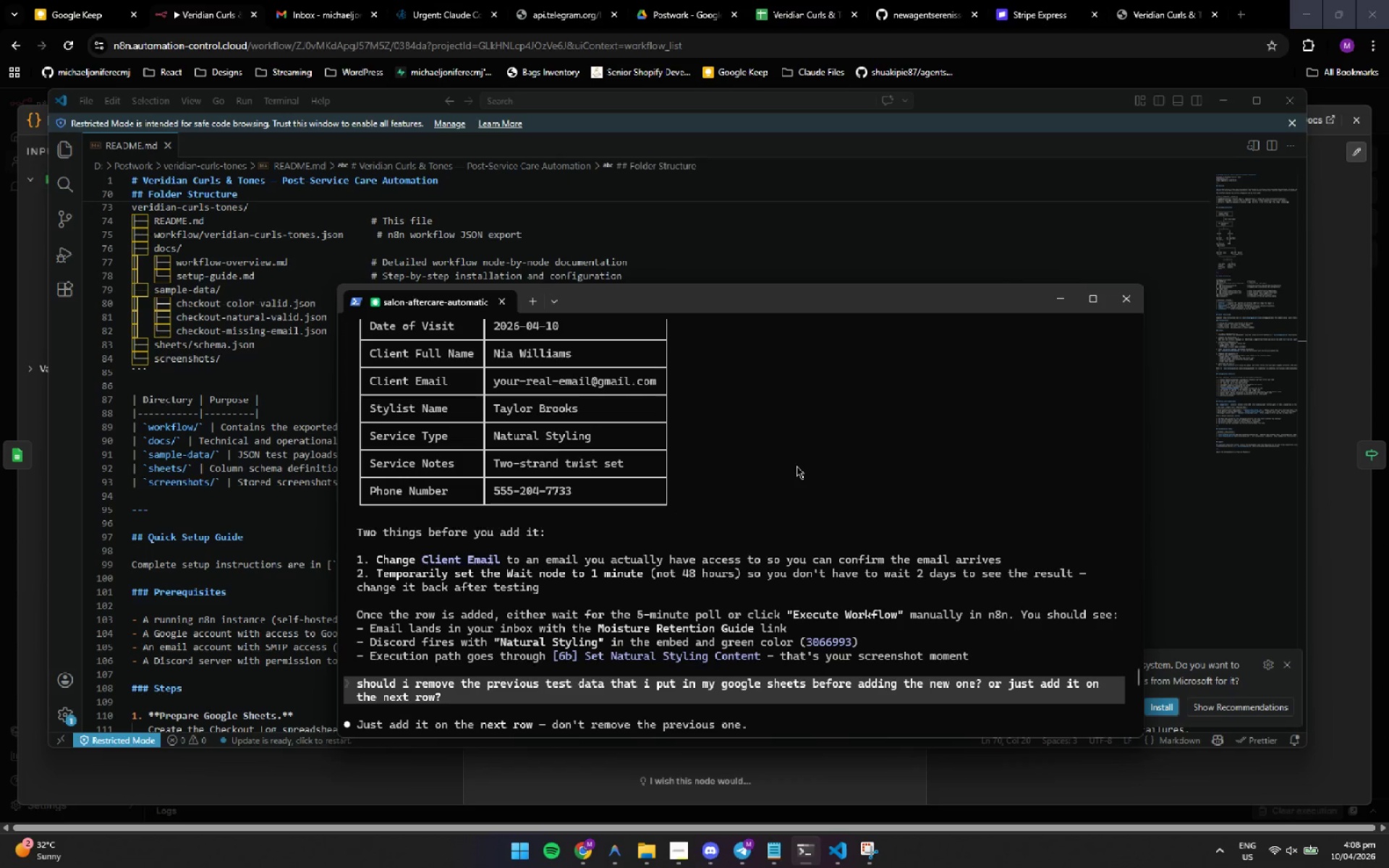 
left_click([797, 466])
 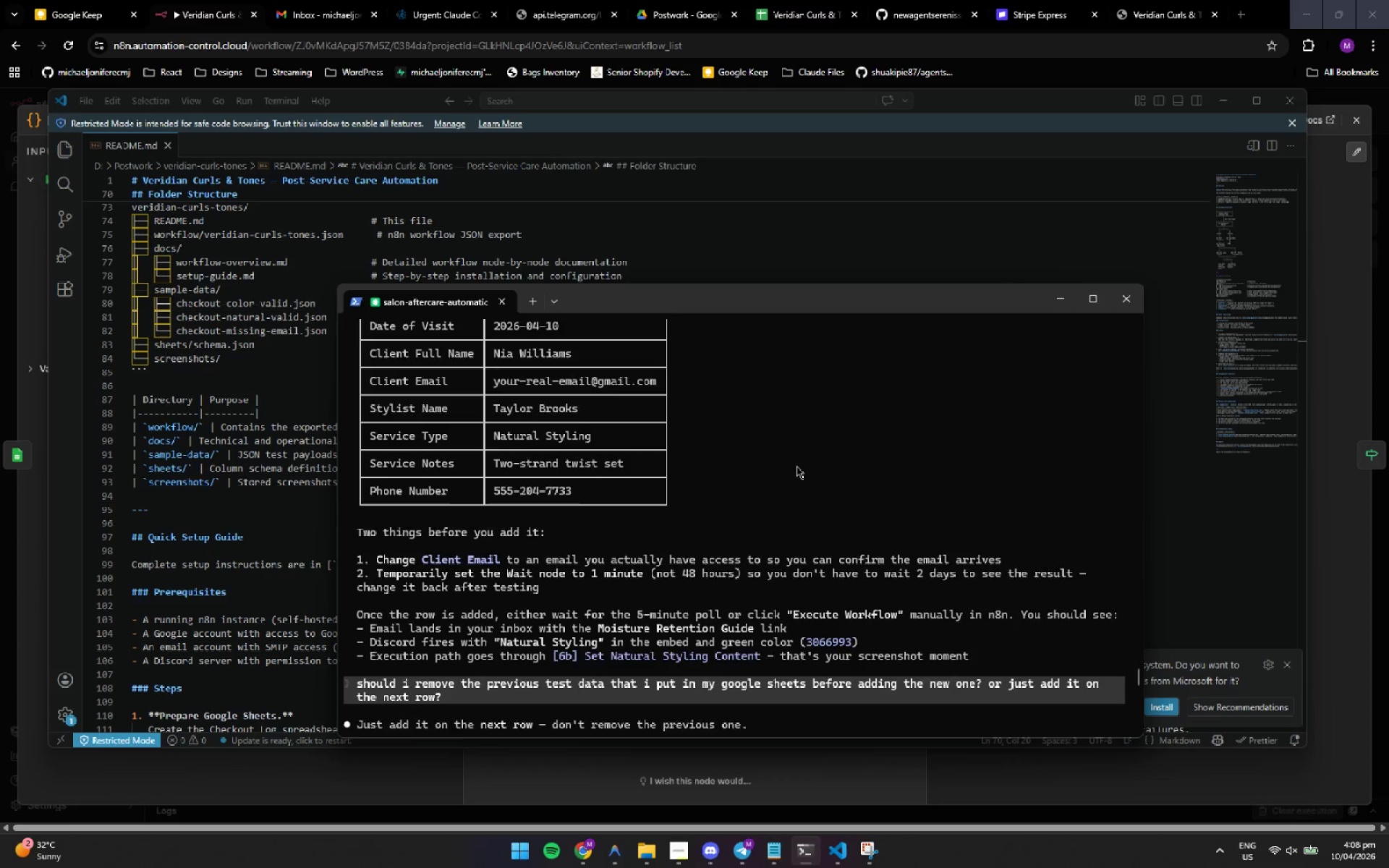 
scroll: coordinate [797, 466], scroll_direction: up, amount: 3.0
 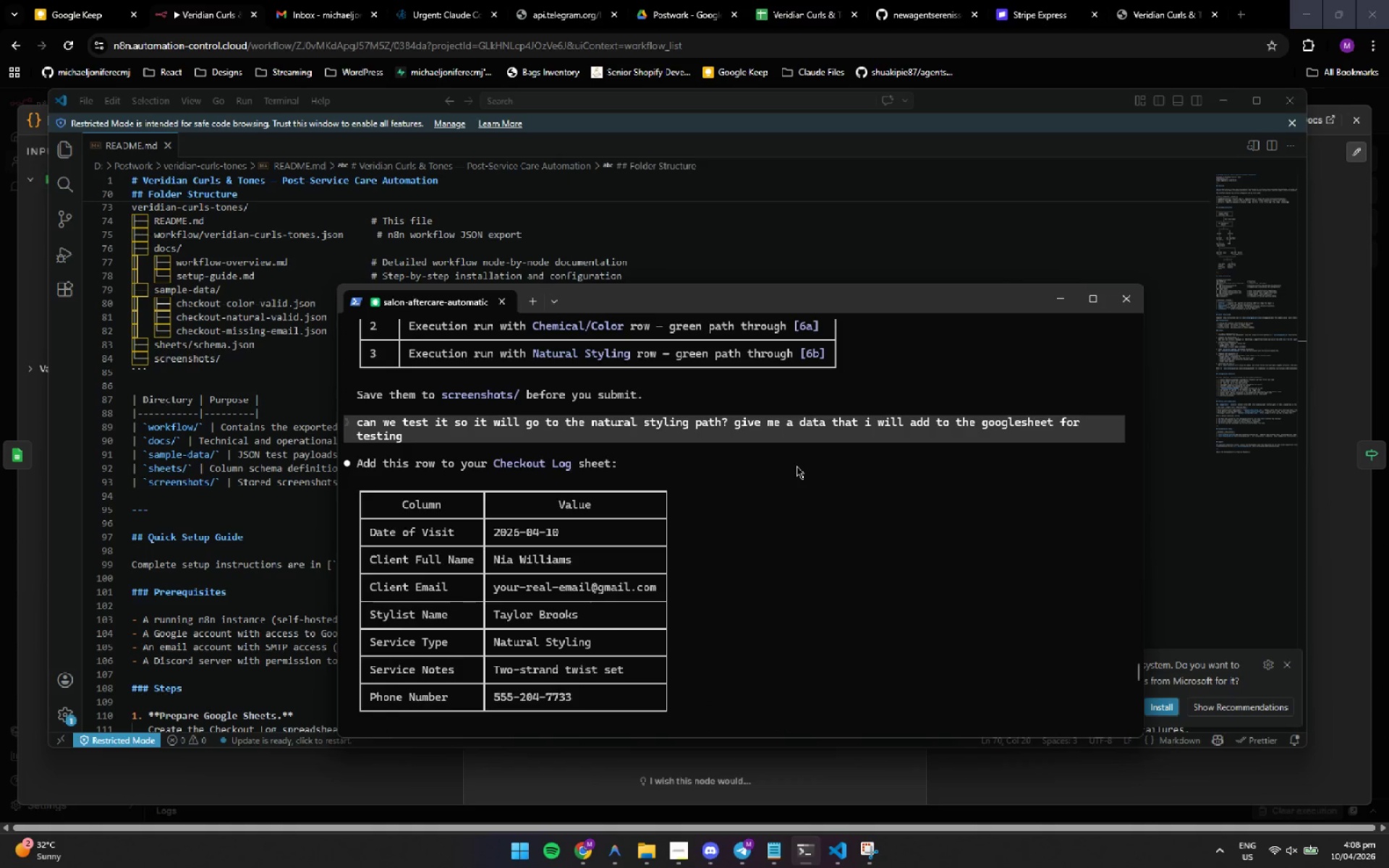 
scroll: coordinate [797, 466], scroll_direction: none, amount: 0.0
 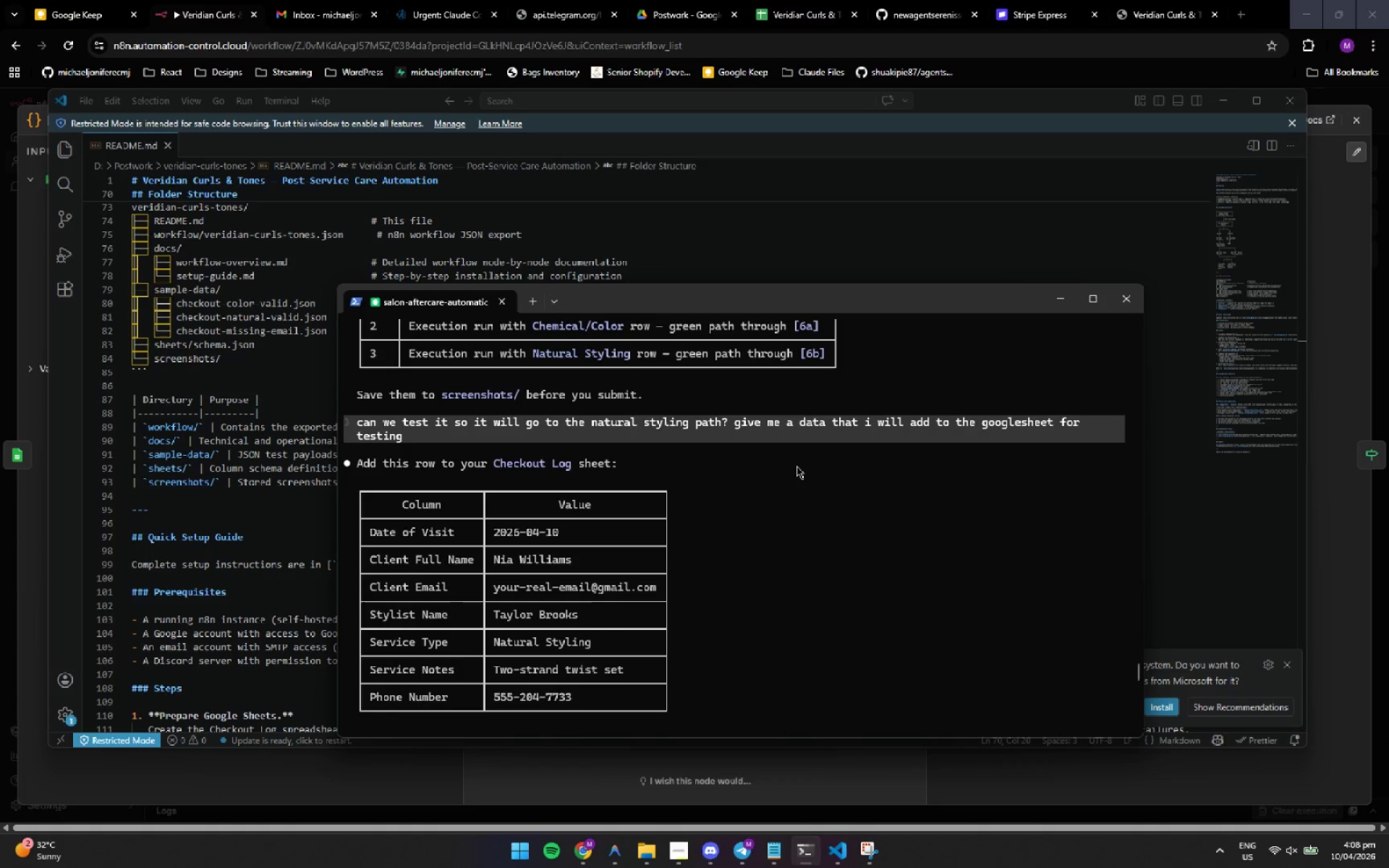 
wait(9.08)
 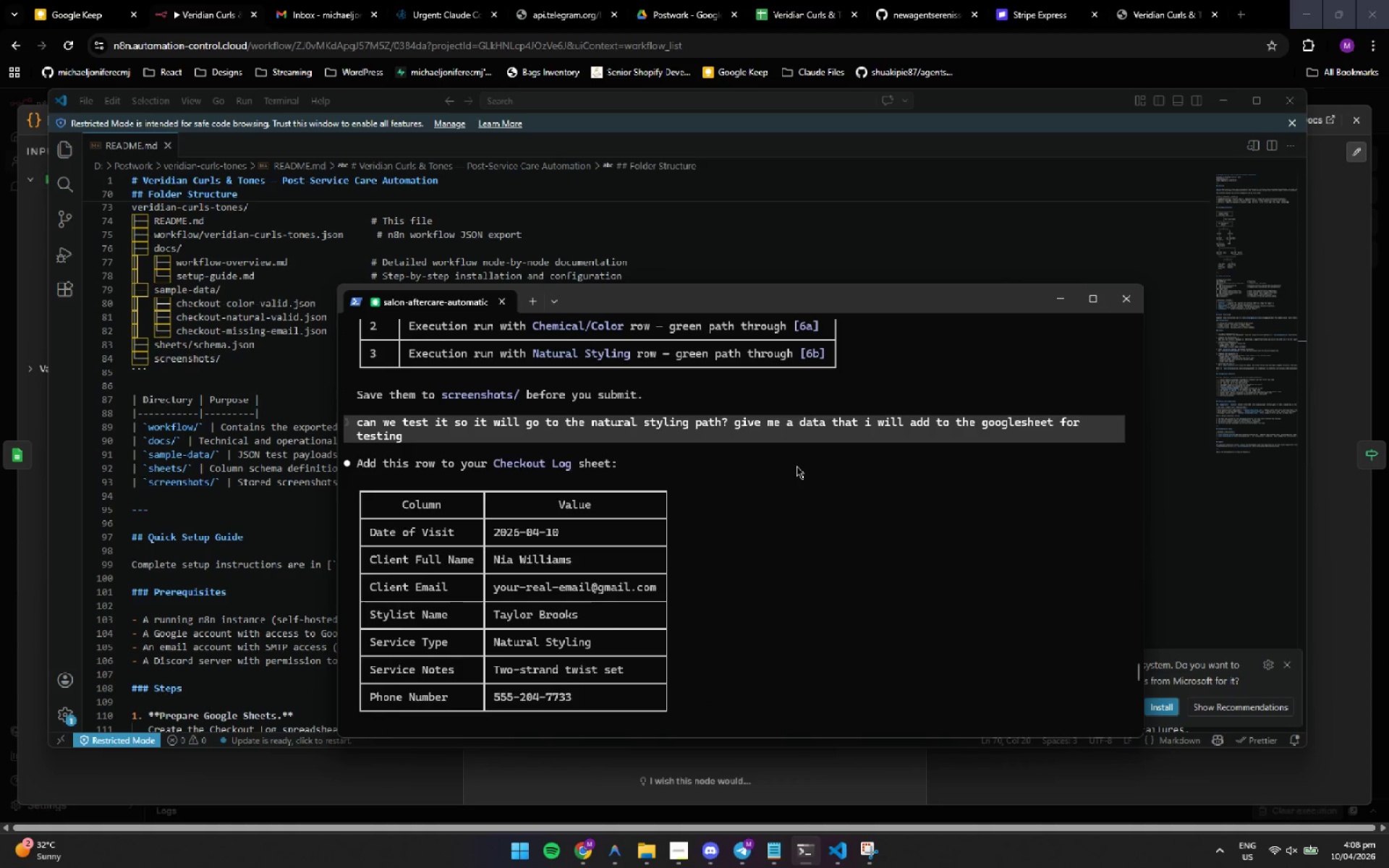 
scroll: coordinate [797, 466], scroll_direction: none, amount: 0.0
 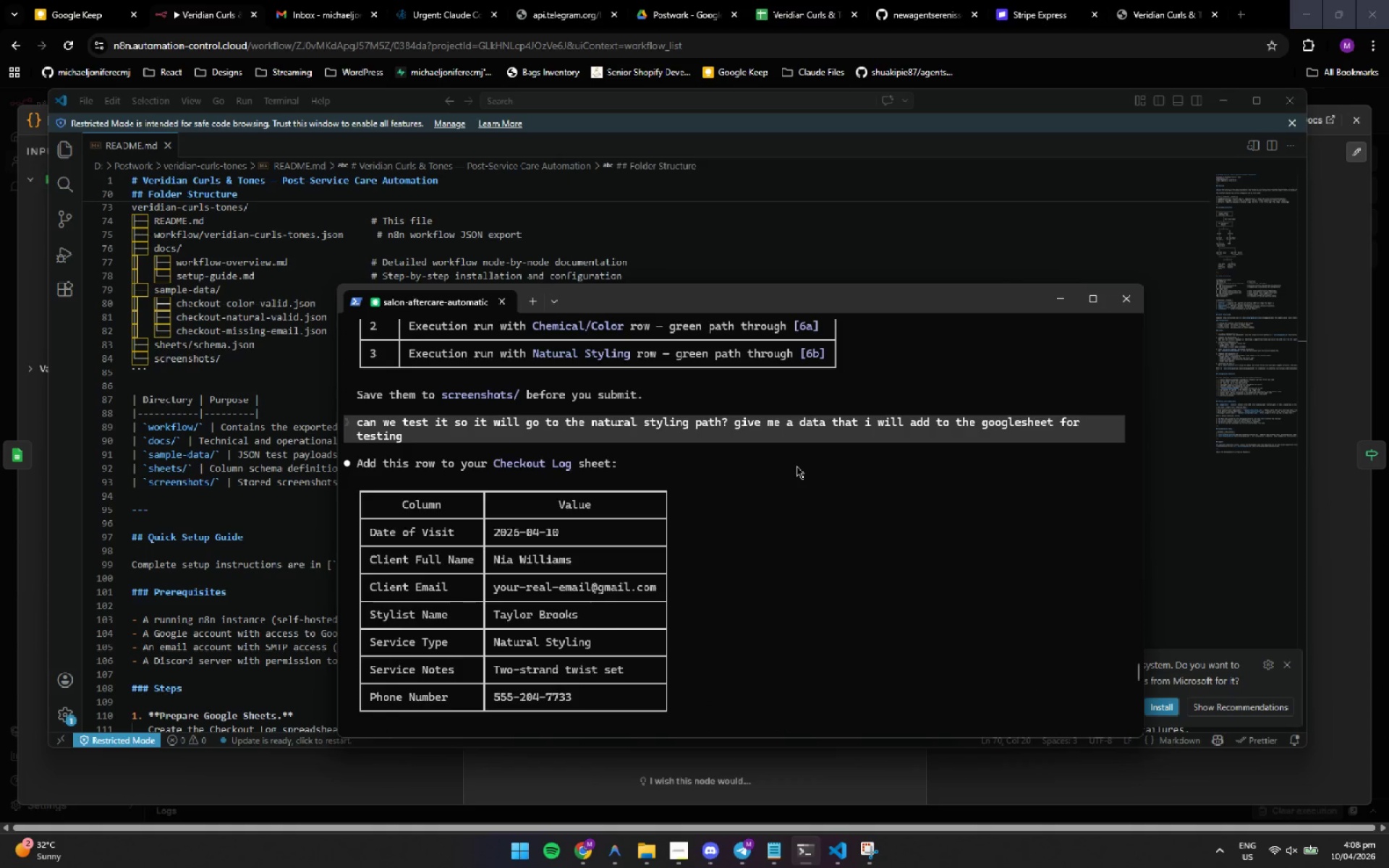 
scroll: coordinate [797, 466], scroll_direction: up, amount: 3.0
 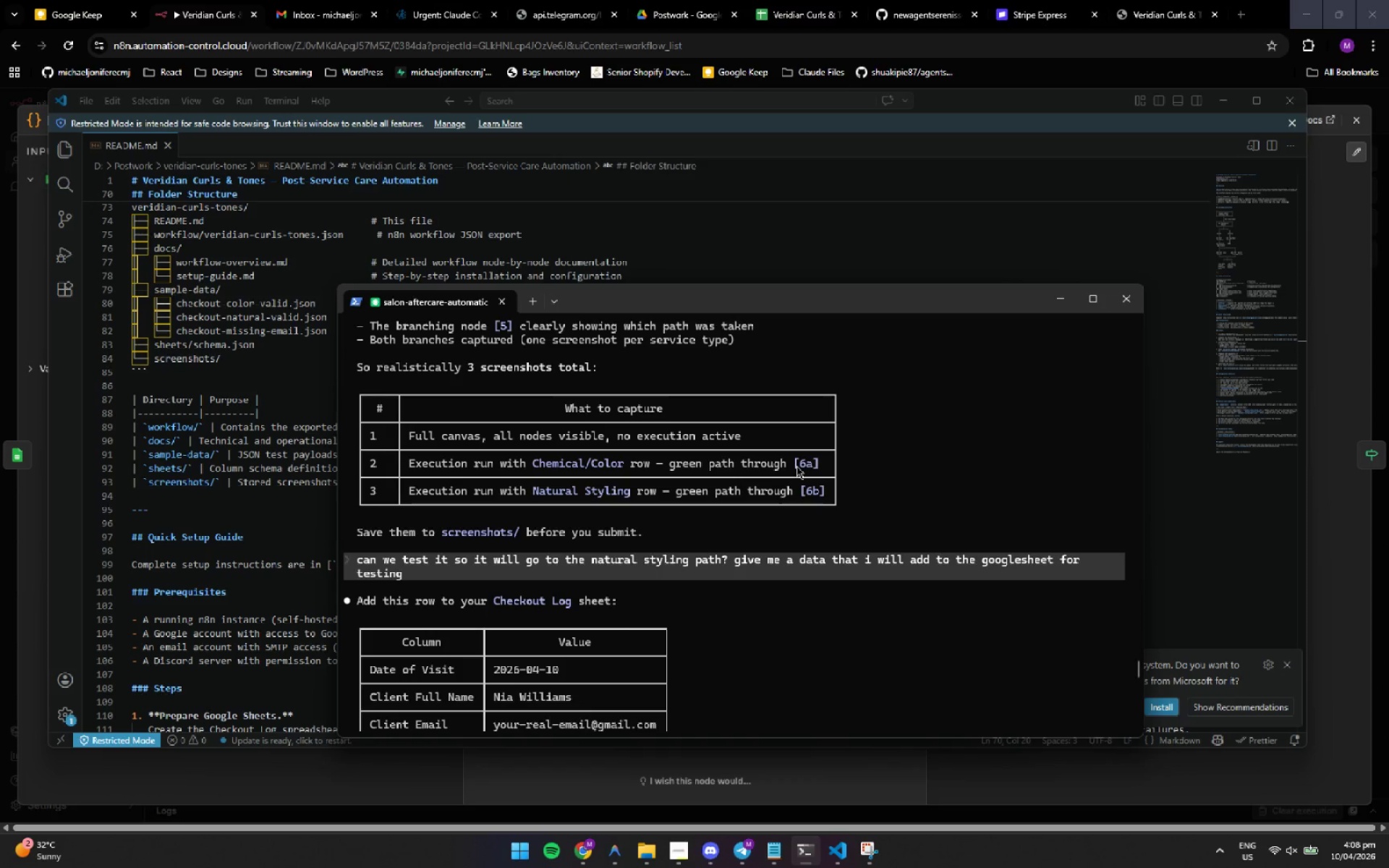 
wait(6.84)
 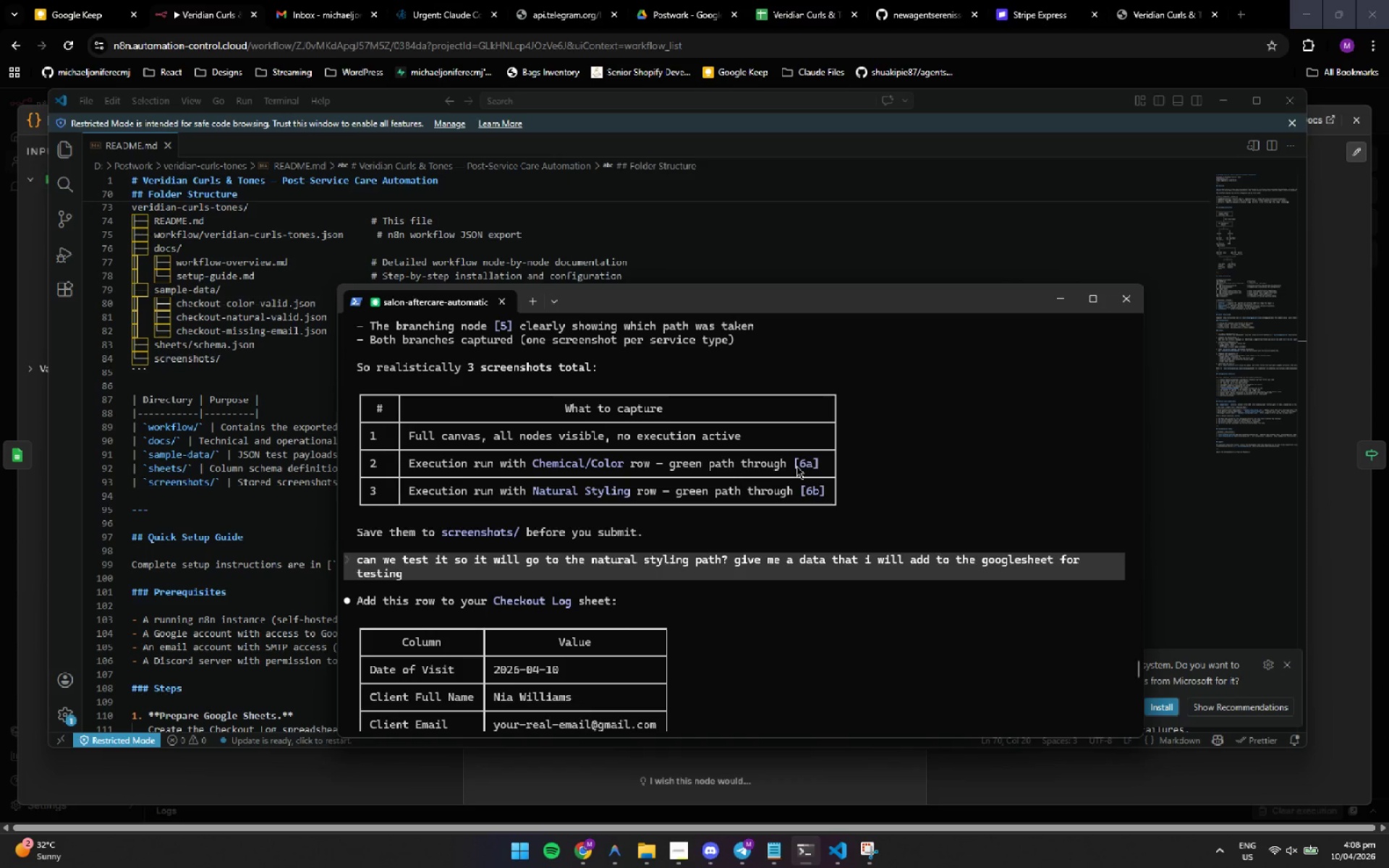 
scroll: coordinate [797, 466], scroll_direction: none, amount: 0.0
 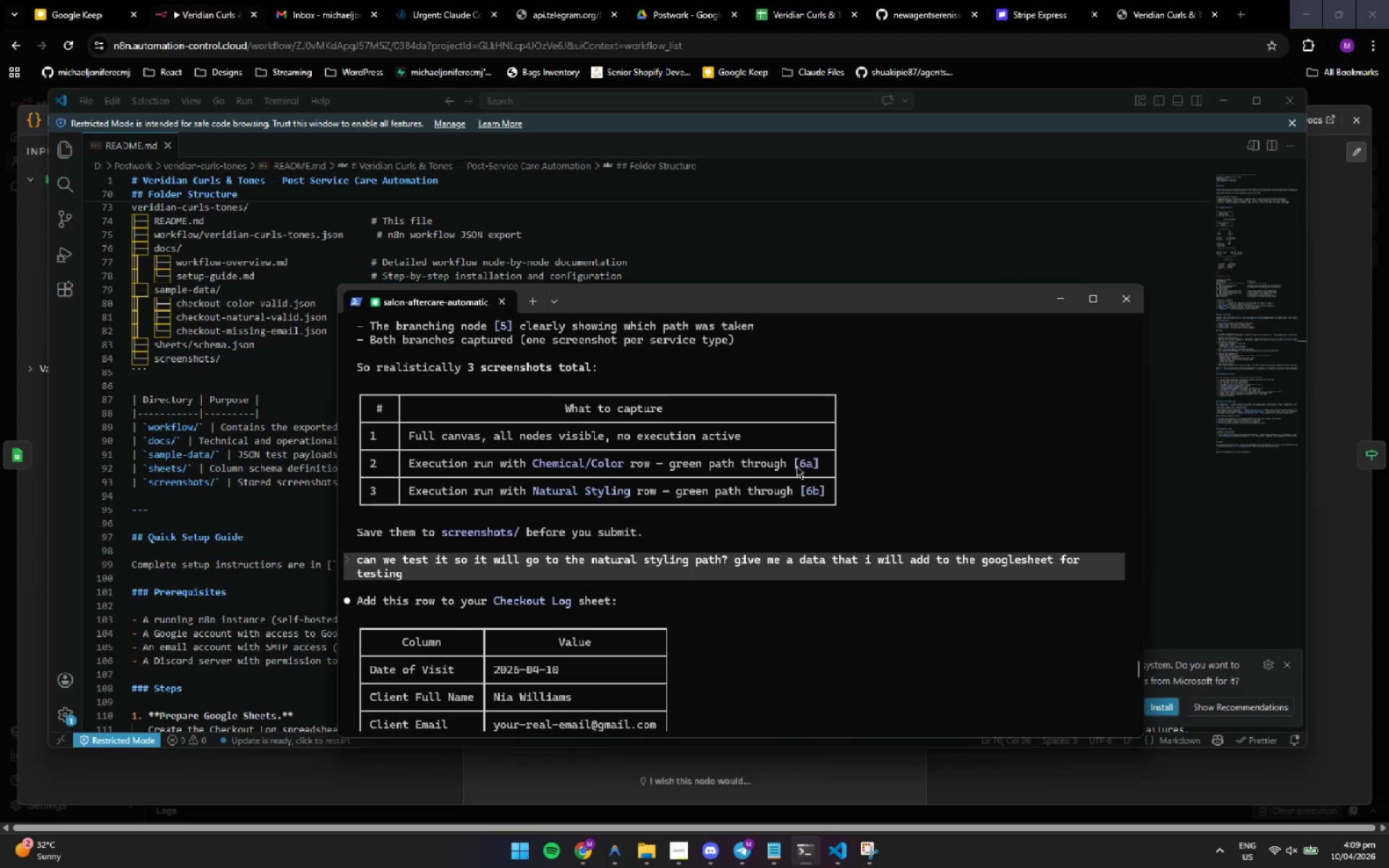 
wait(15.17)
 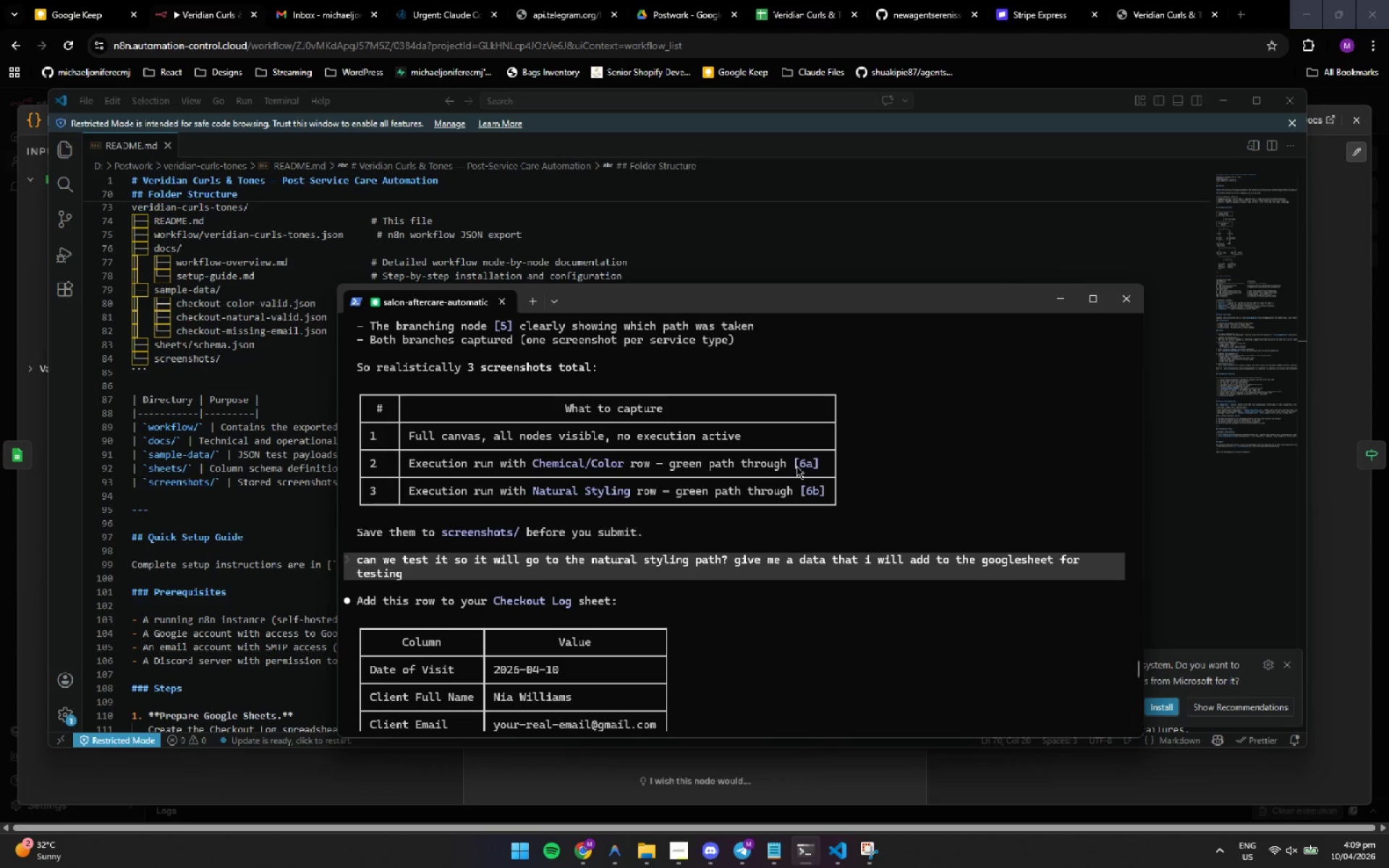 
left_click([1056, 464])
 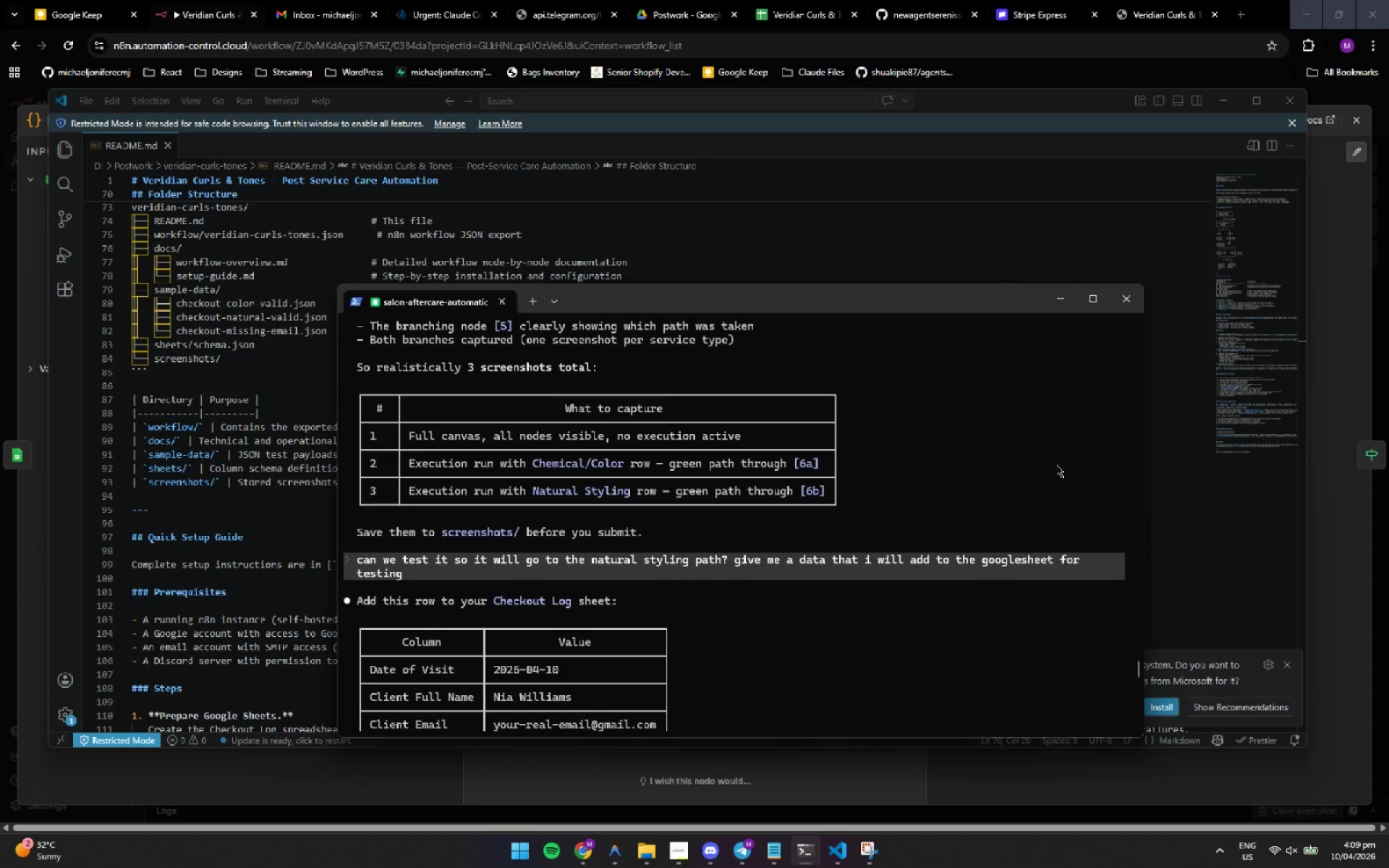 
scroll: coordinate [1056, 464], scroll_direction: up, amount: 2.0
 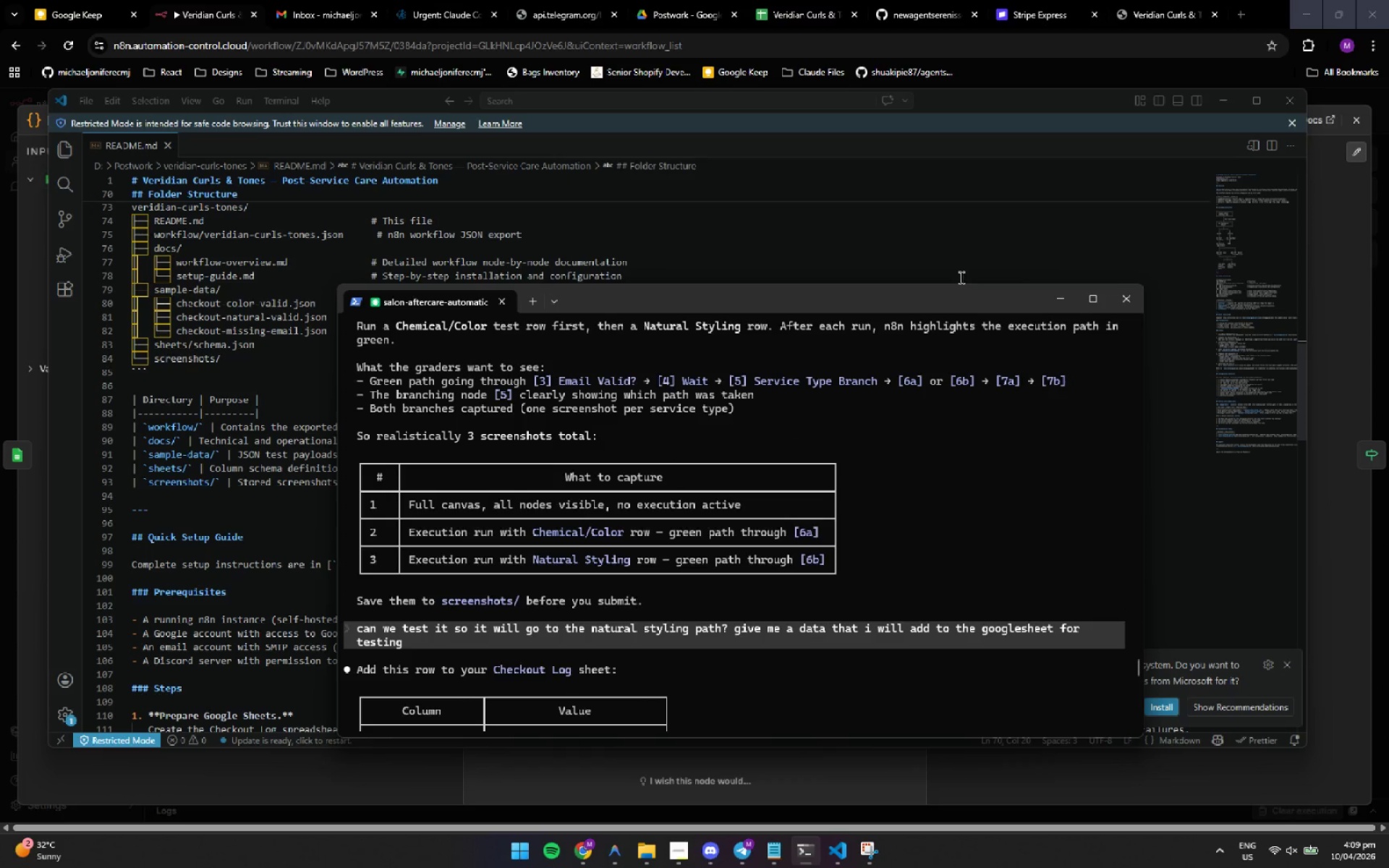 
left_click([961, 259])
 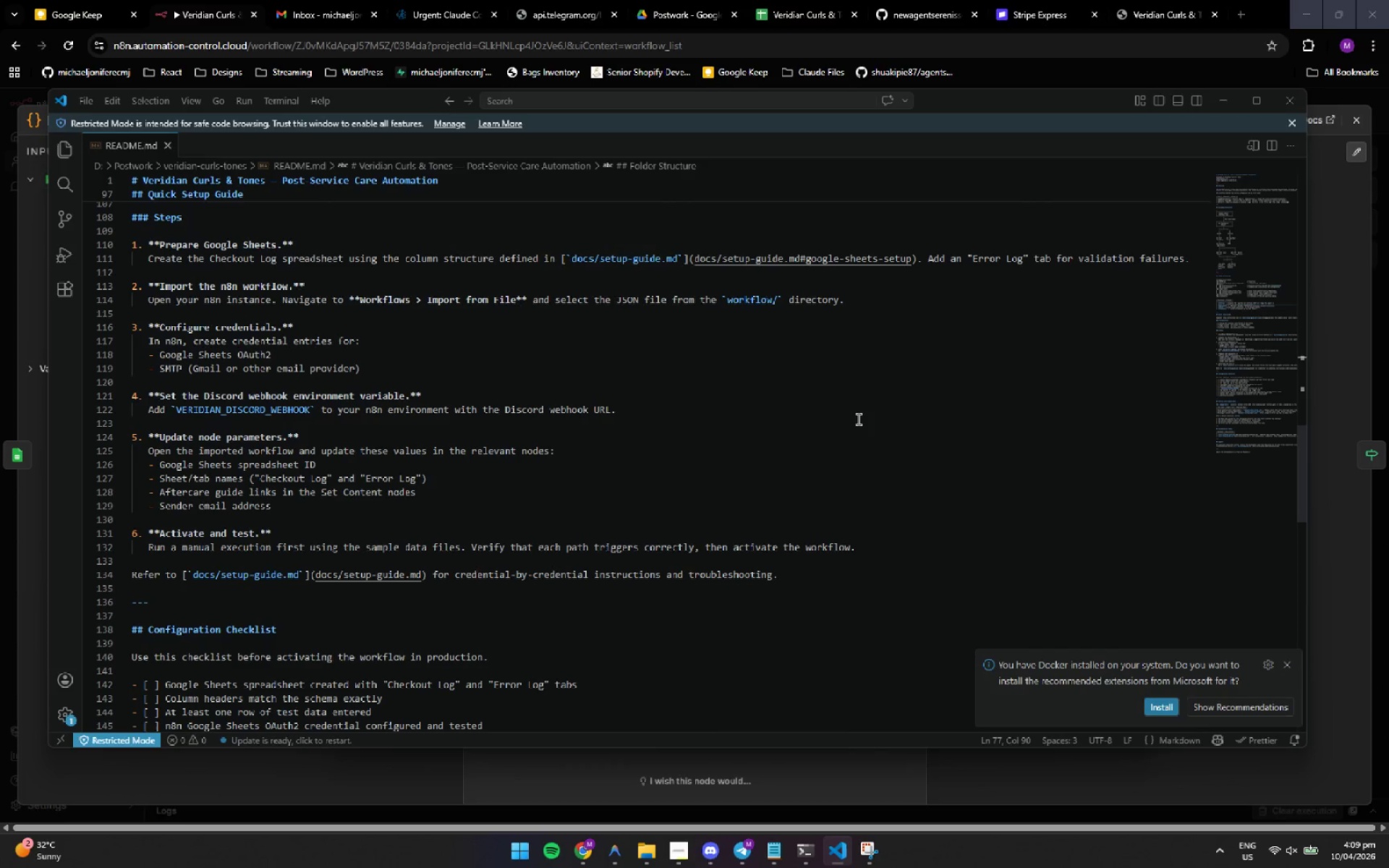 
wait(11.81)
 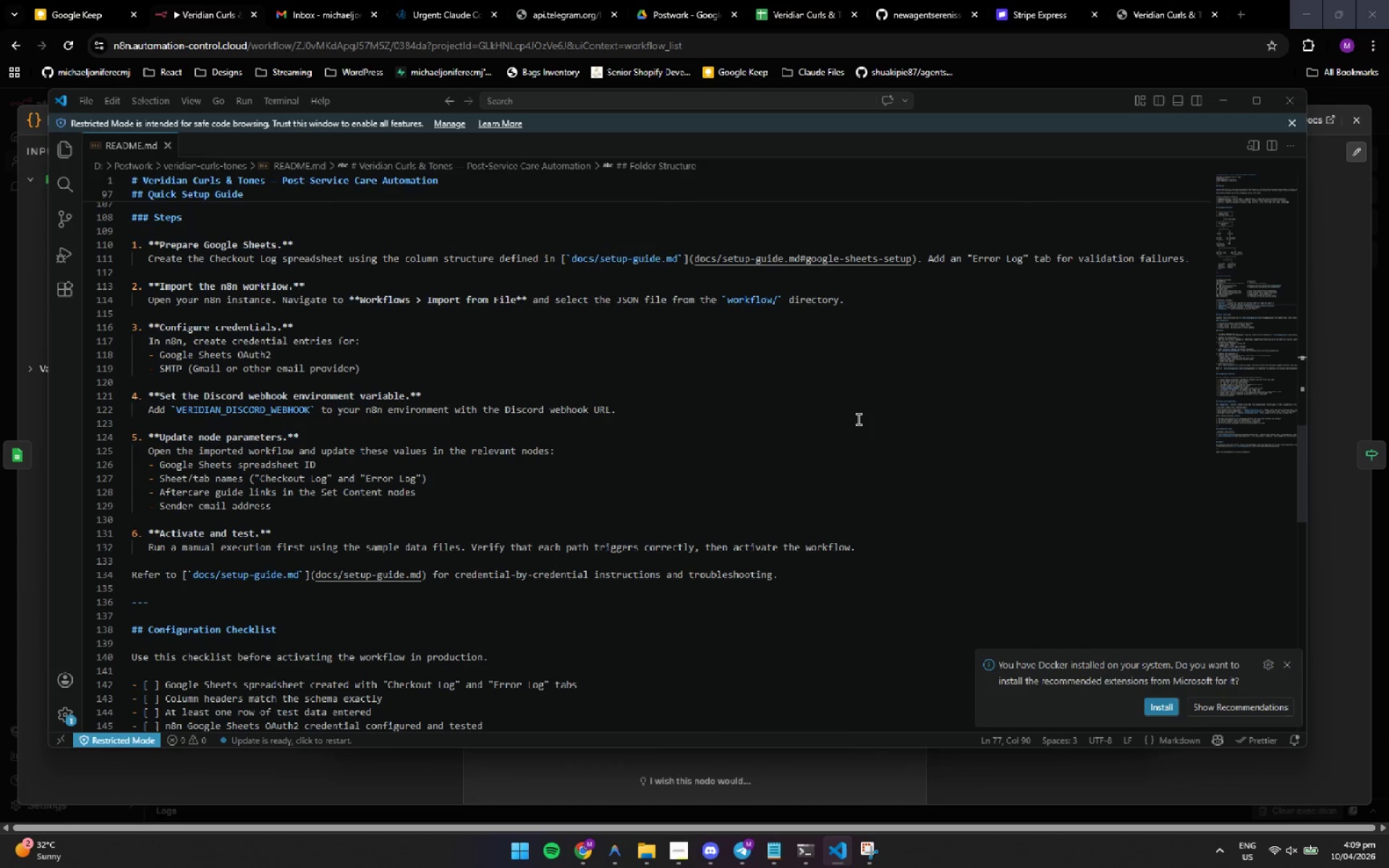 
left_click([859, 420])
 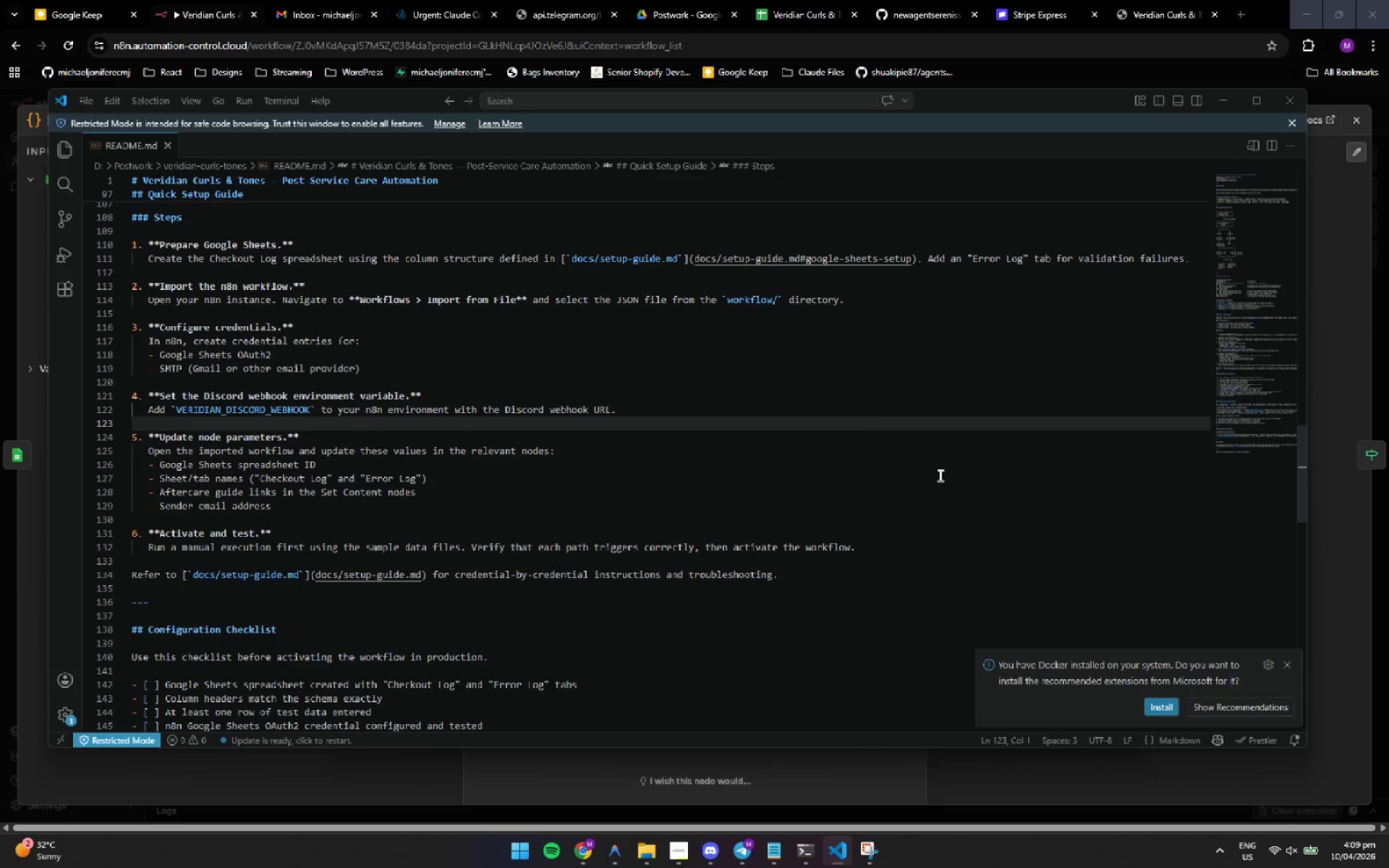 
left_click([993, 523])
 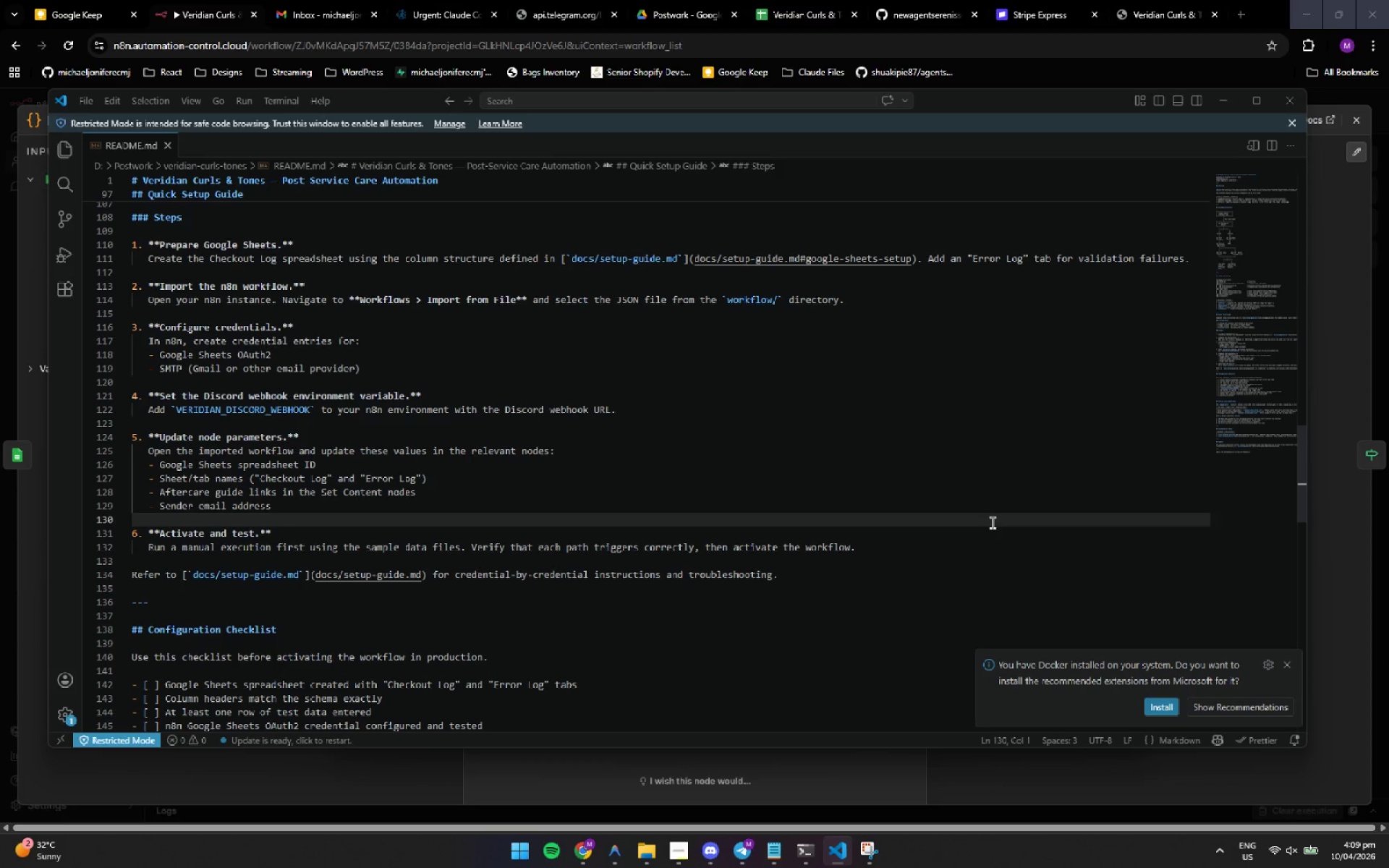 
wait(16.66)
 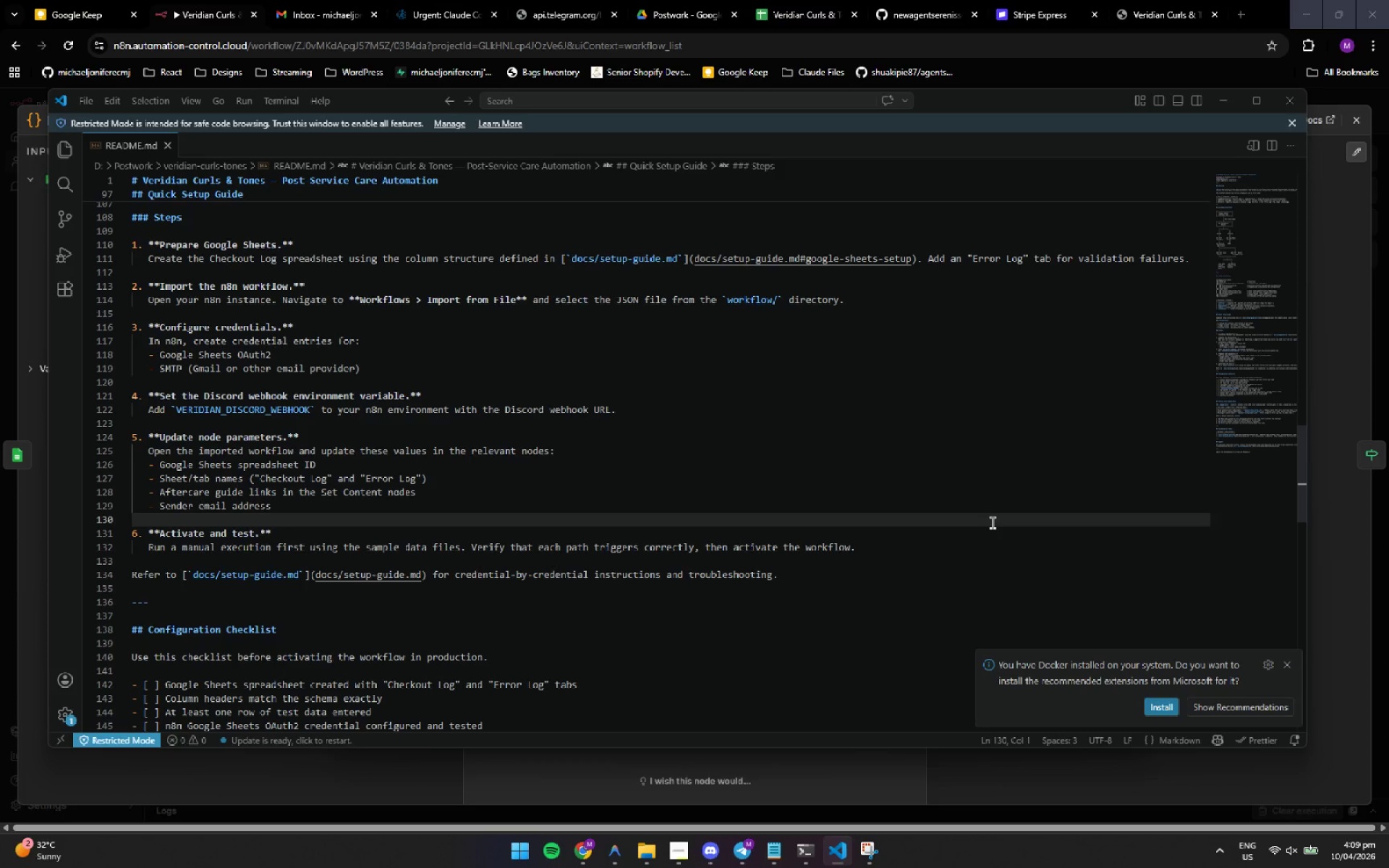 
key(ArrowDown)
 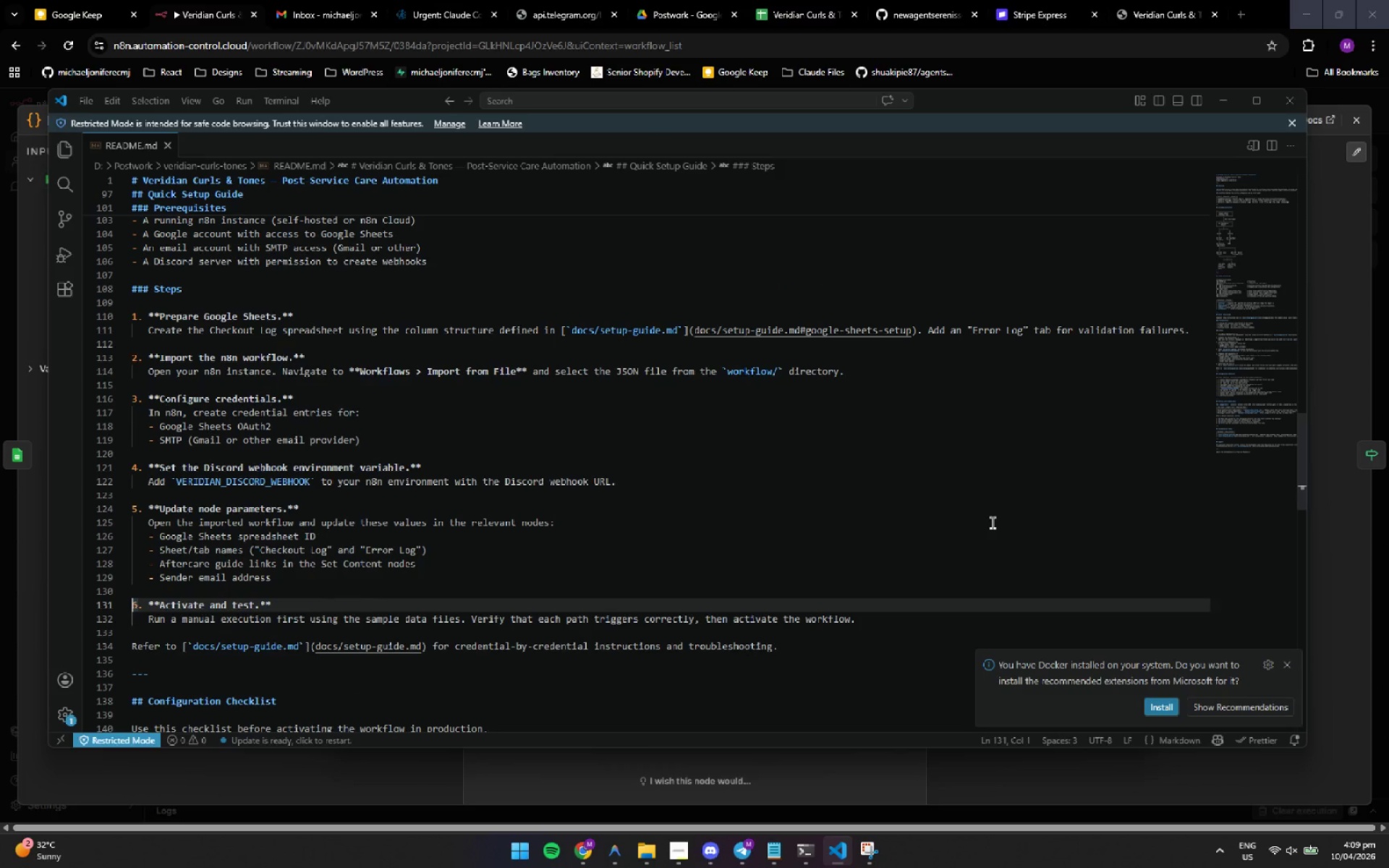 
wait(9.17)
 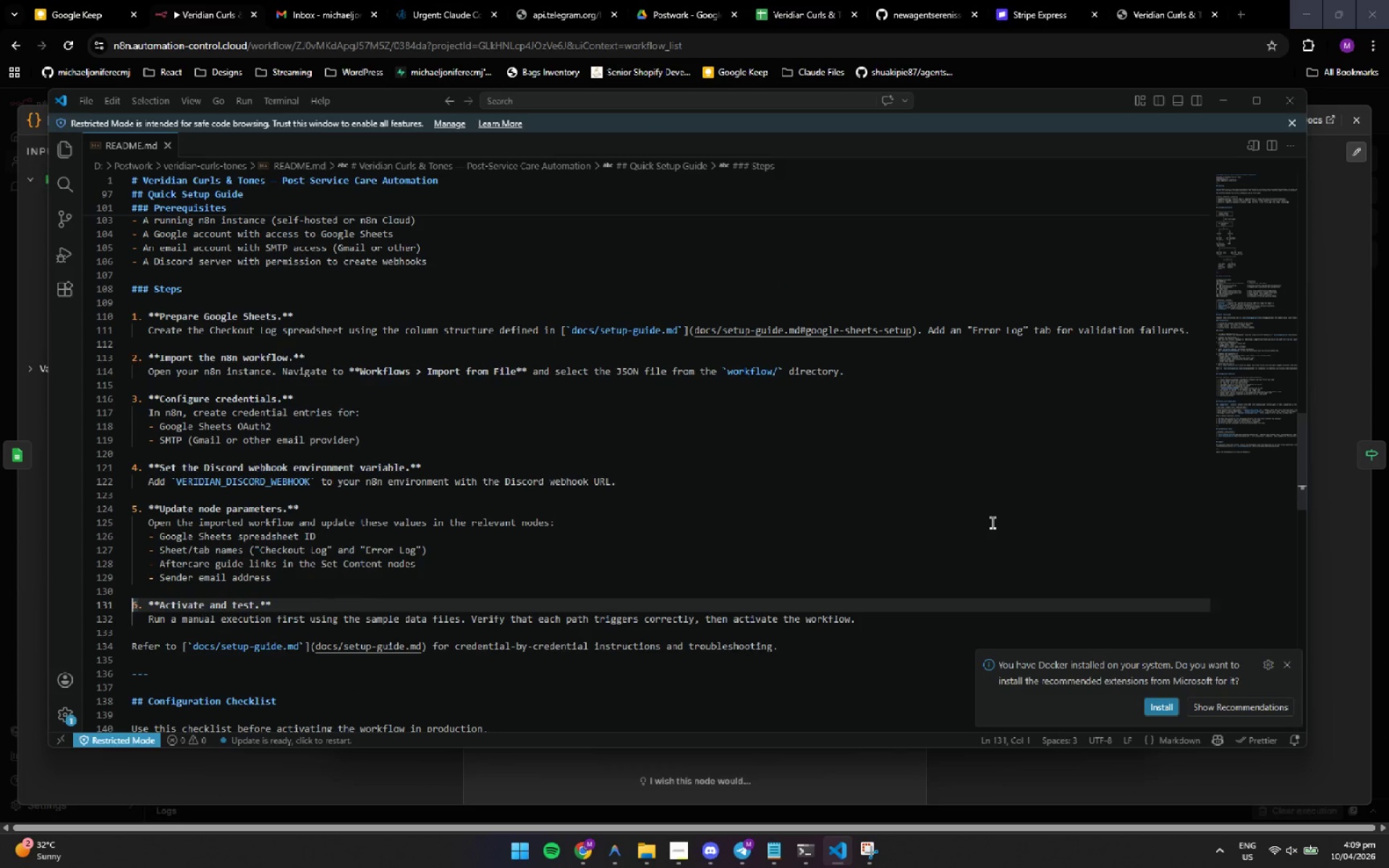 
left_click([648, 855])
 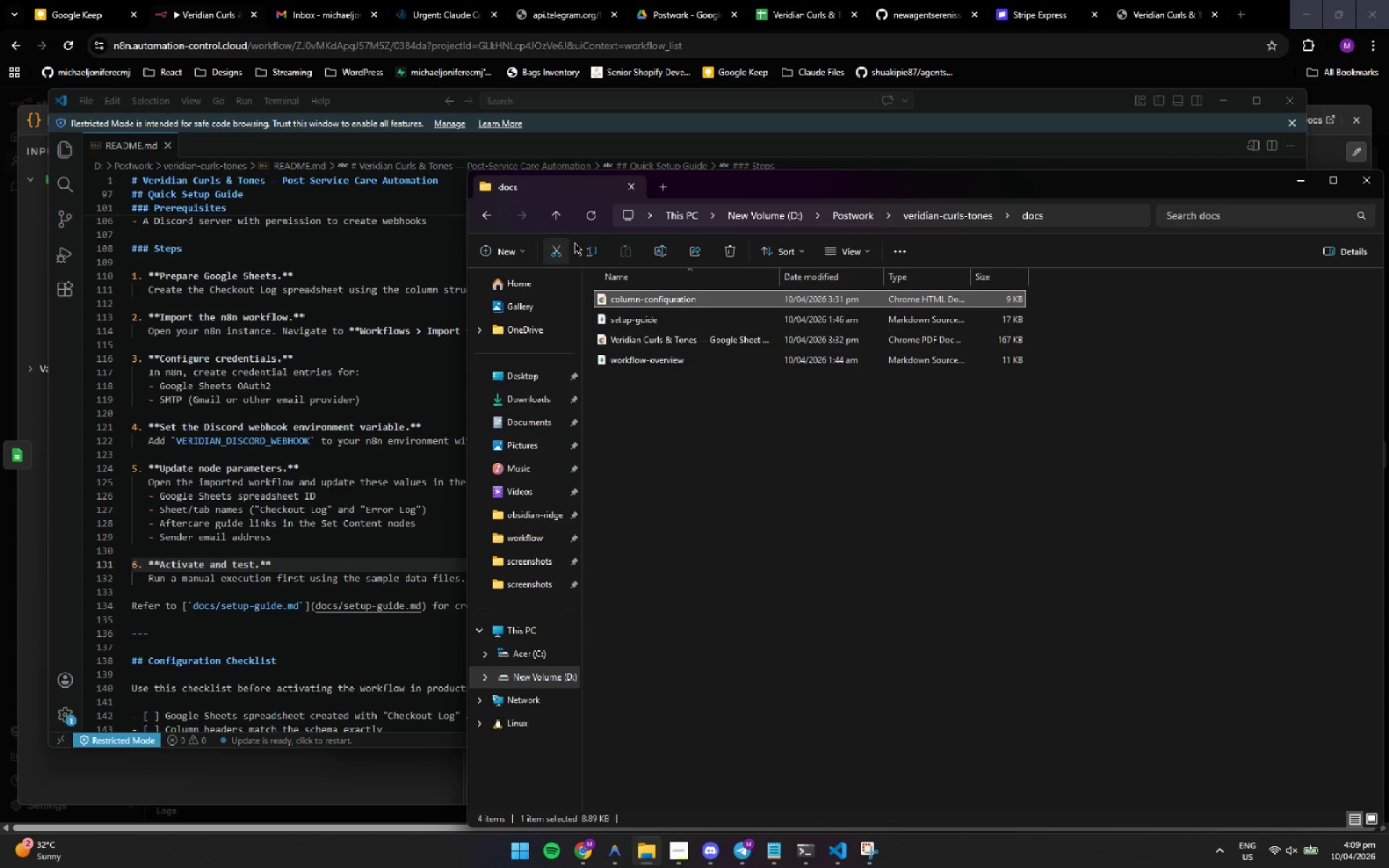 
left_click([866, 597])
 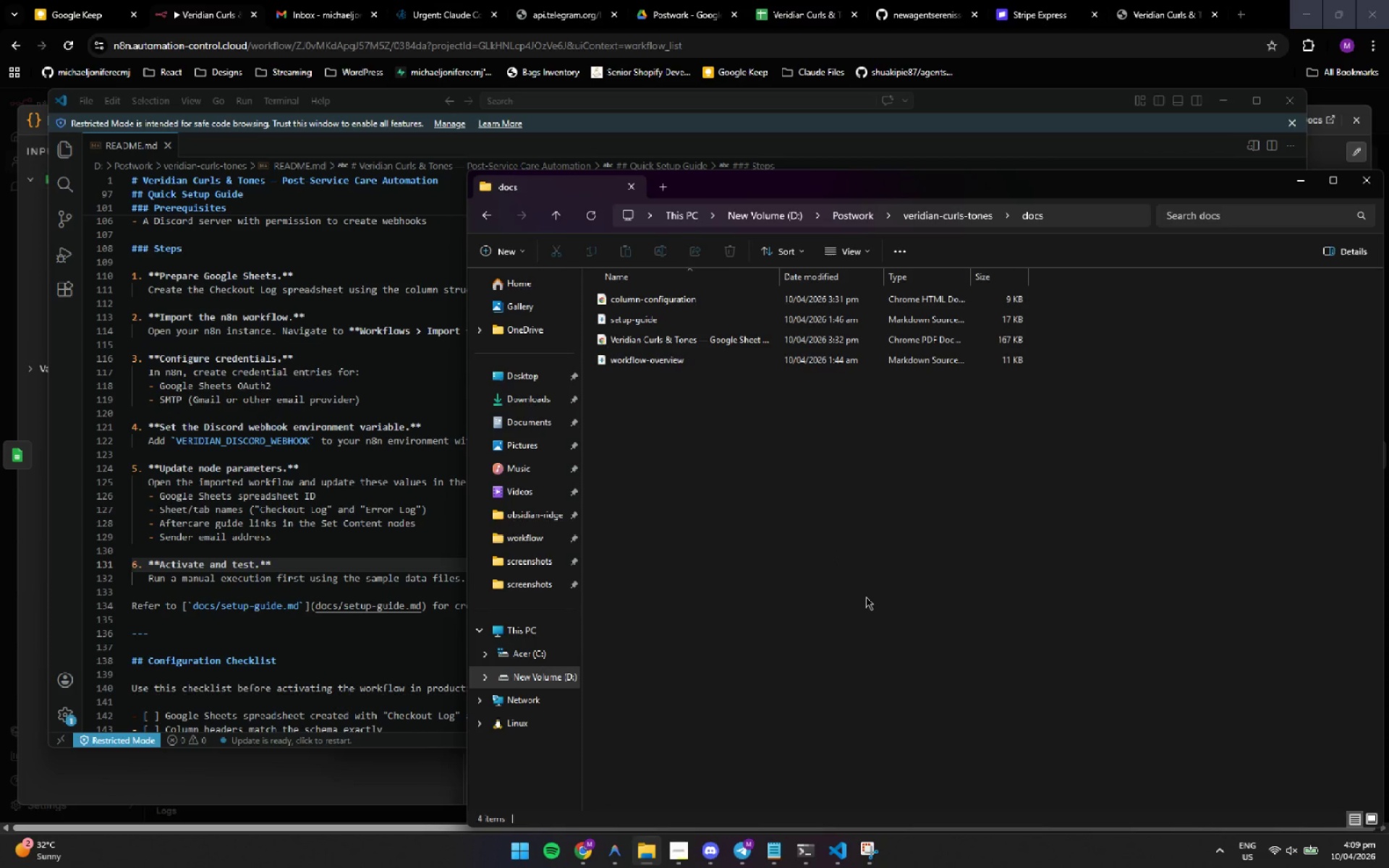 
wait(8.12)
 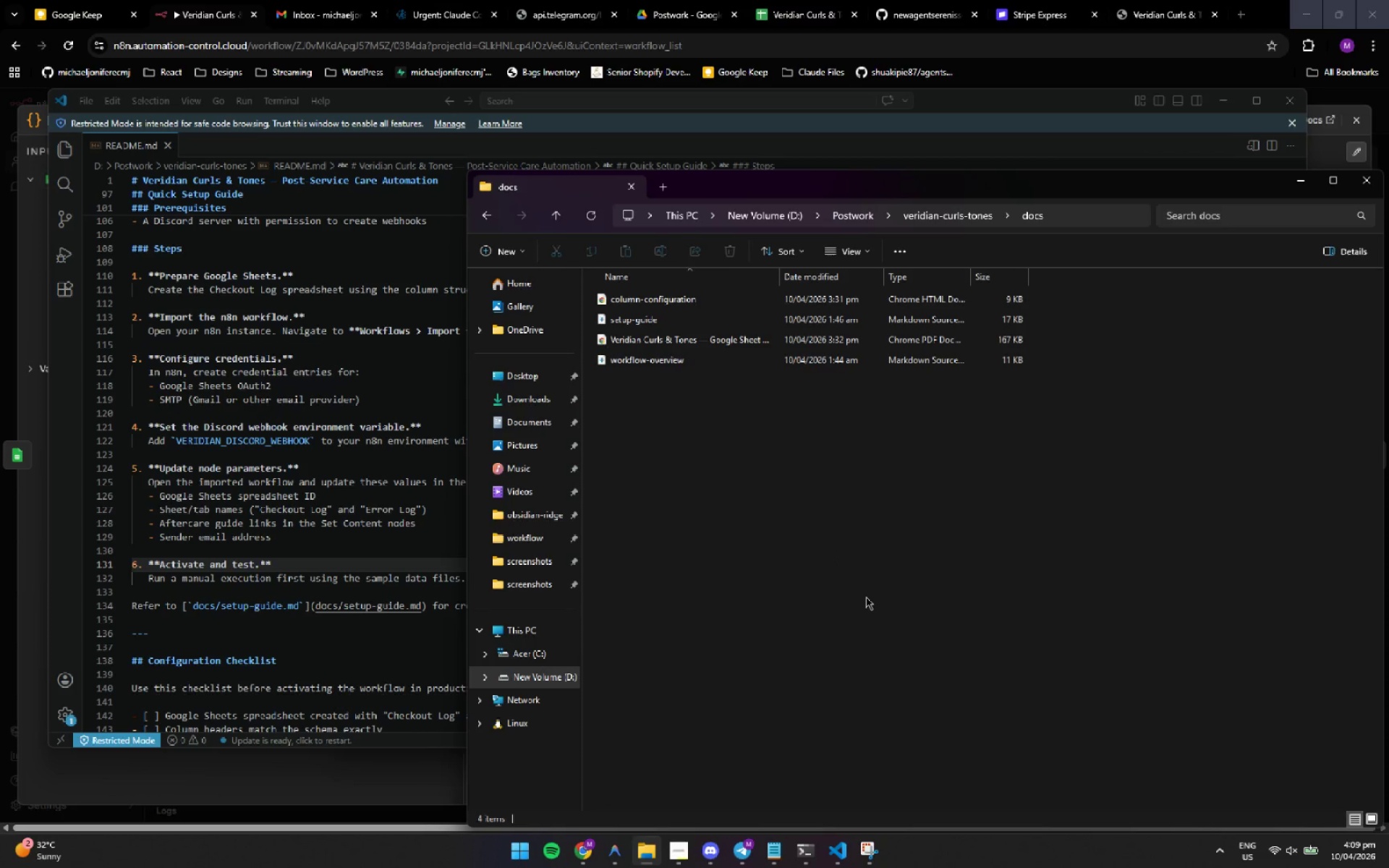 
double_click([866, 597])
 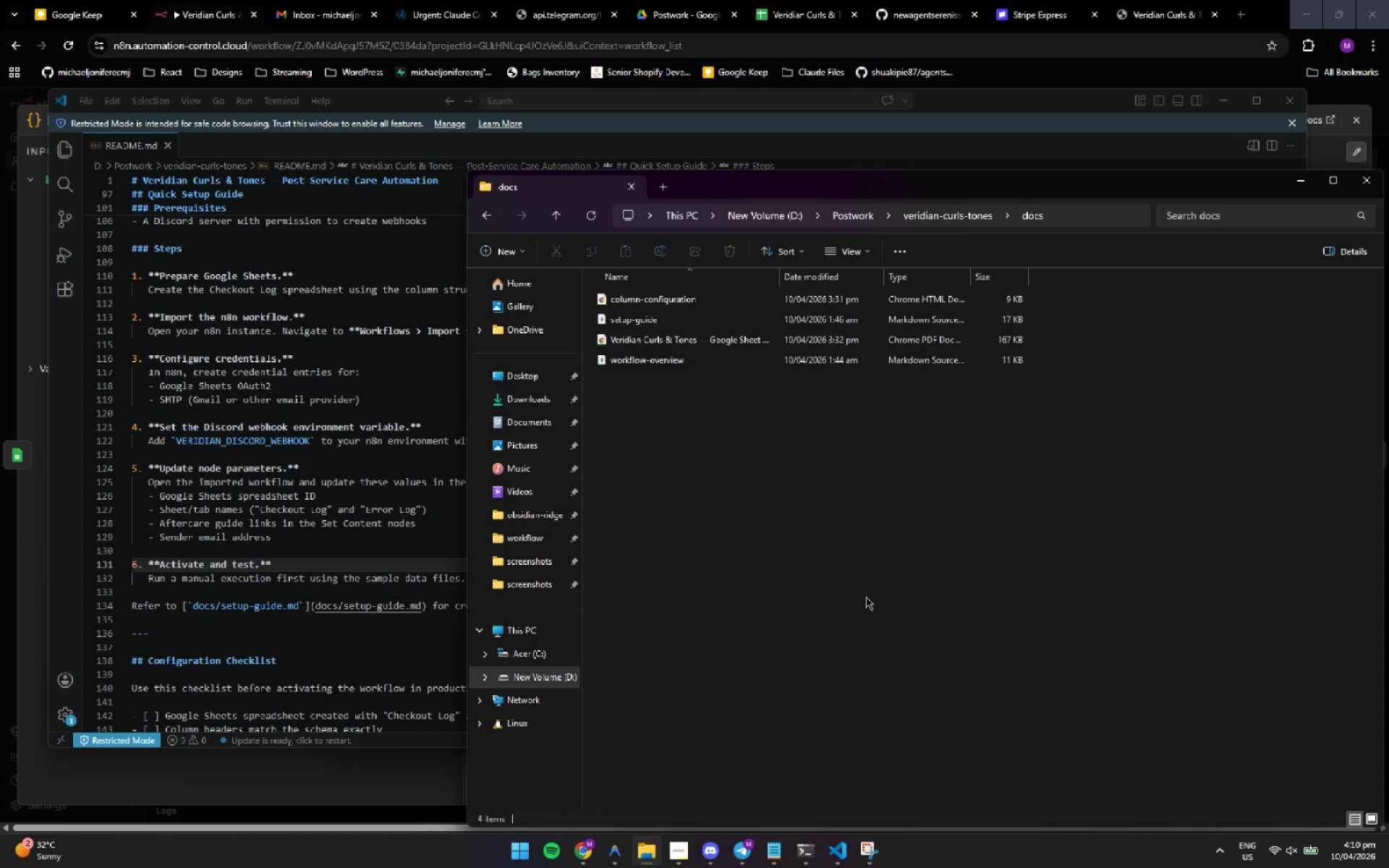 
wait(19.19)
 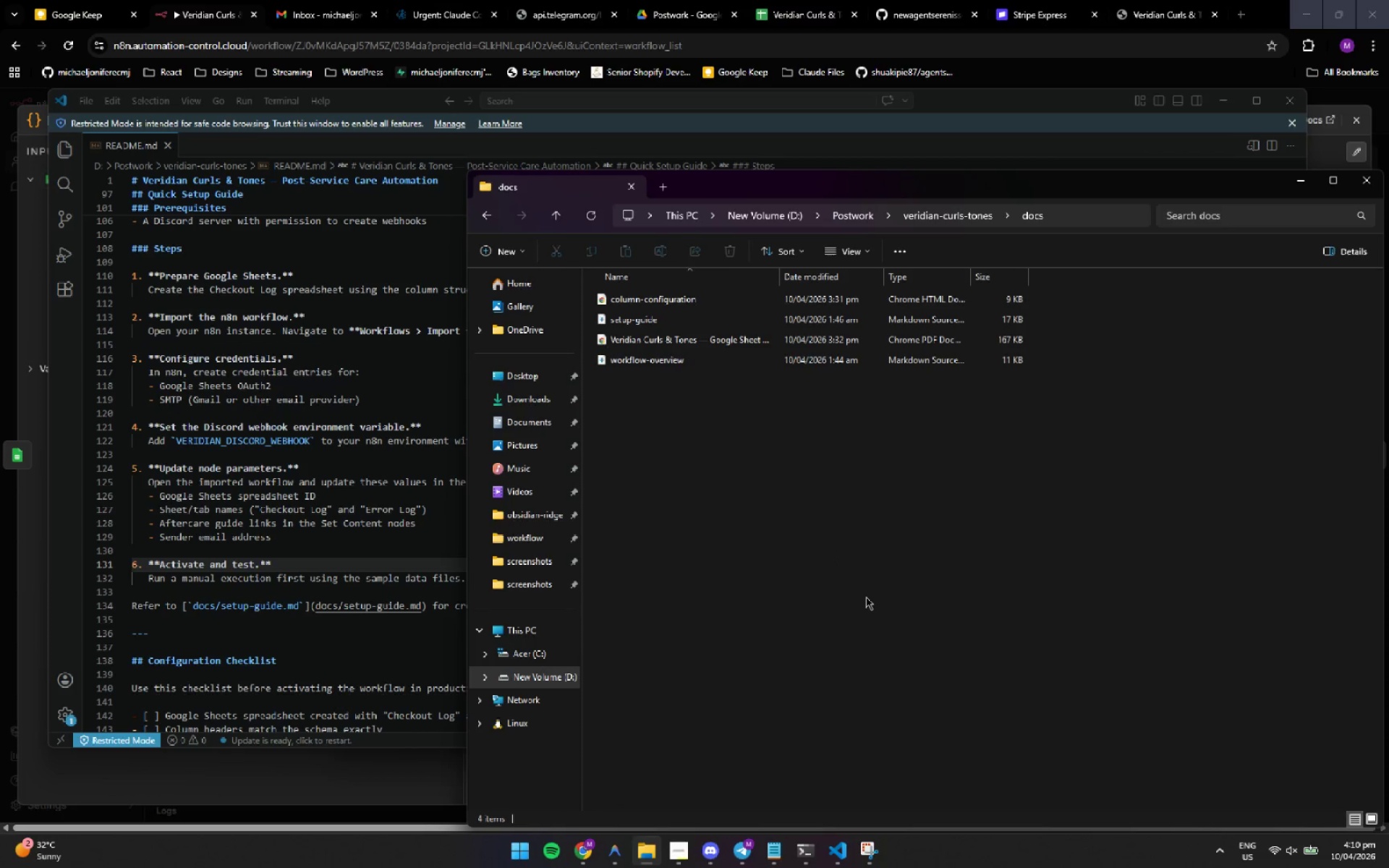 
key(ArrowDown)
 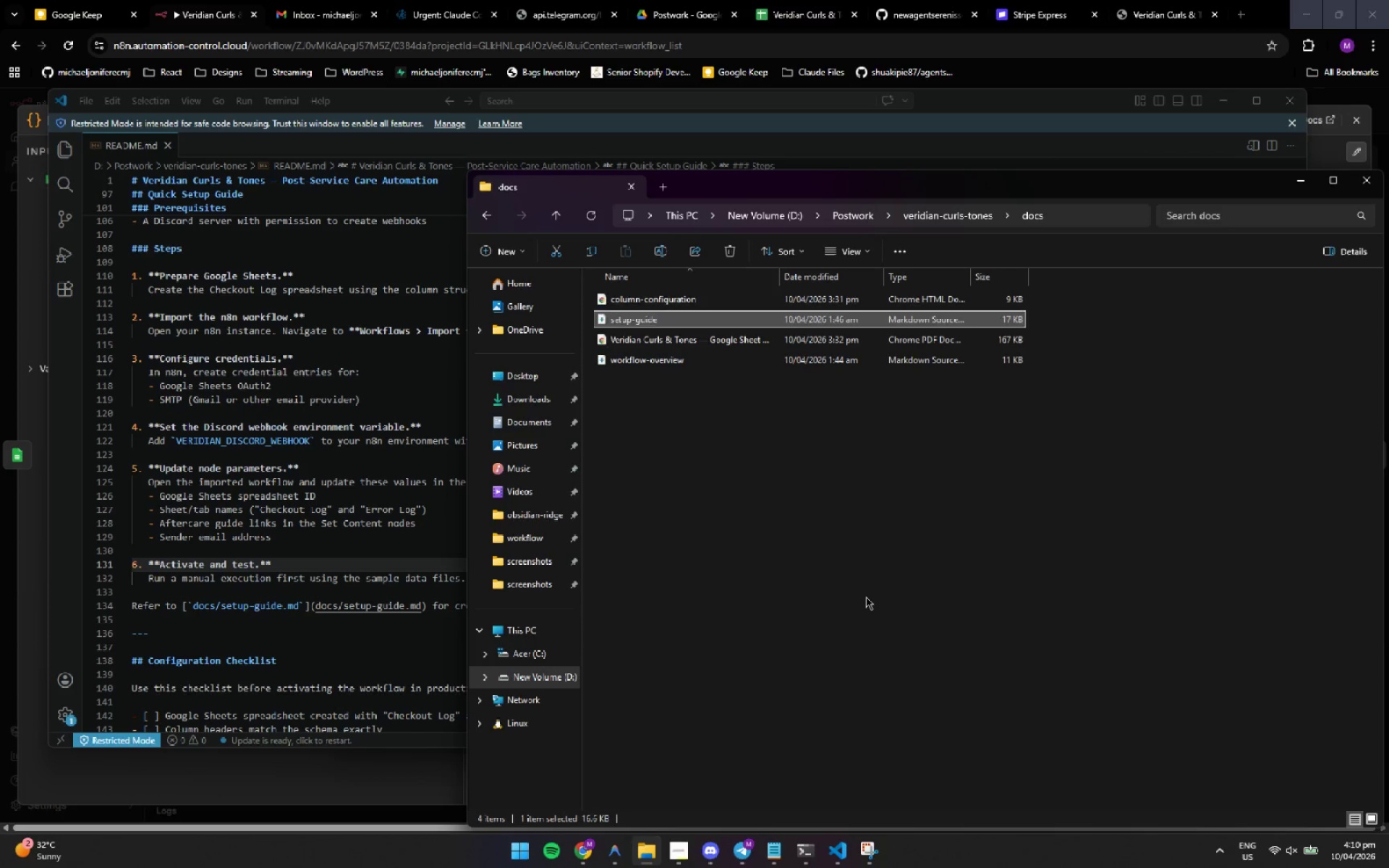 
key(ArrowUp)
 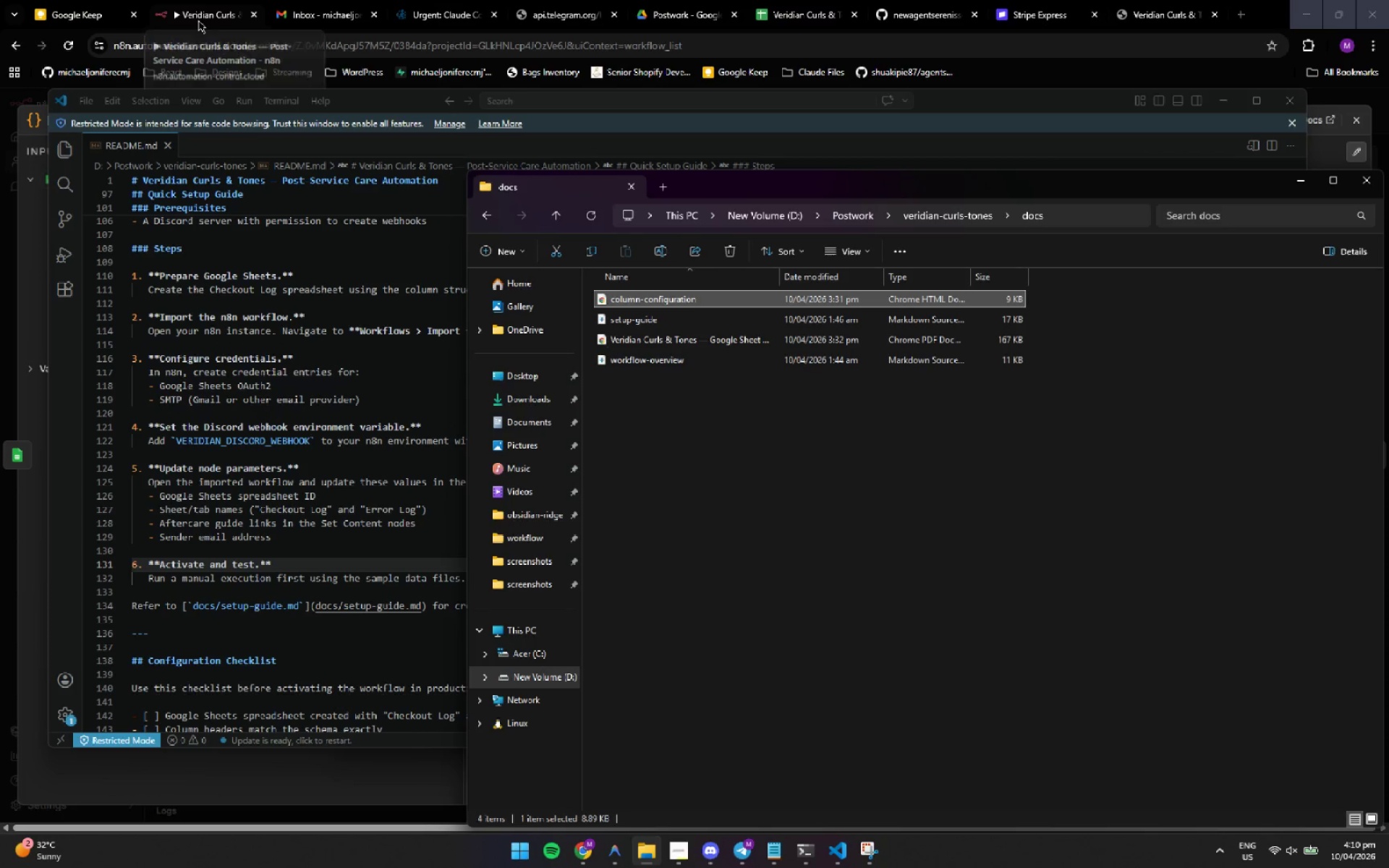 
wait(6.5)
 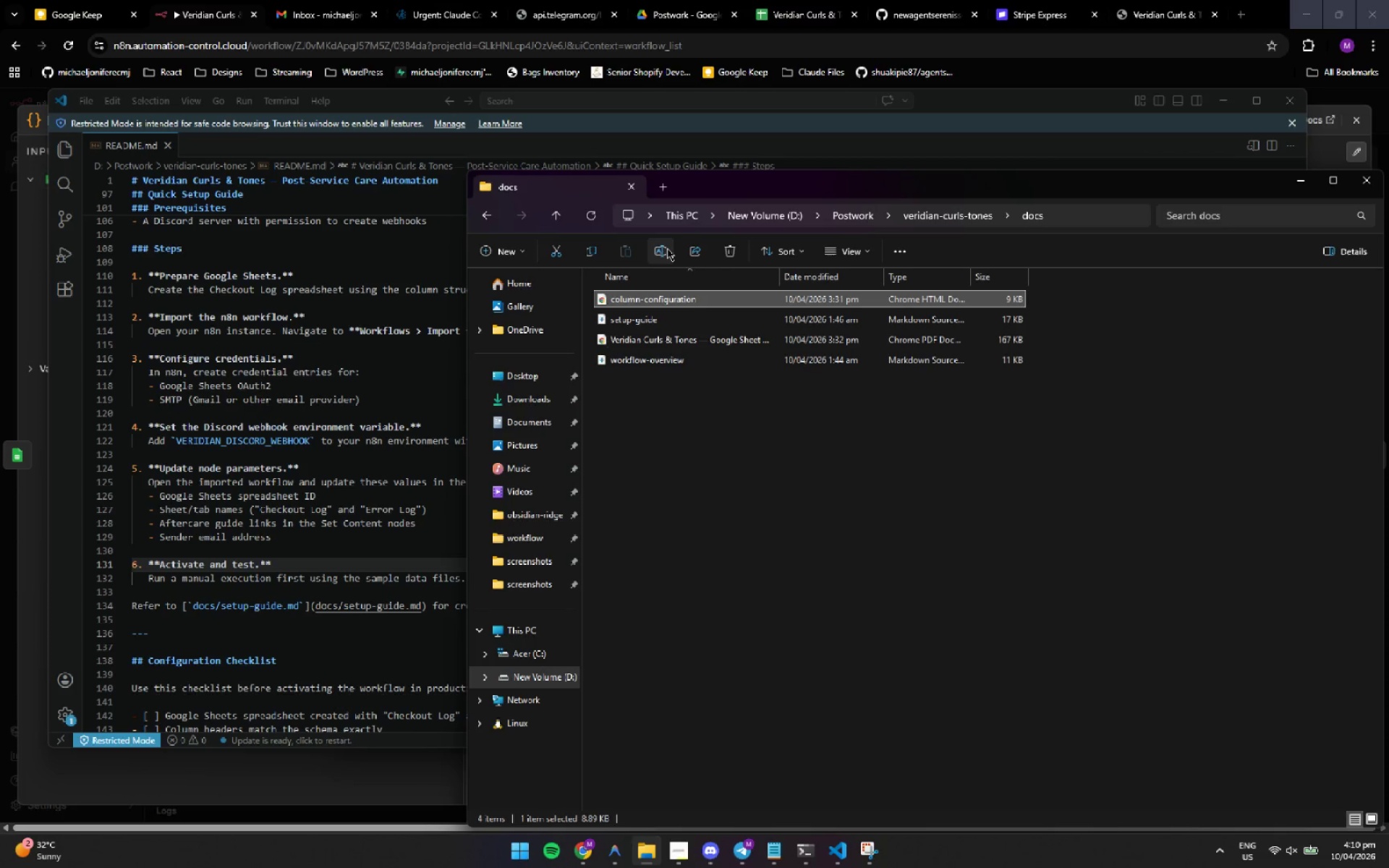 
left_click([197, 19])
 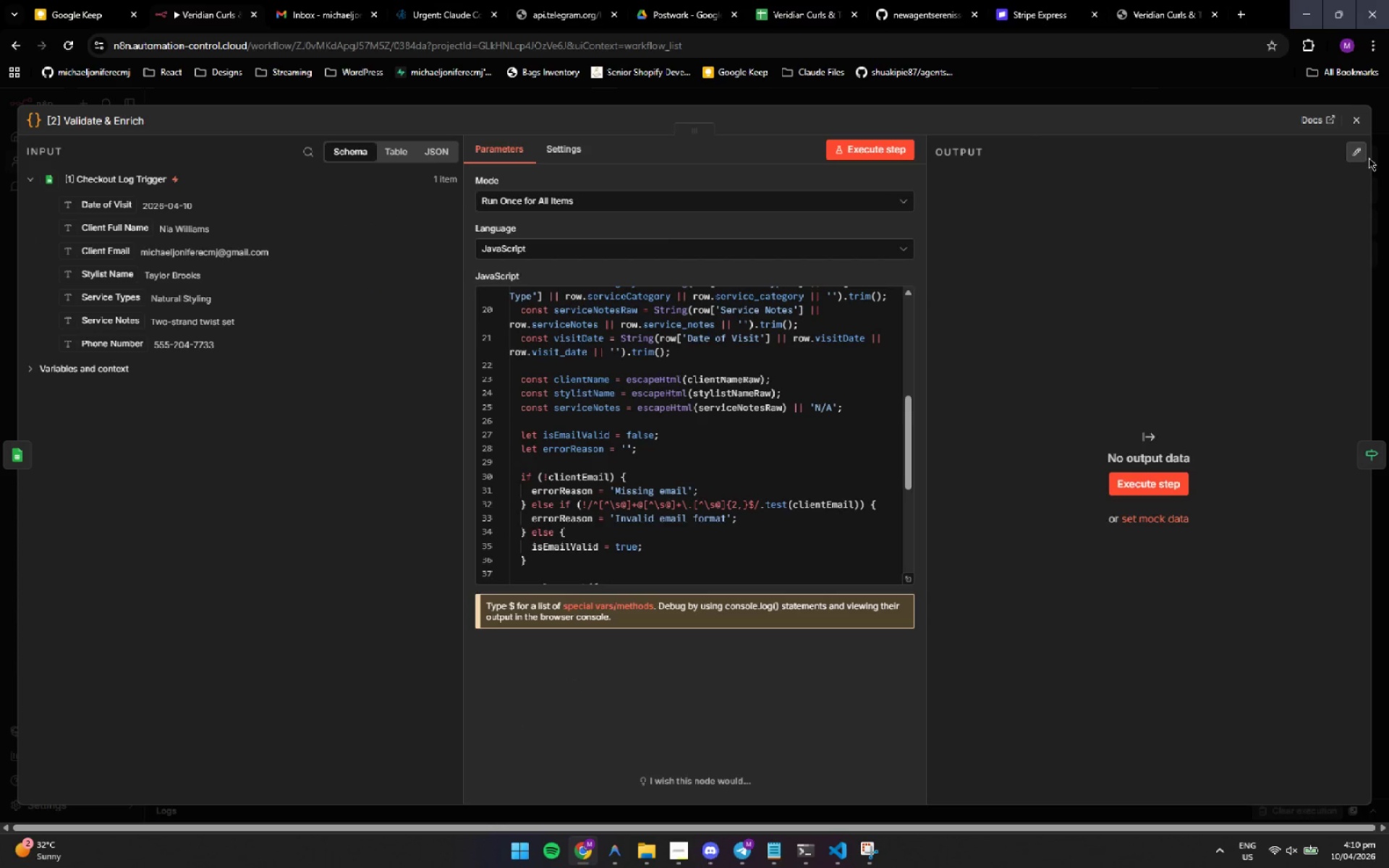 
right_click([1350, 122])
 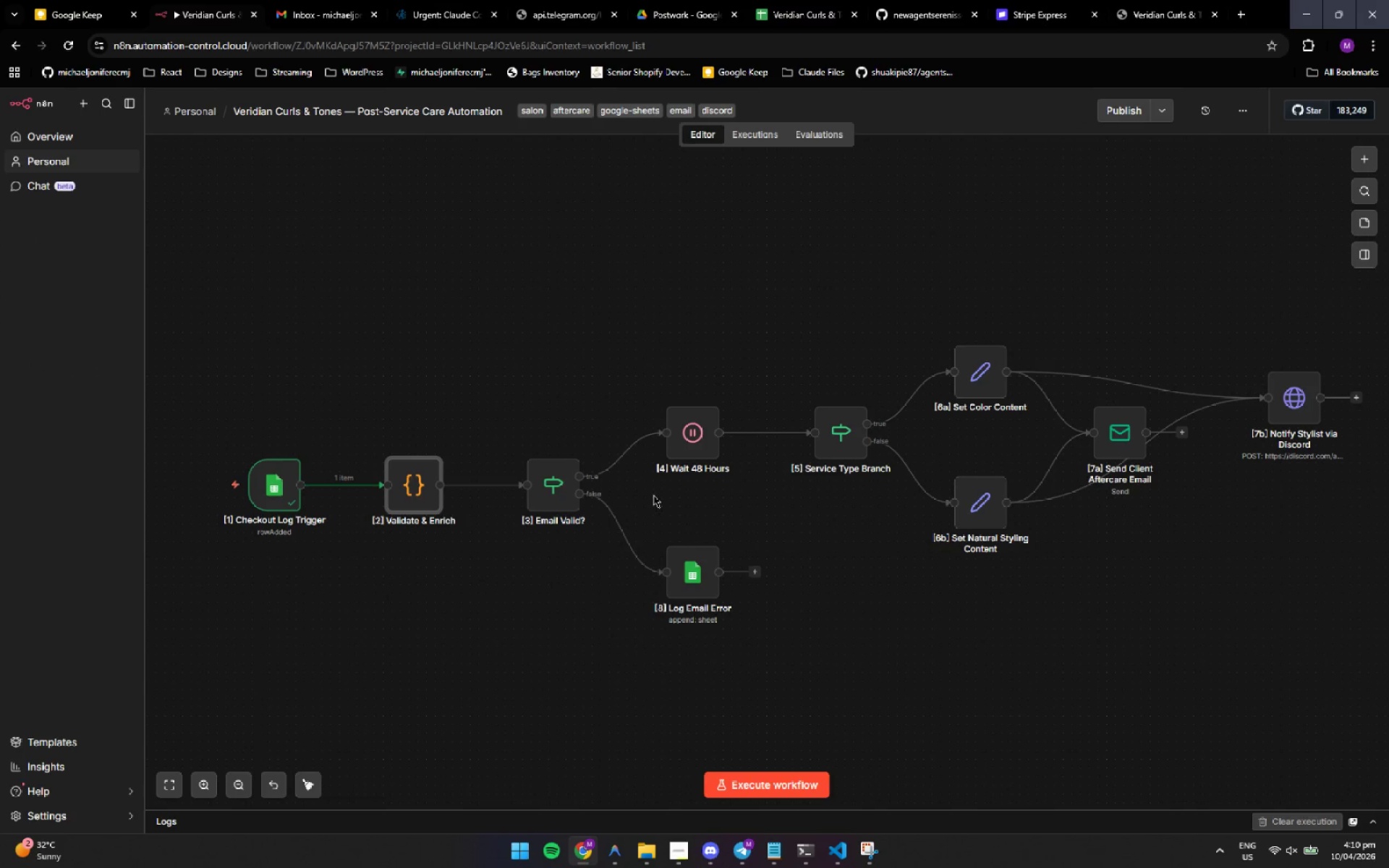 
double_click([552, 487])
 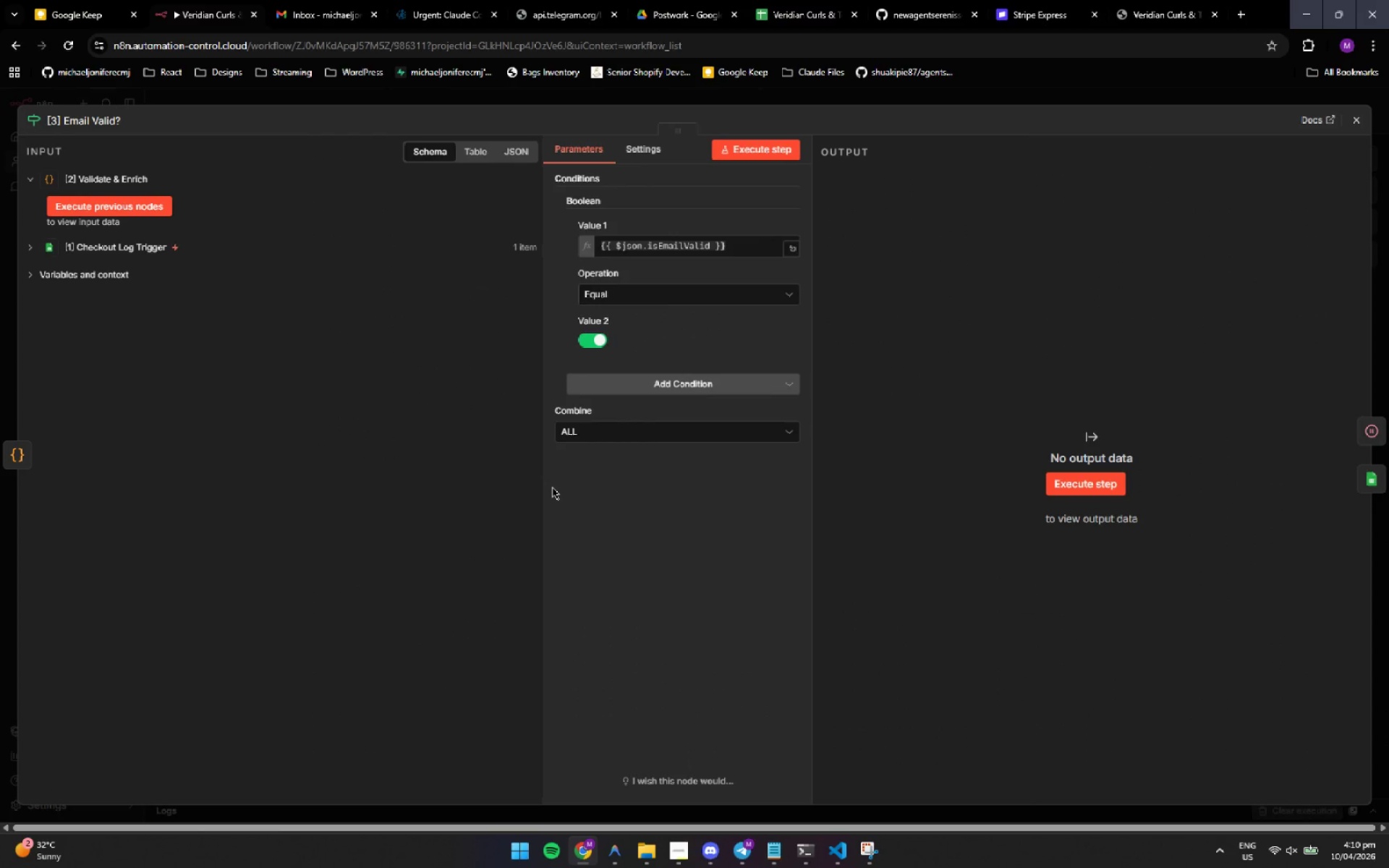 
wait(22.98)
 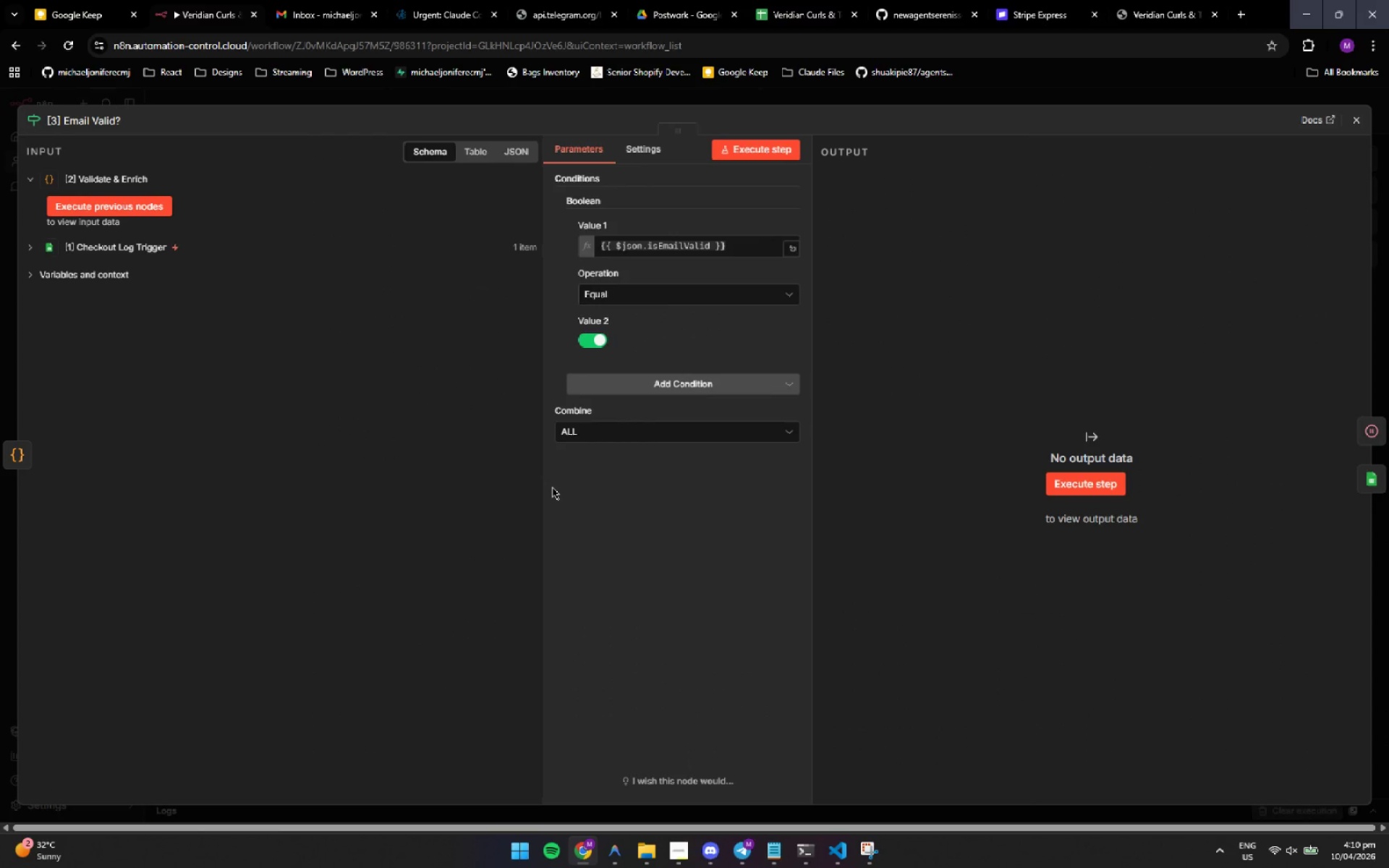 
left_click([948, 192])
 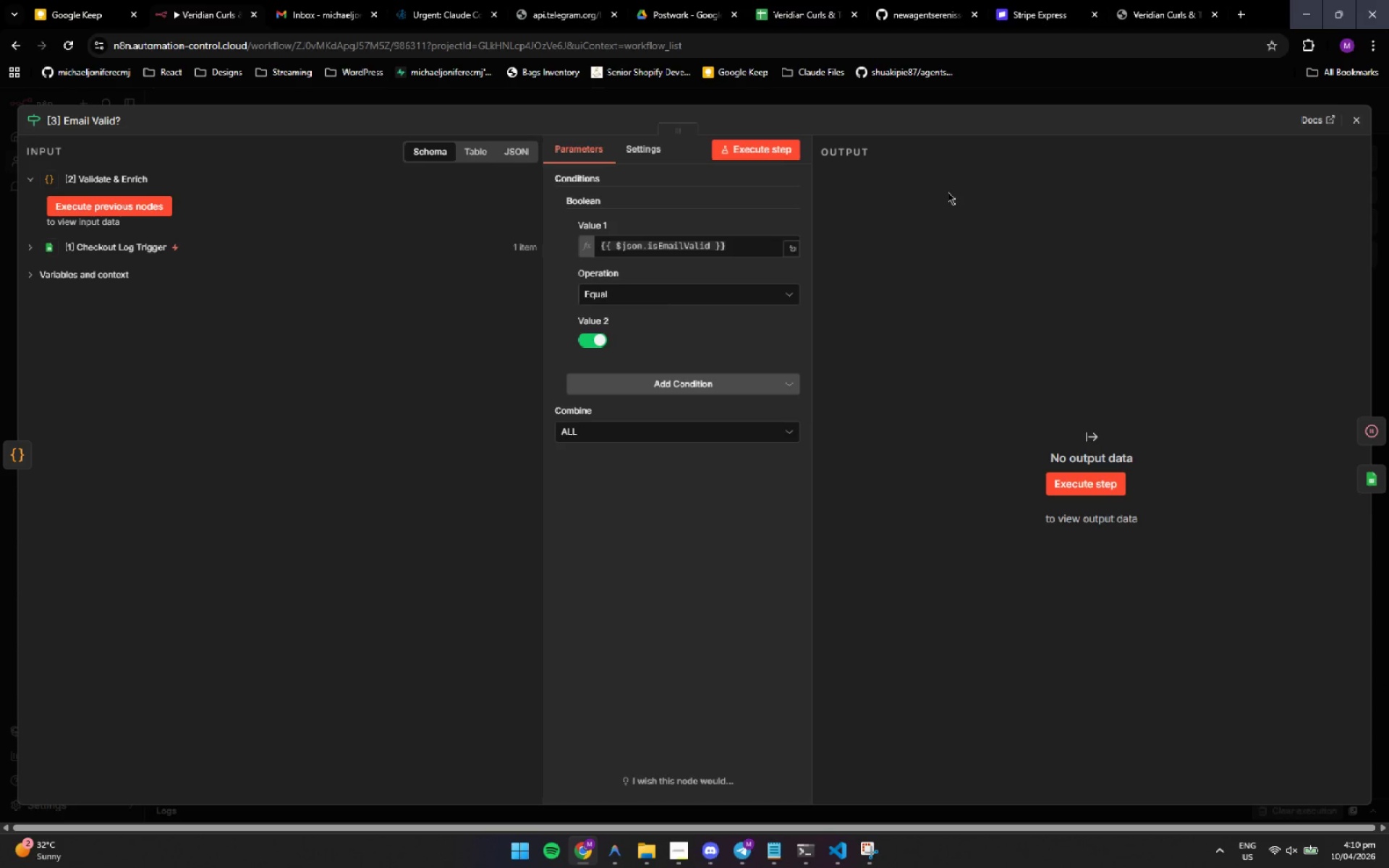 
left_click([948, 192])
 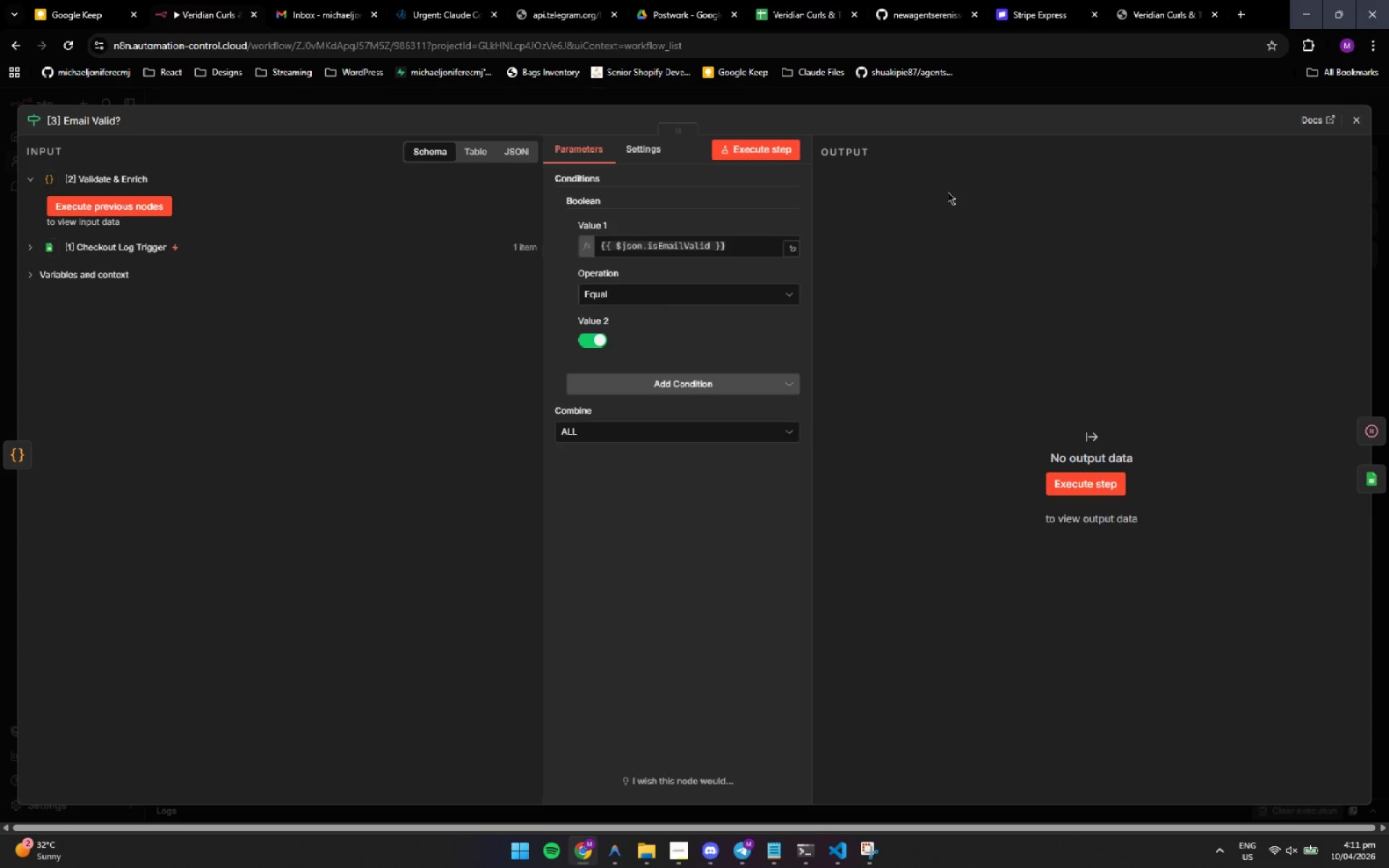 
wait(5.42)
 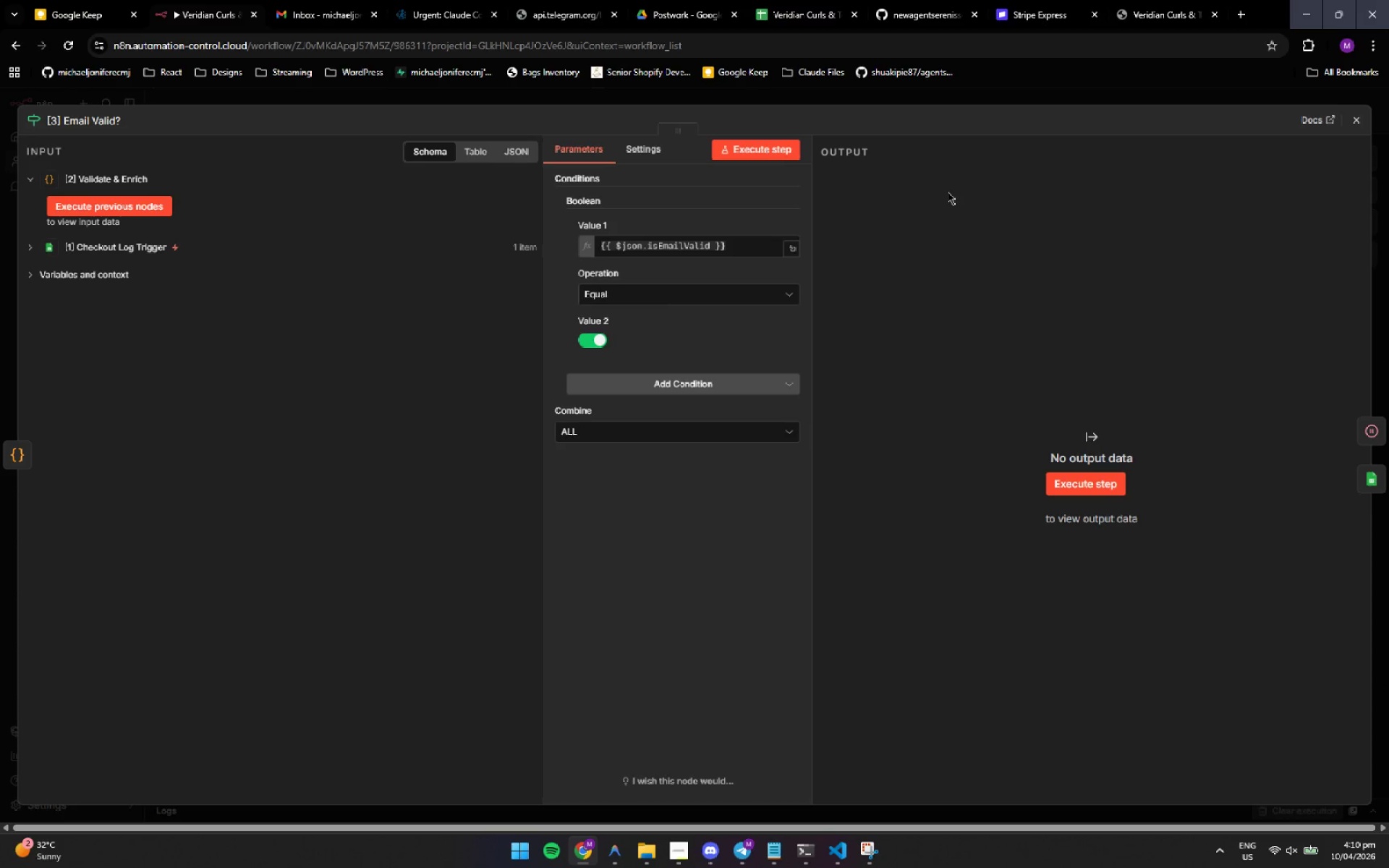 
left_click([948, 192])
 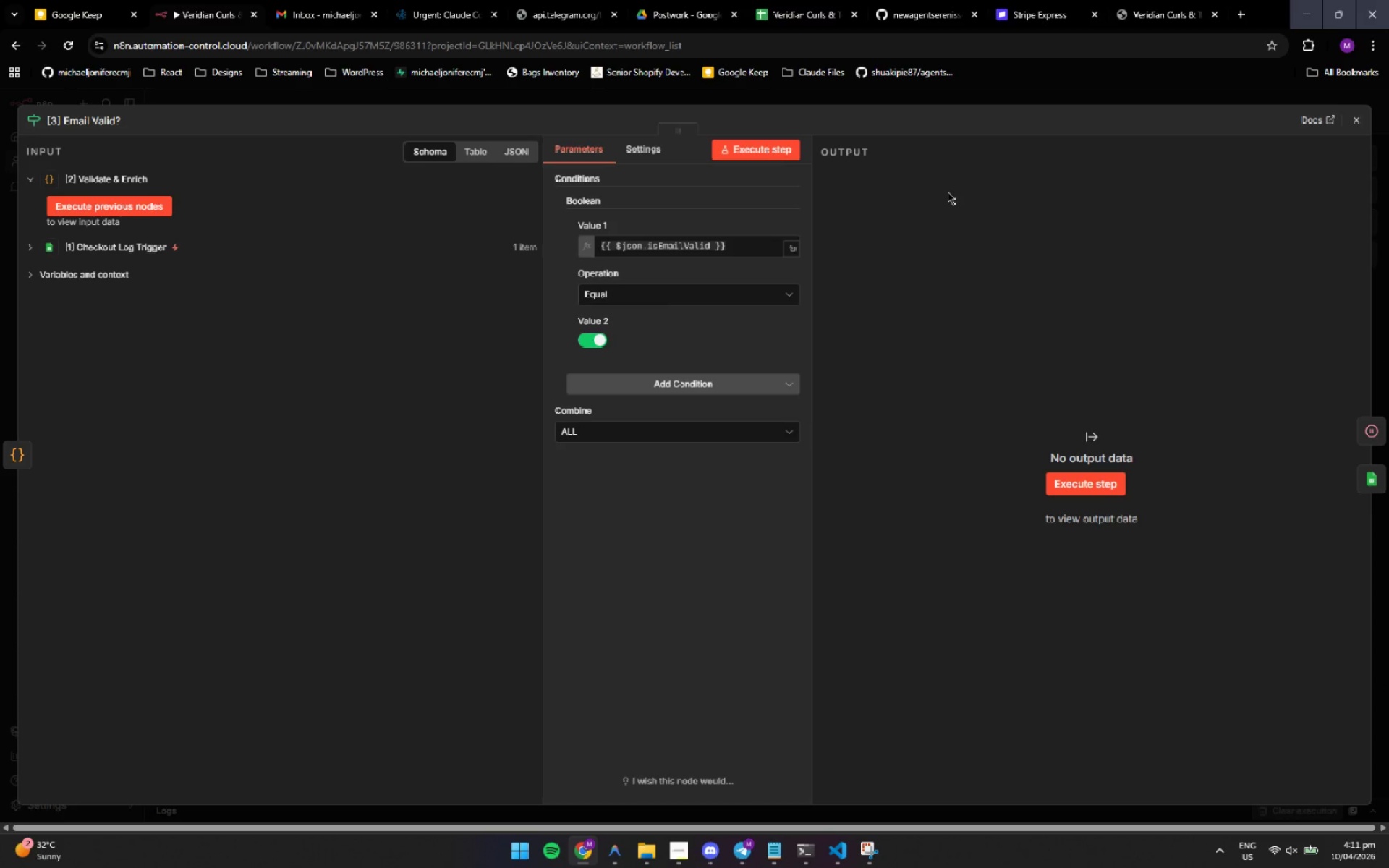 
wait(6.52)
 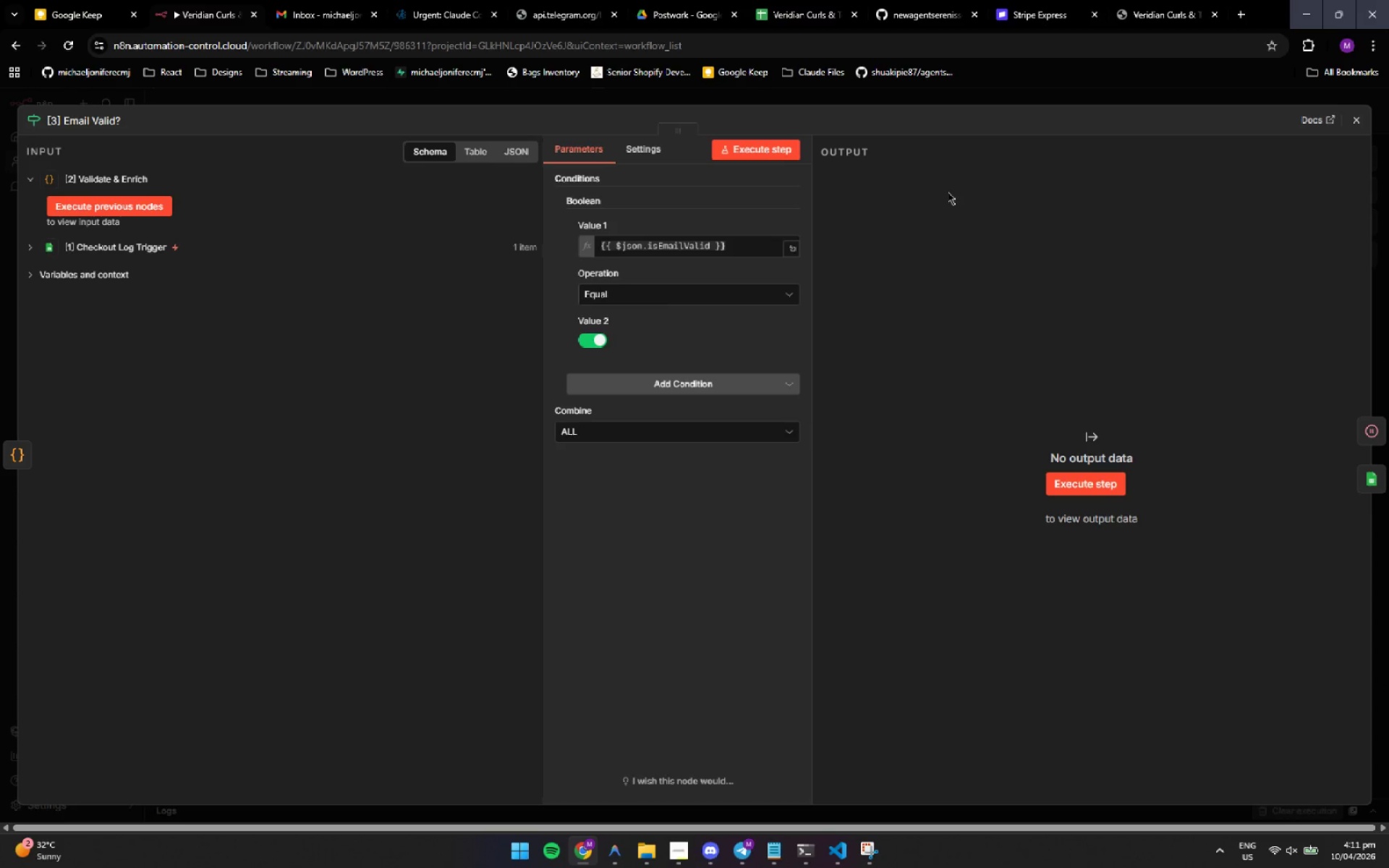 
left_click([948, 192])
 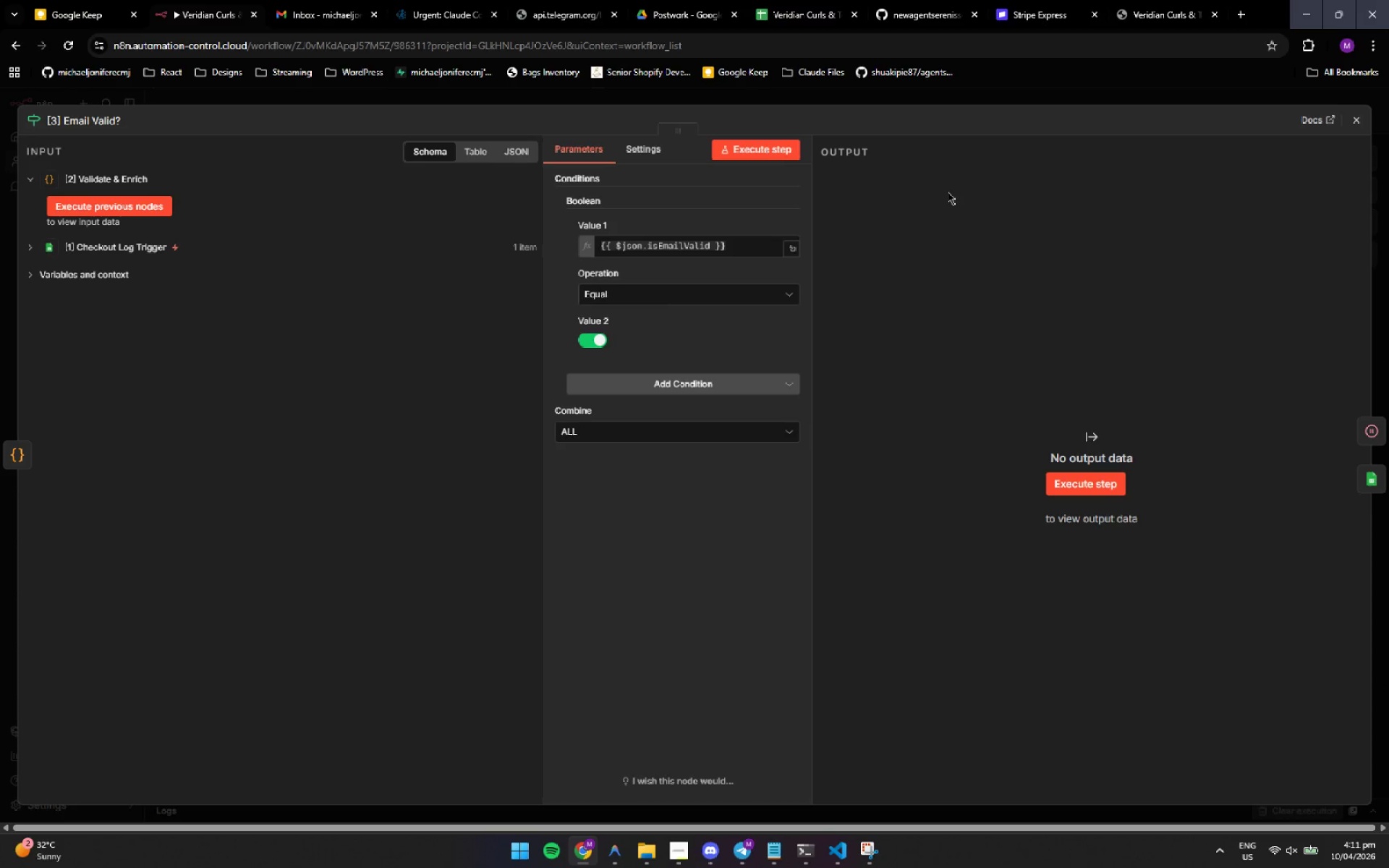 
wait(6.05)
 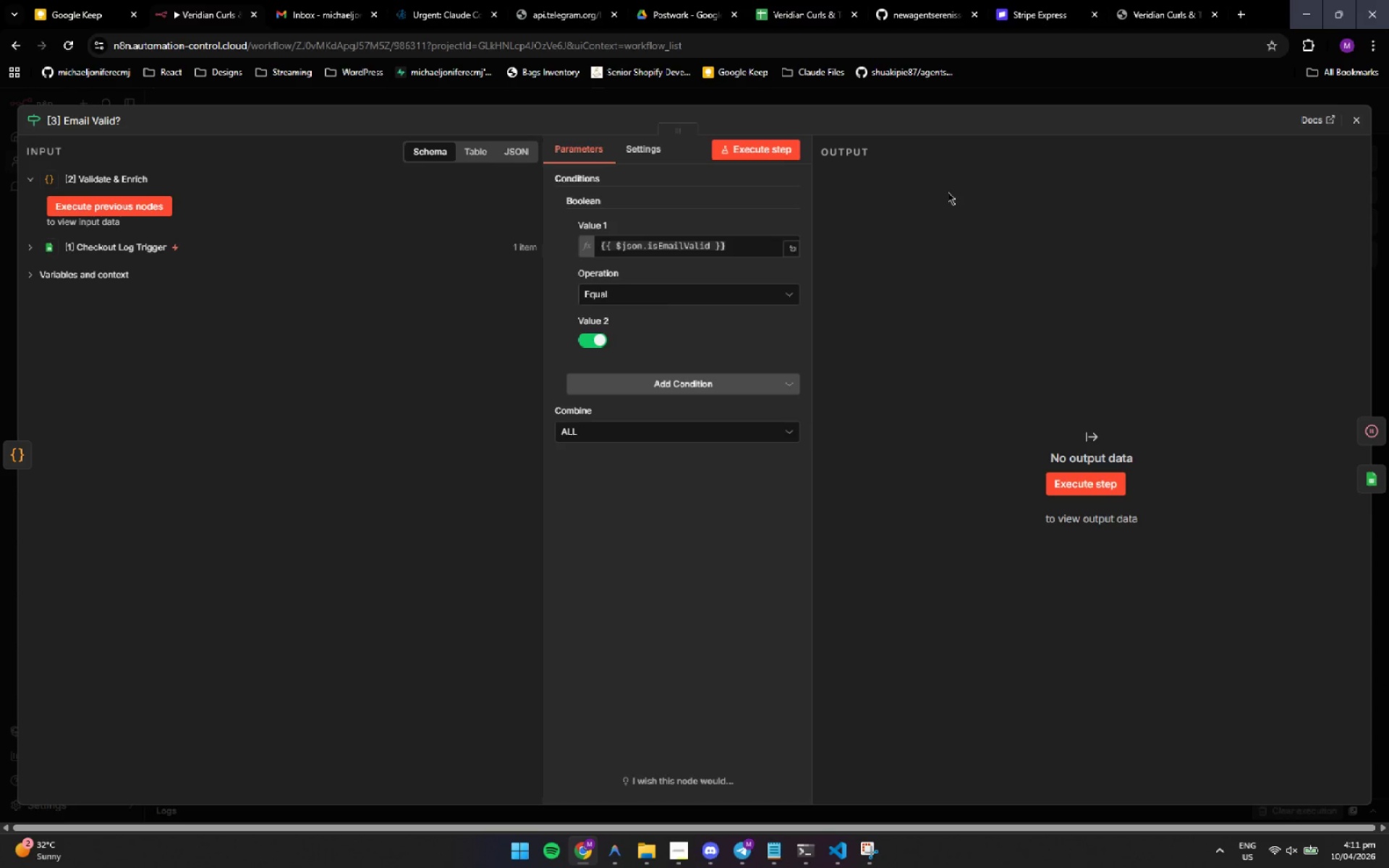 
left_click([948, 192])
 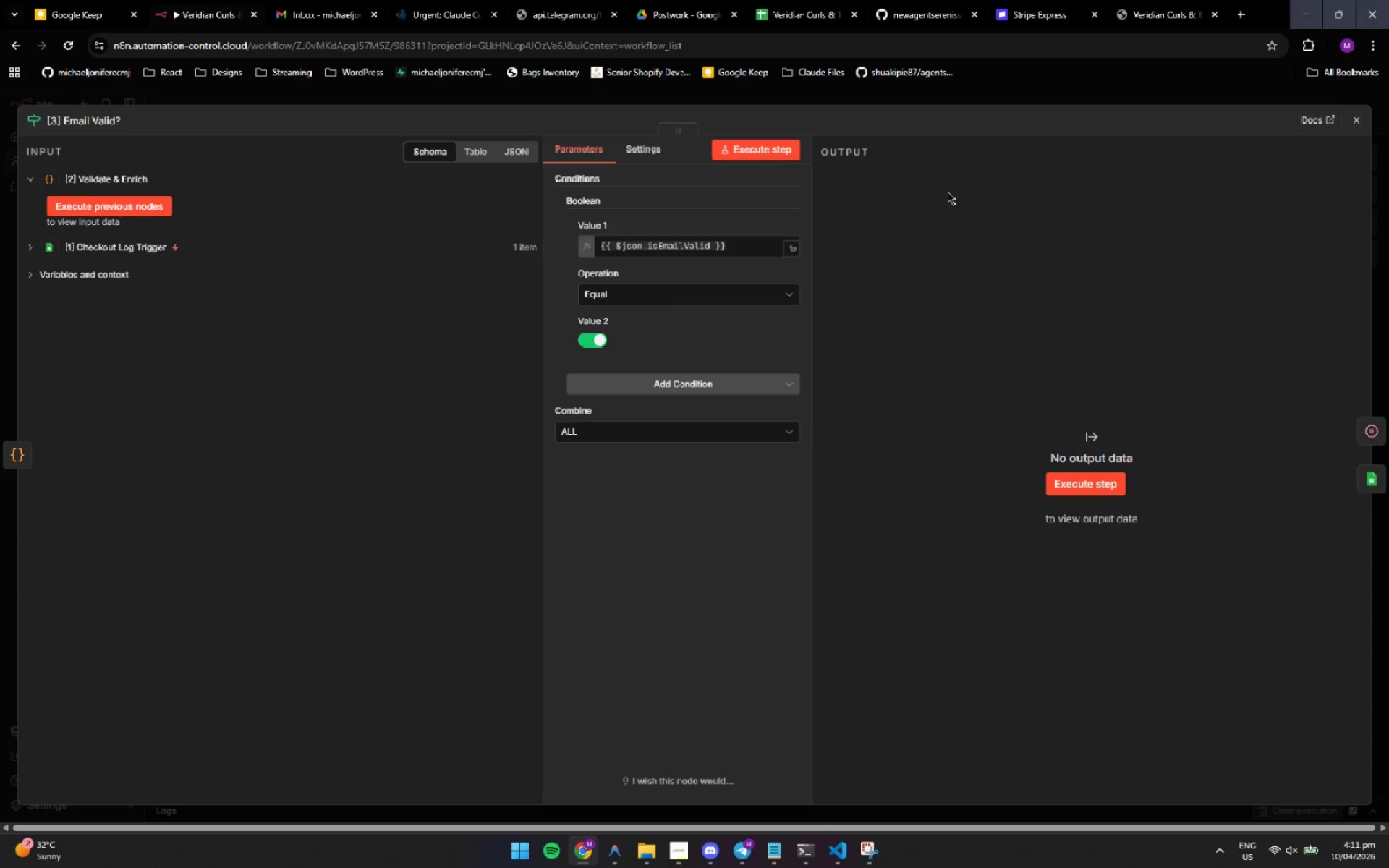 
wait(23.89)
 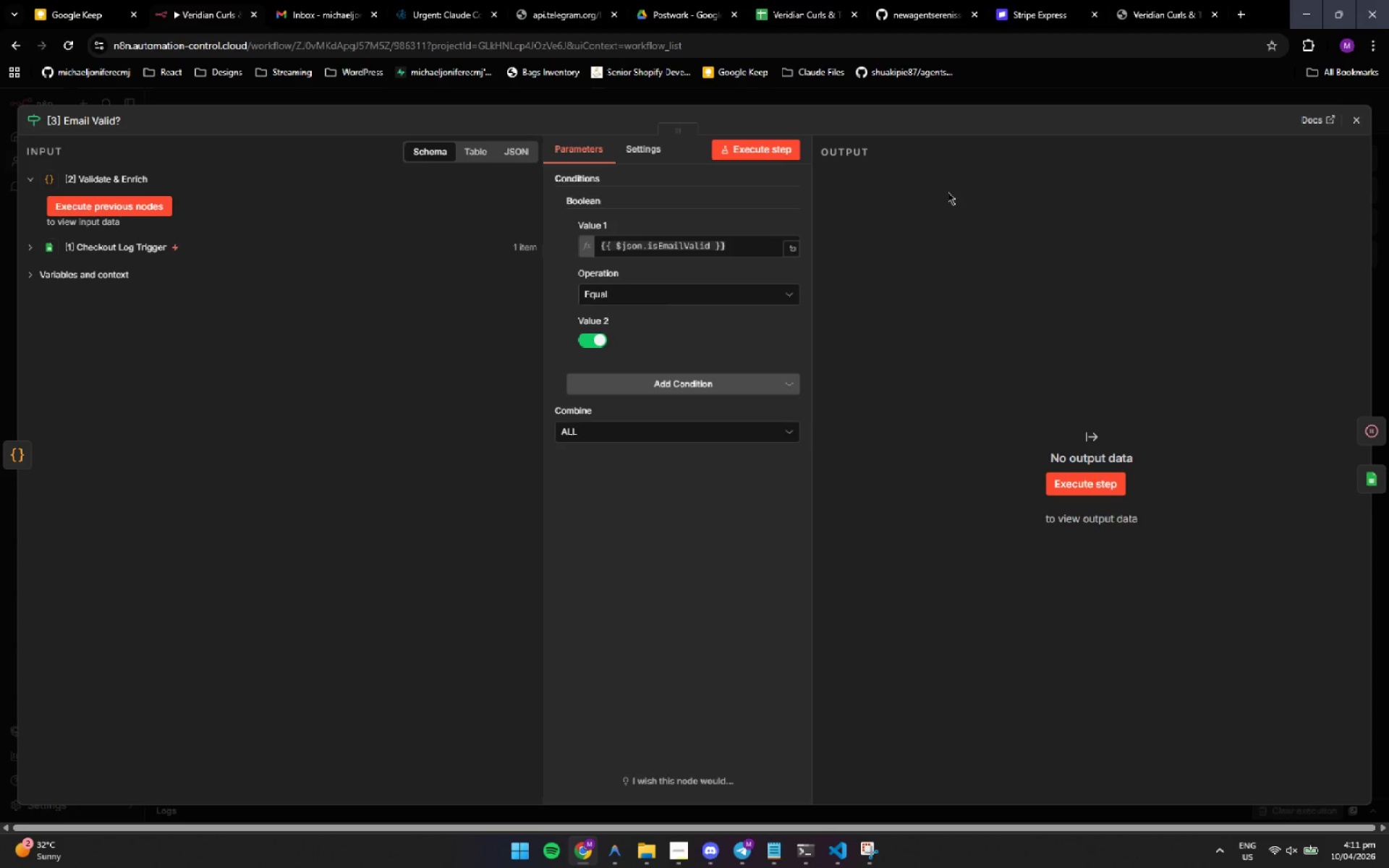 
left_click([948, 192])
 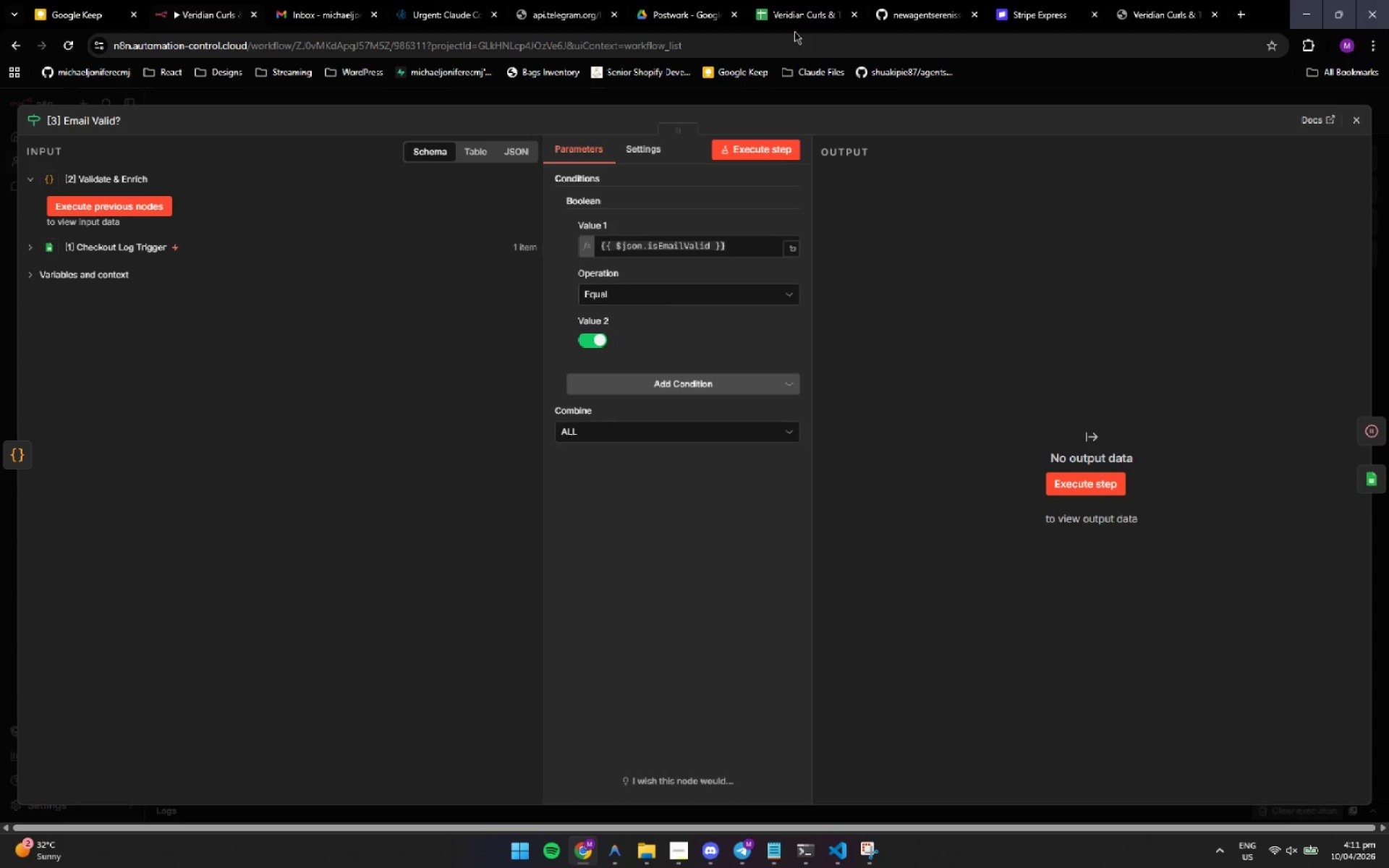 
left_click([789, 17])
 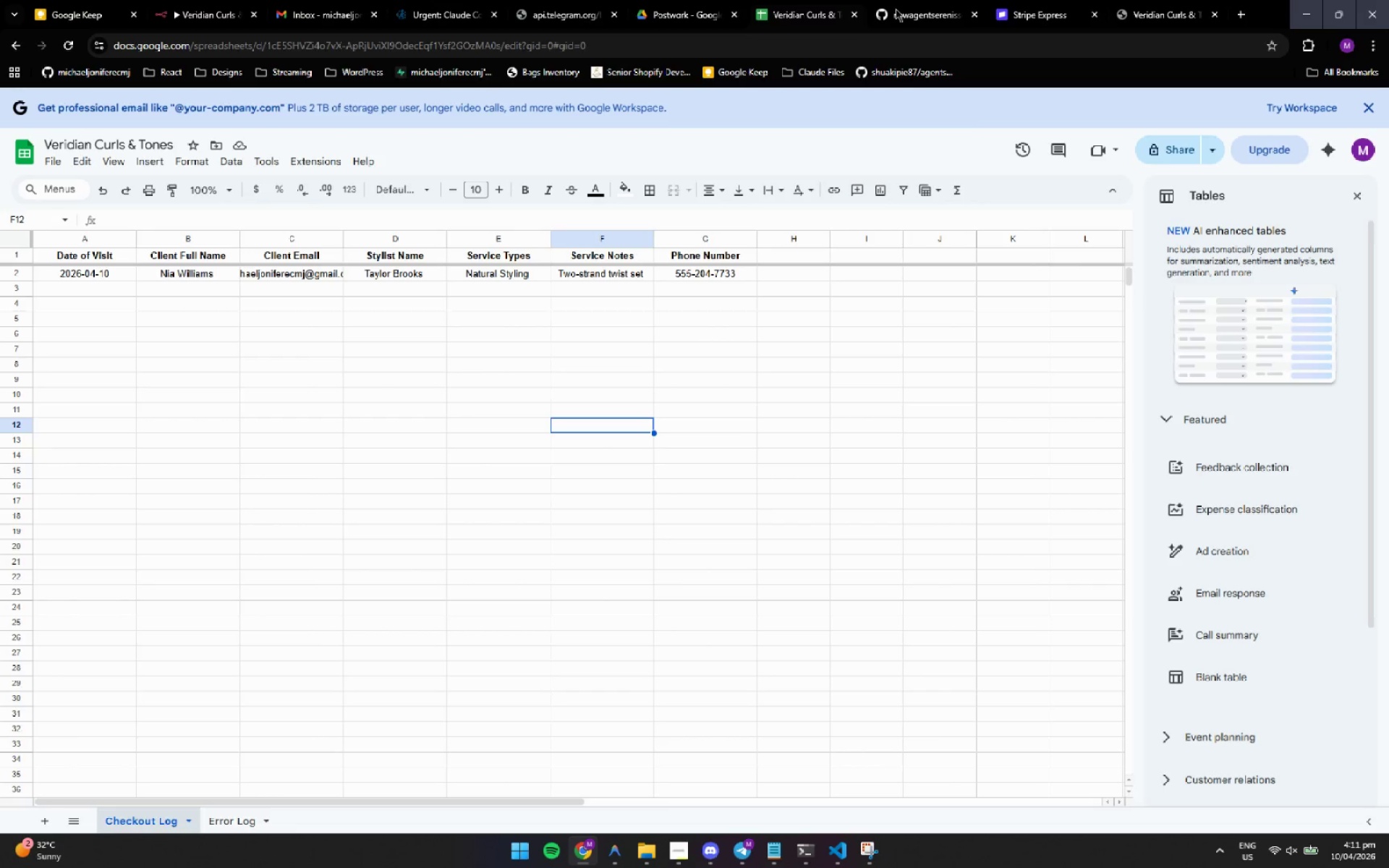 
left_click([909, 9])
 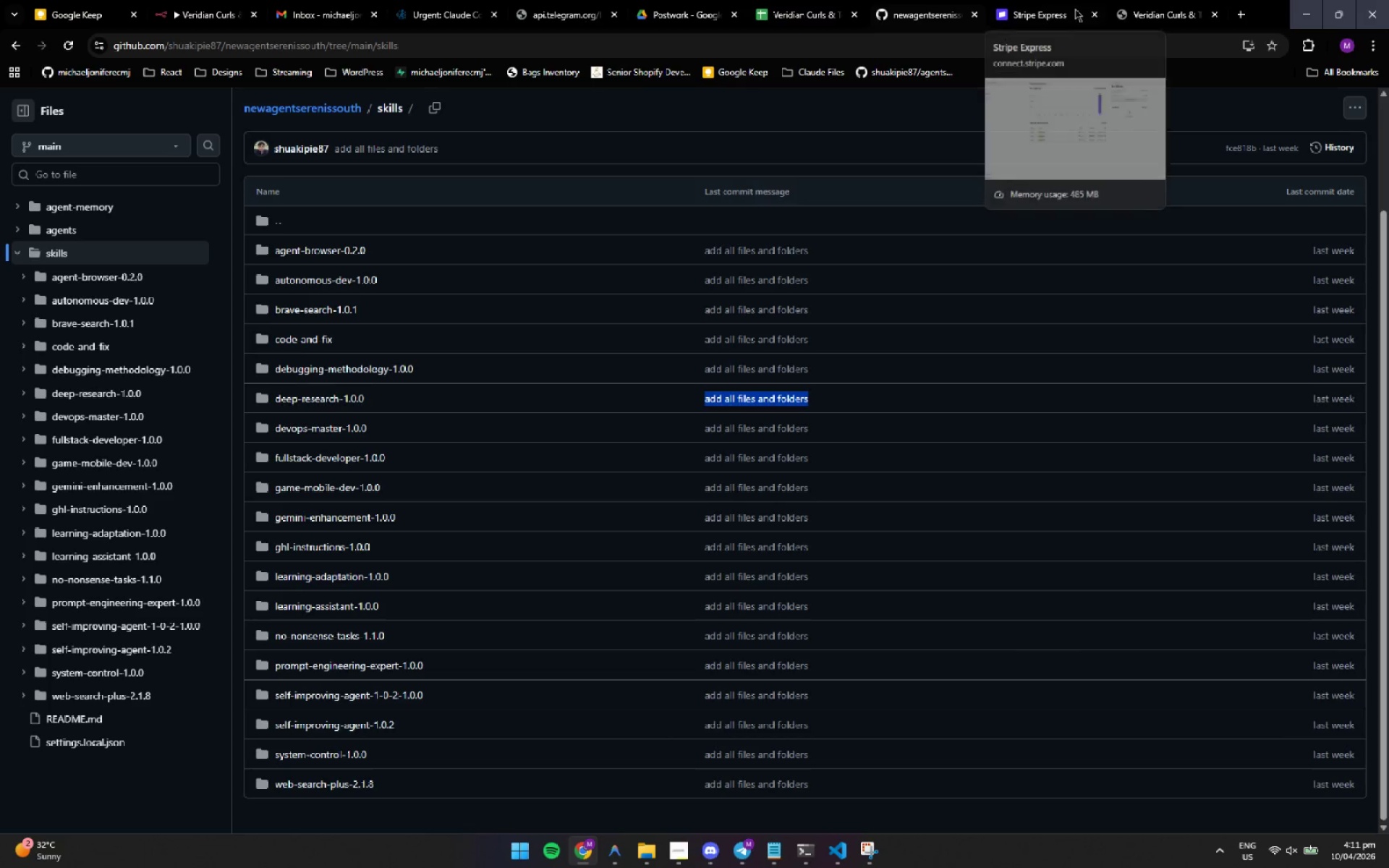 
left_click([1156, 17])
 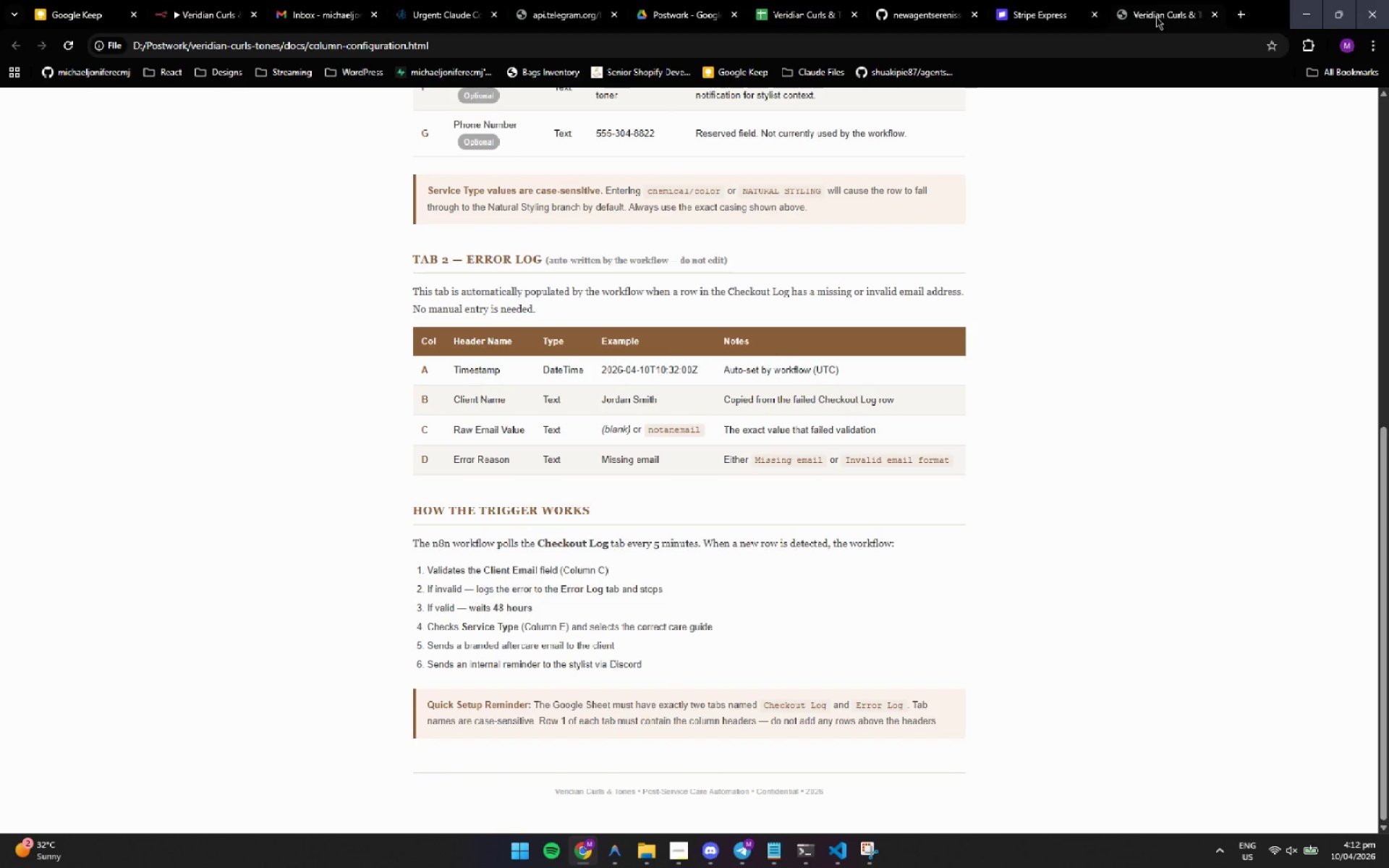 
wait(30.34)
 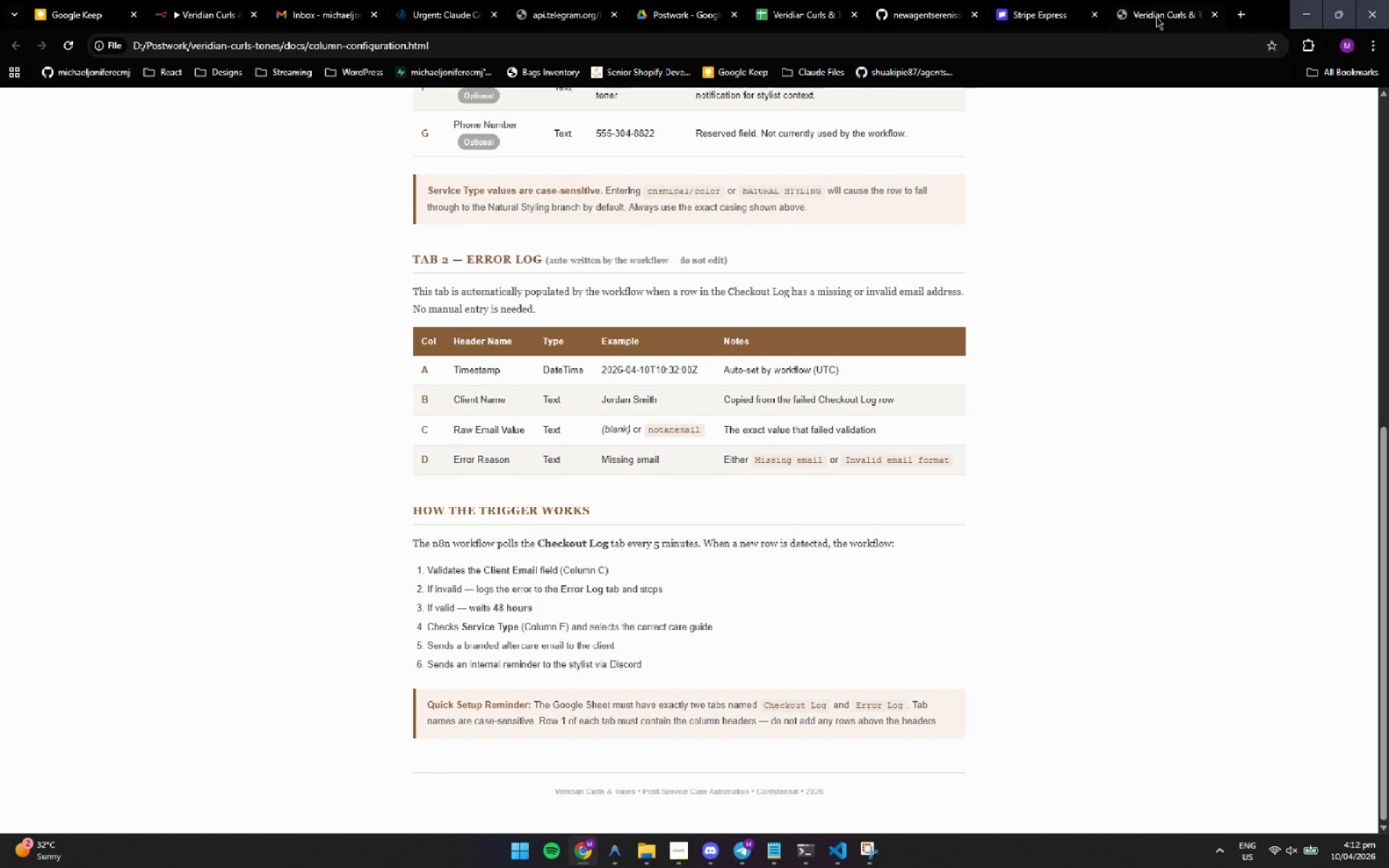 
left_click([439, 7])
 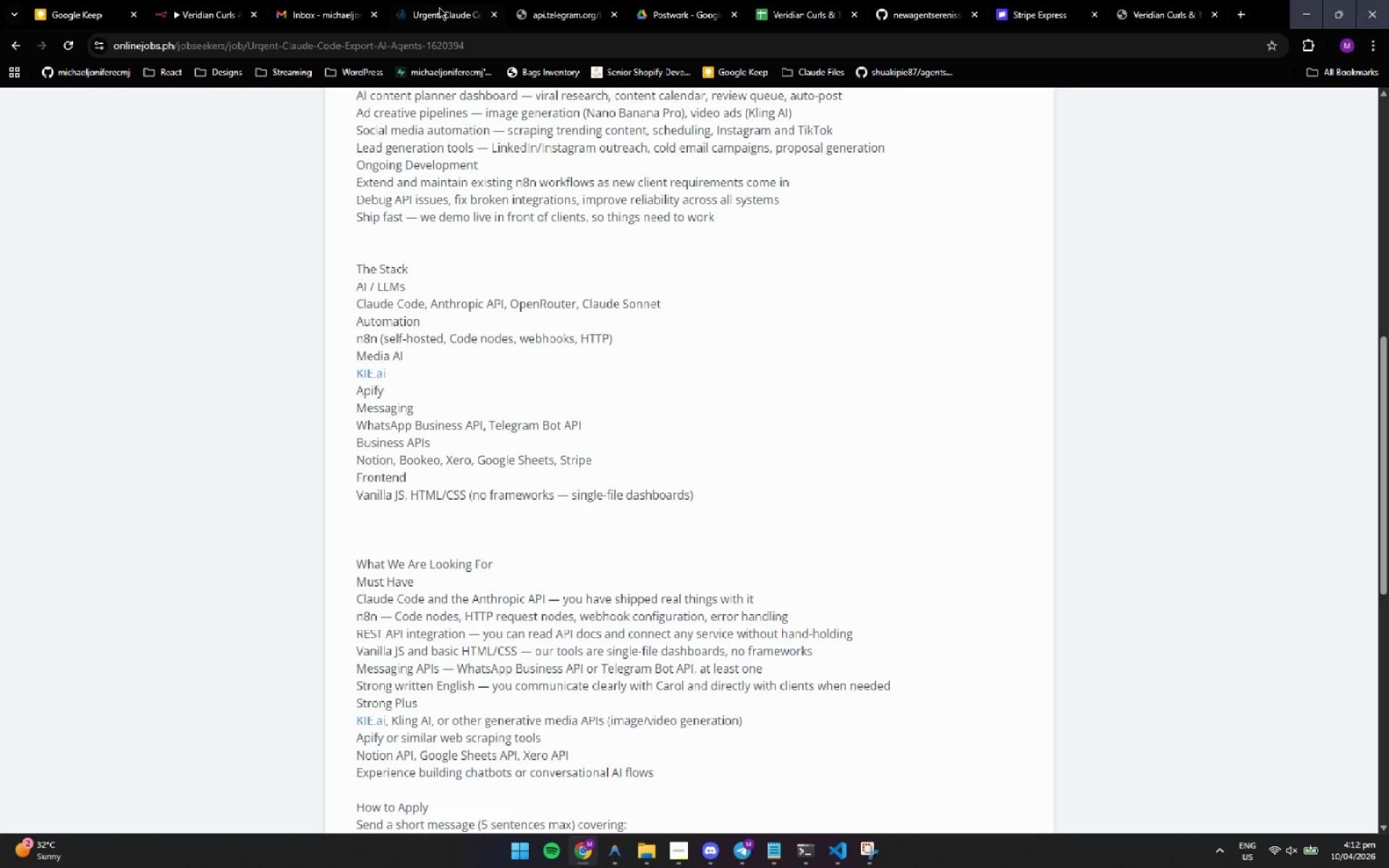 
wait(35.0)
 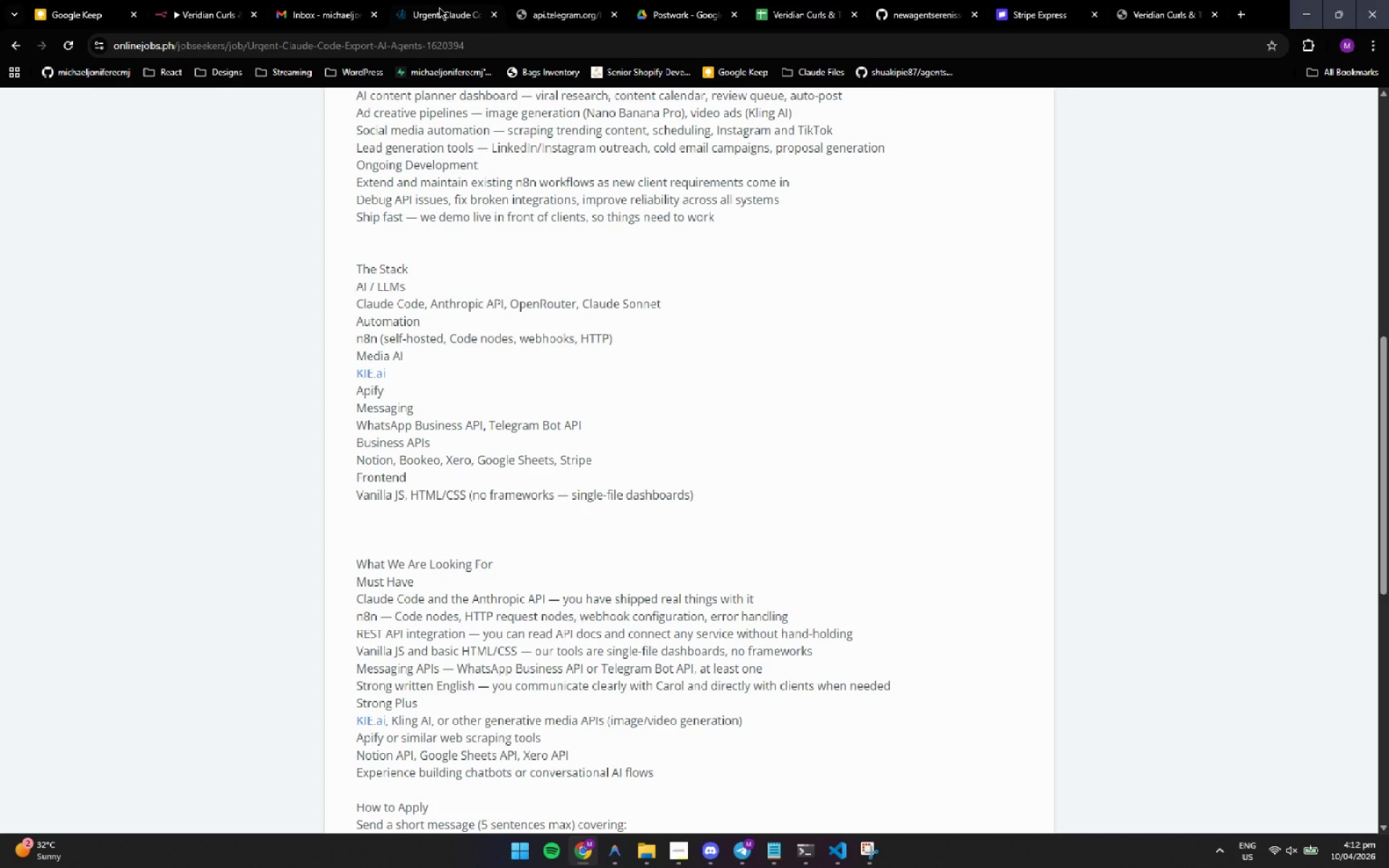 
left_click([319, 12])
 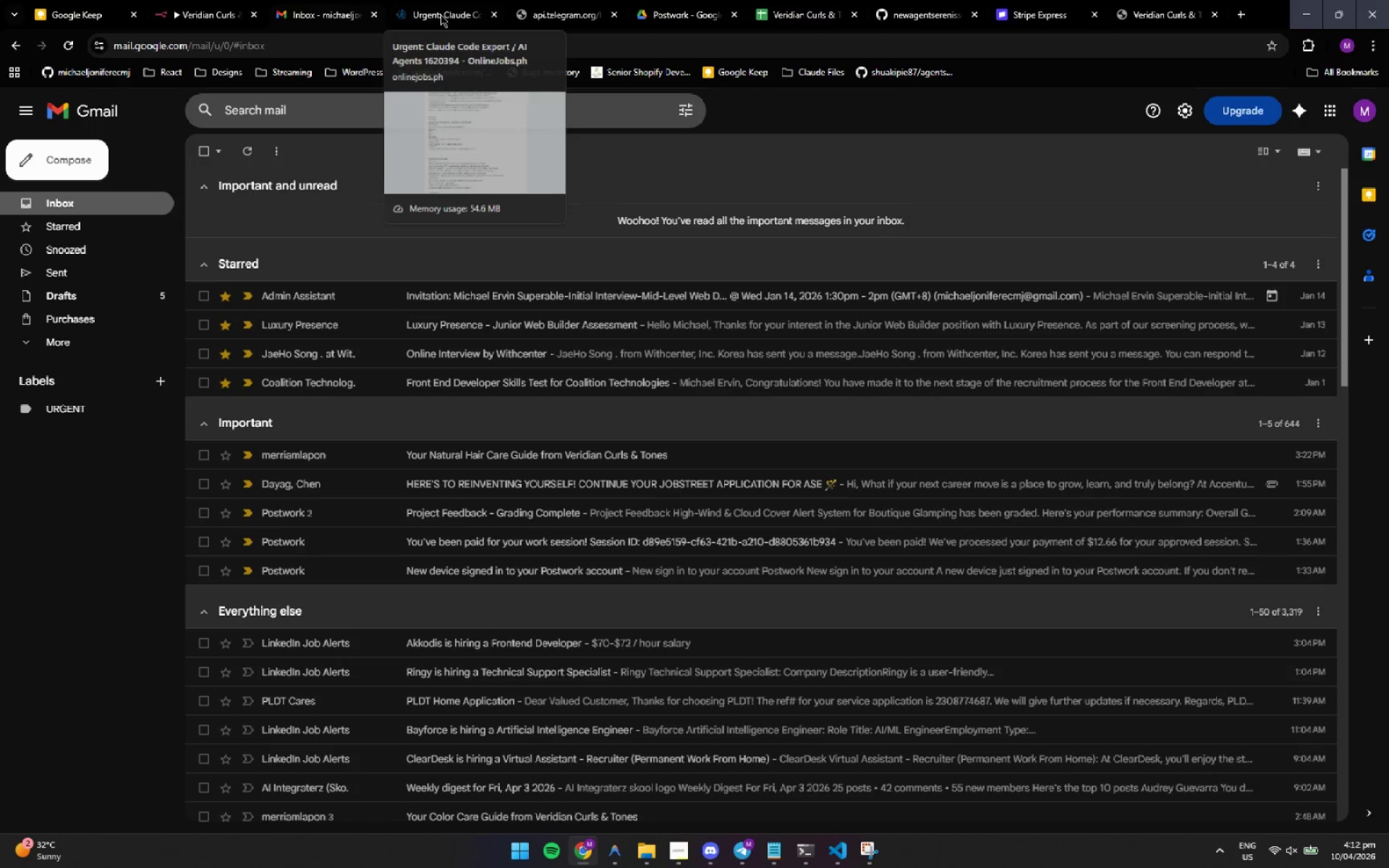 
left_click([544, 24])
 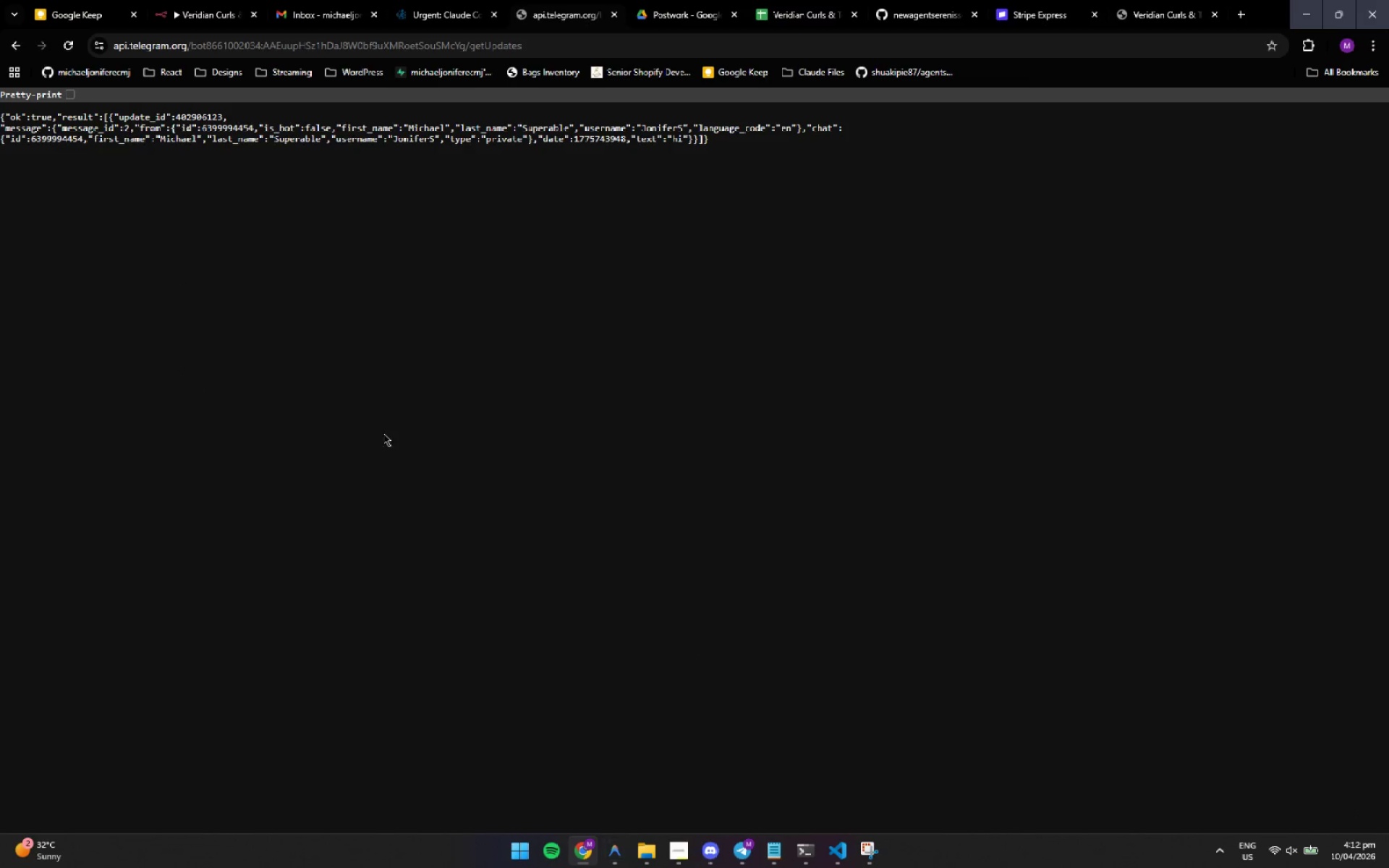 
left_click([190, 0])
 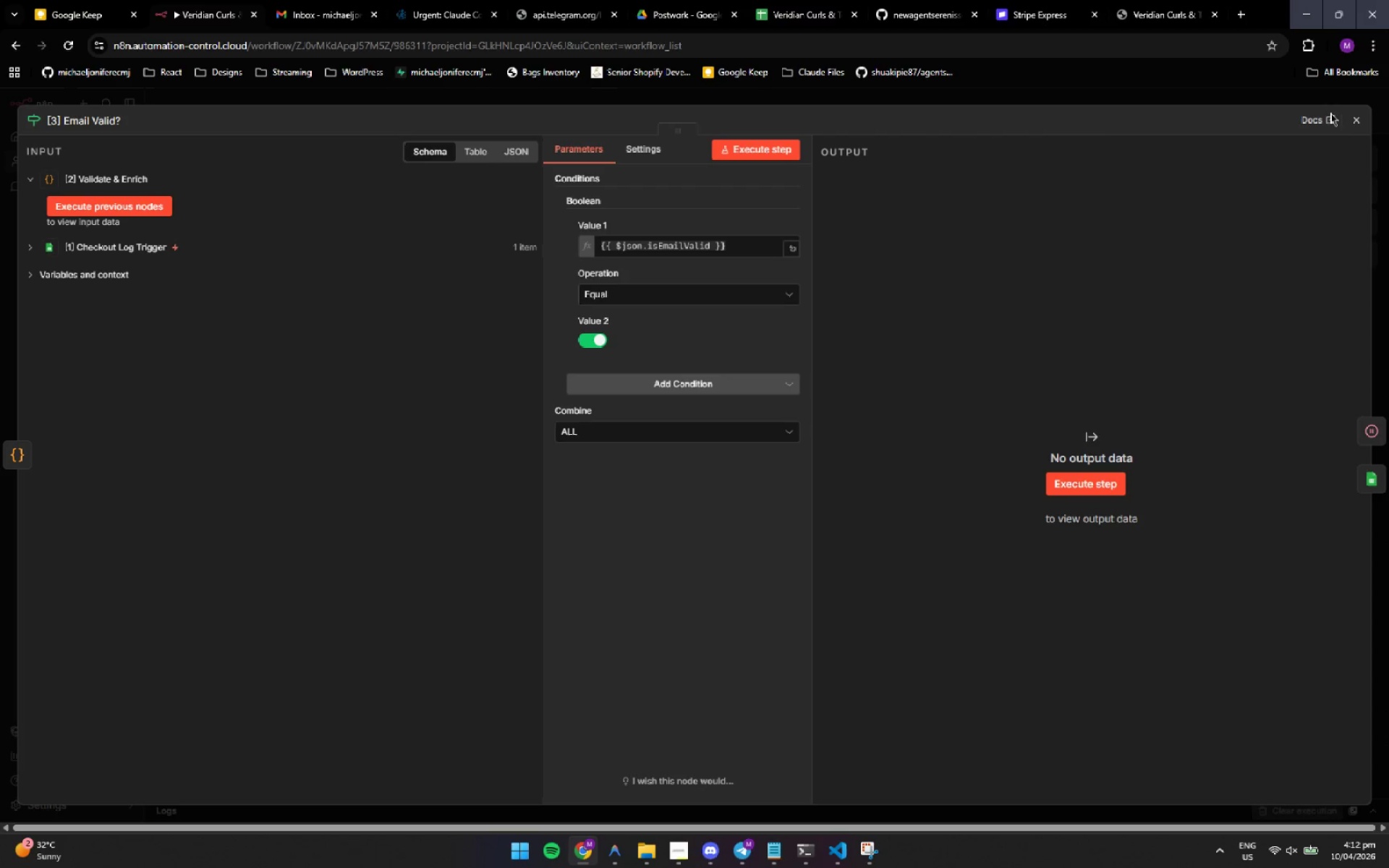 
left_click([1354, 126])
 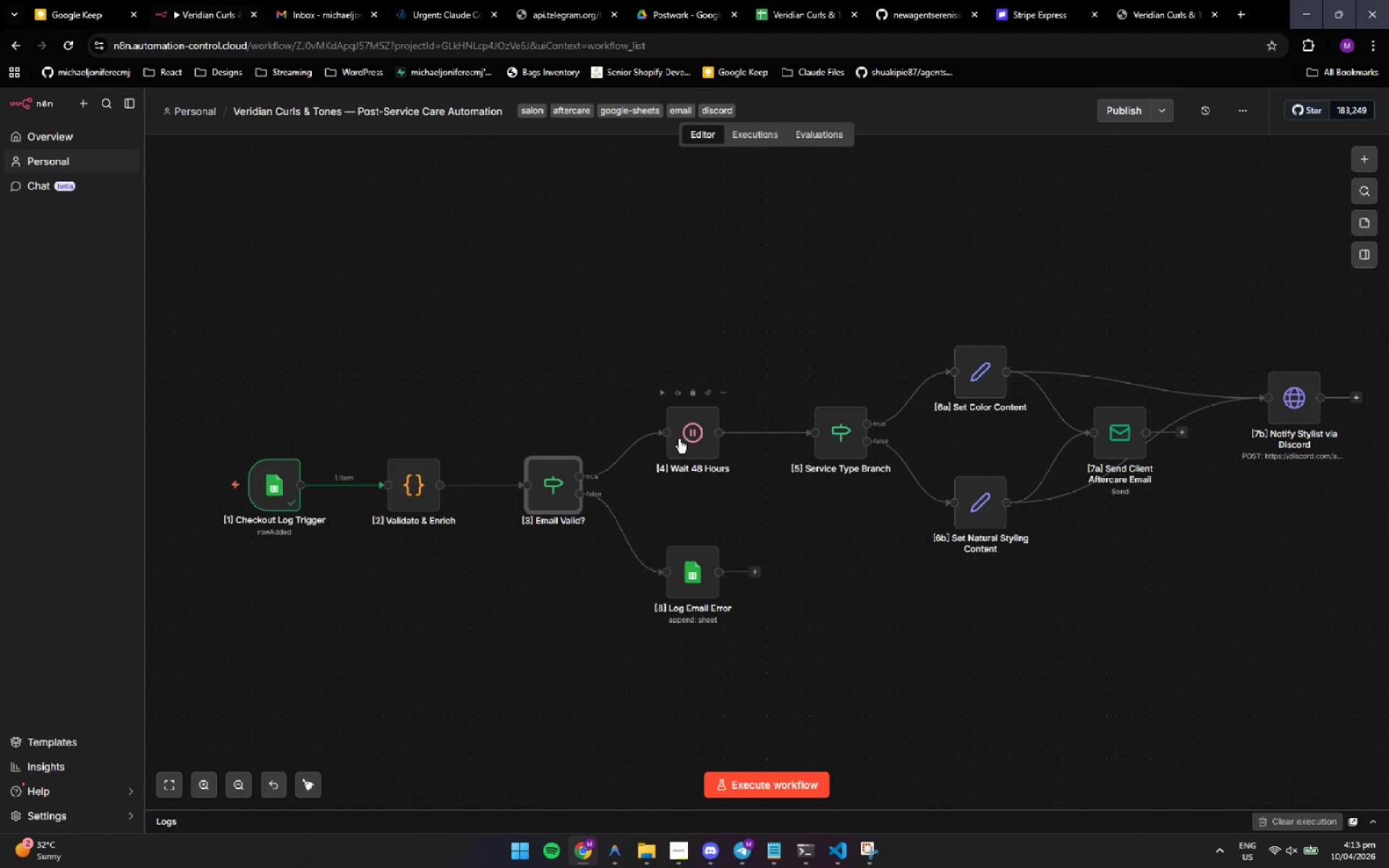 
double_click([674, 446])
 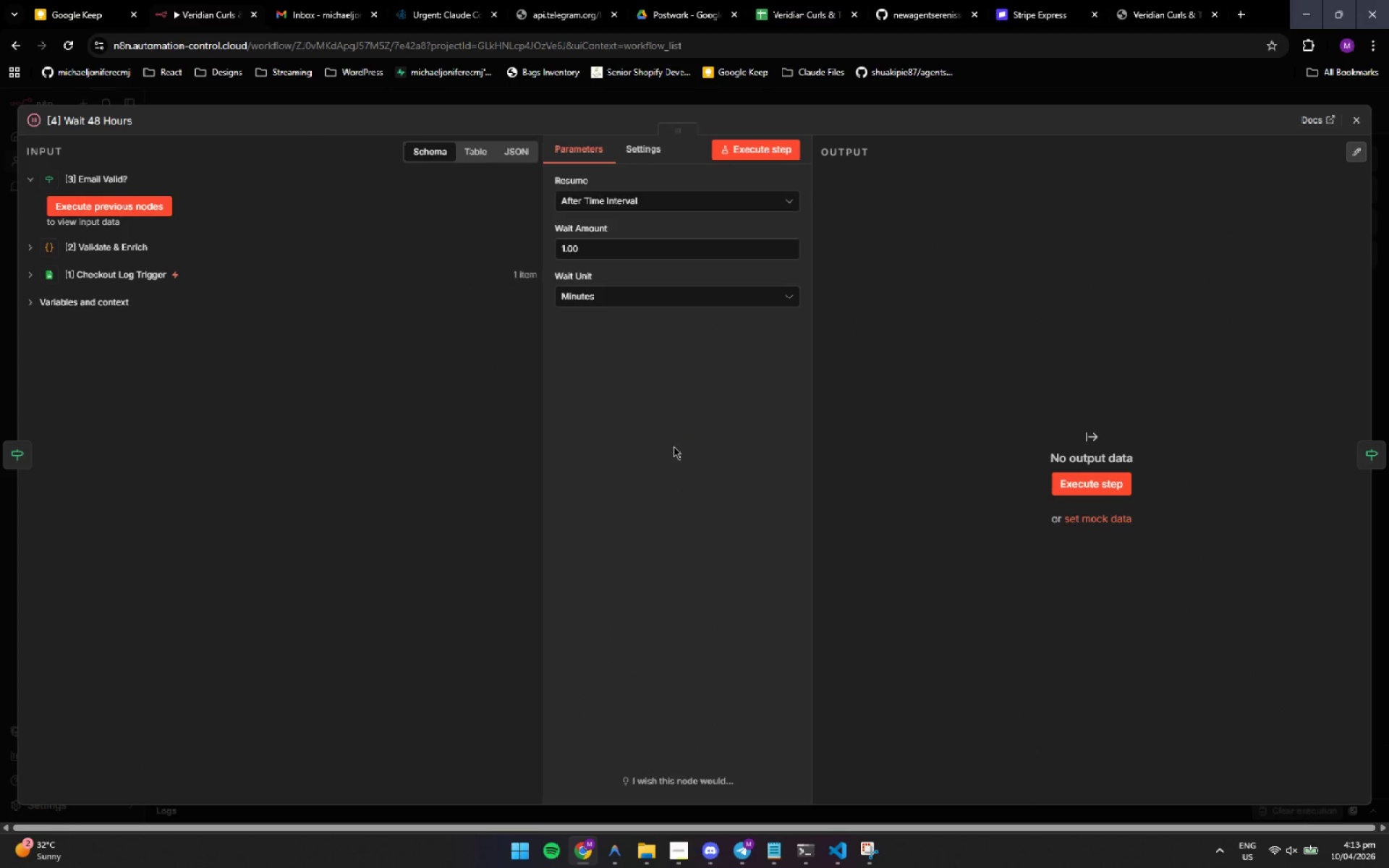 
wait(38.61)
 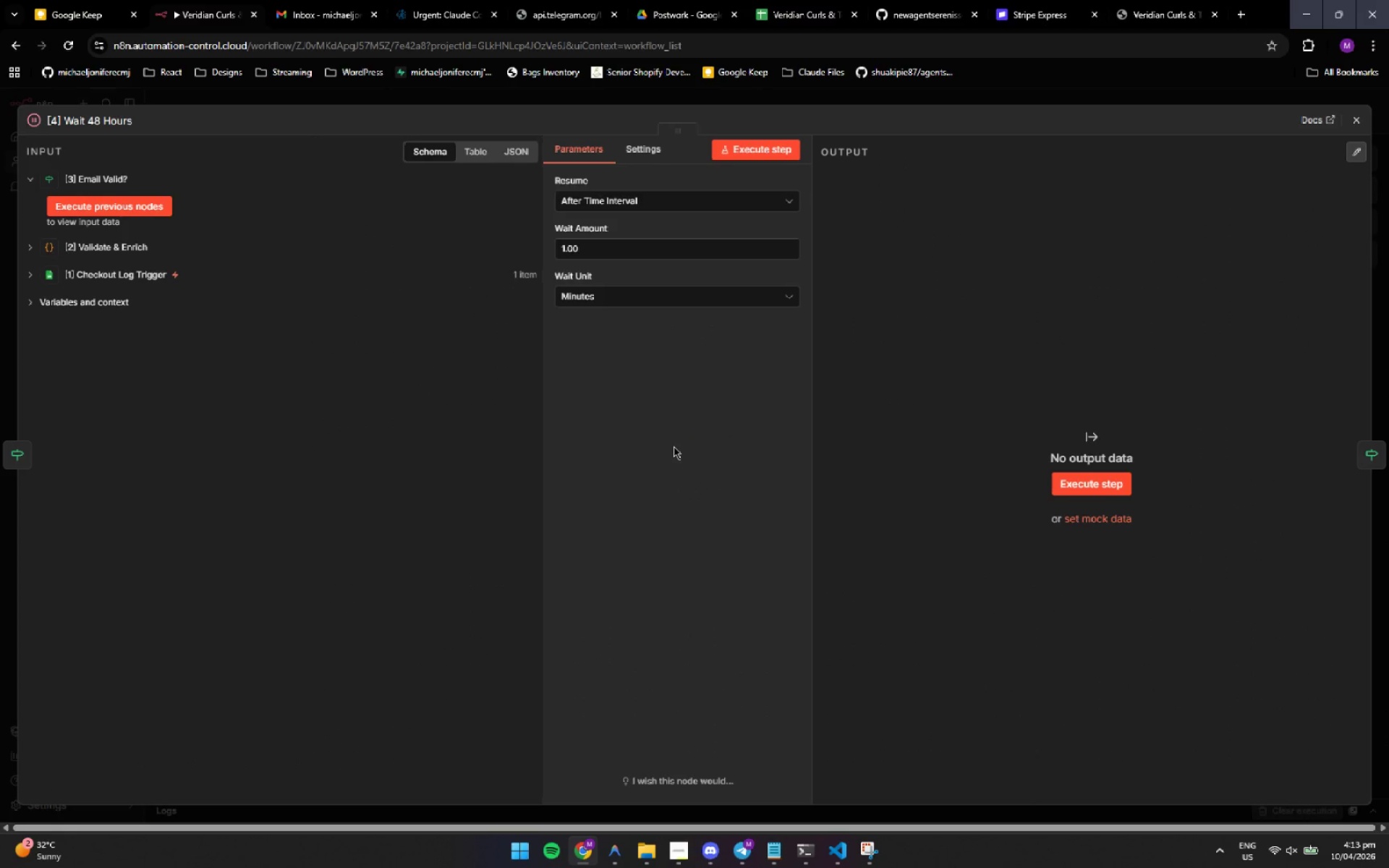 
left_click([822, 438])
 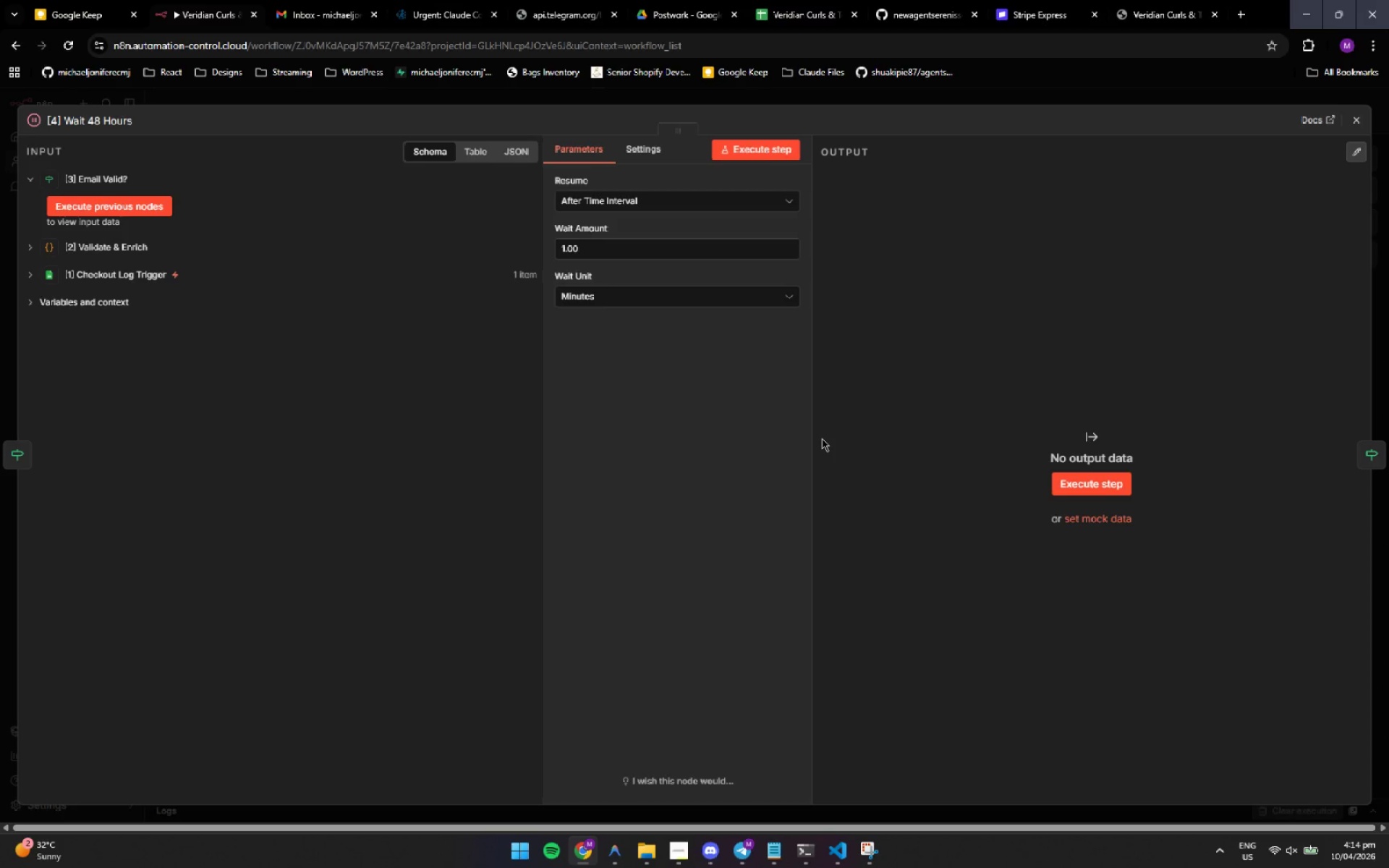 
wait(26.12)
 